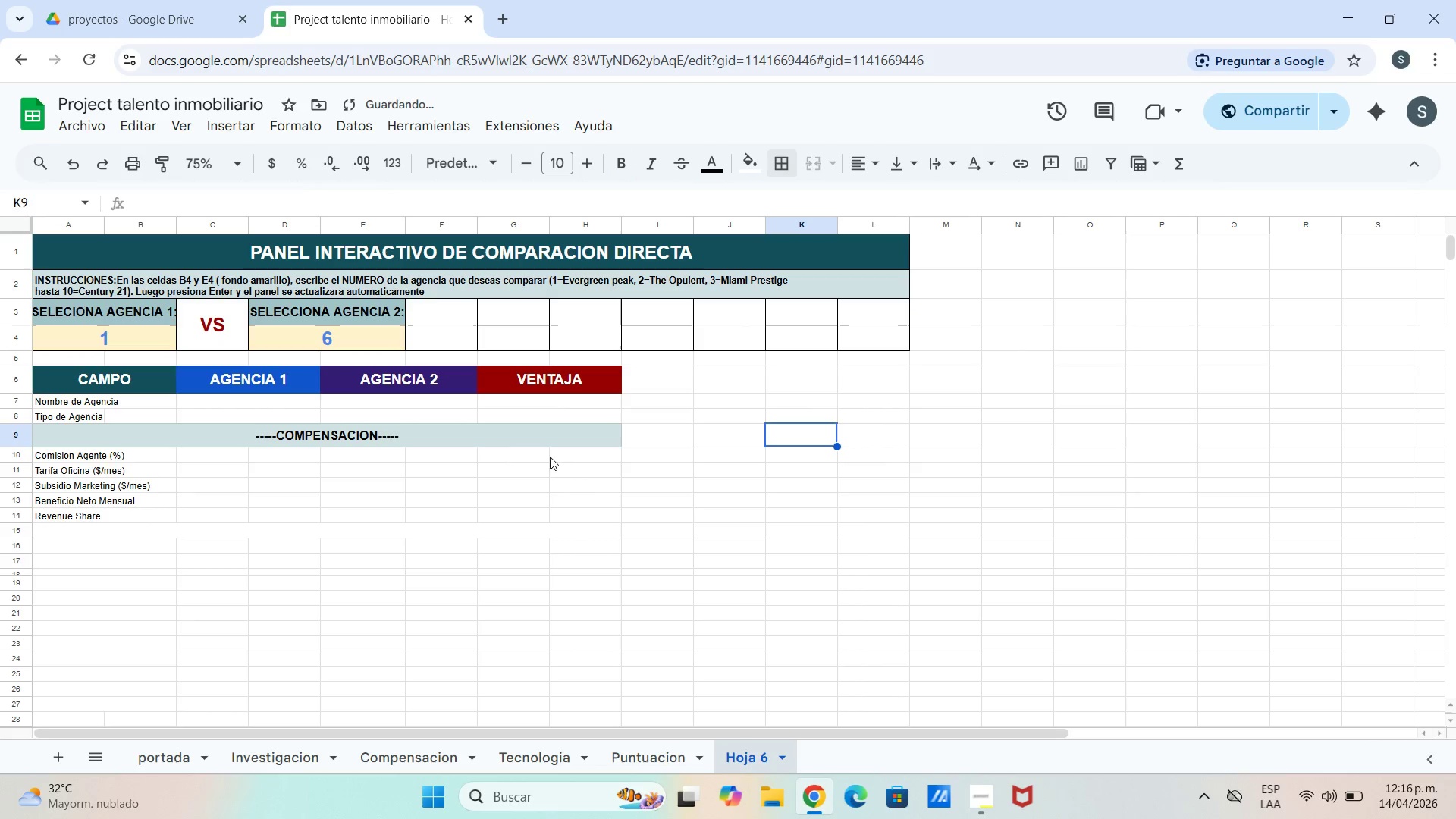 
left_click([558, 322])
 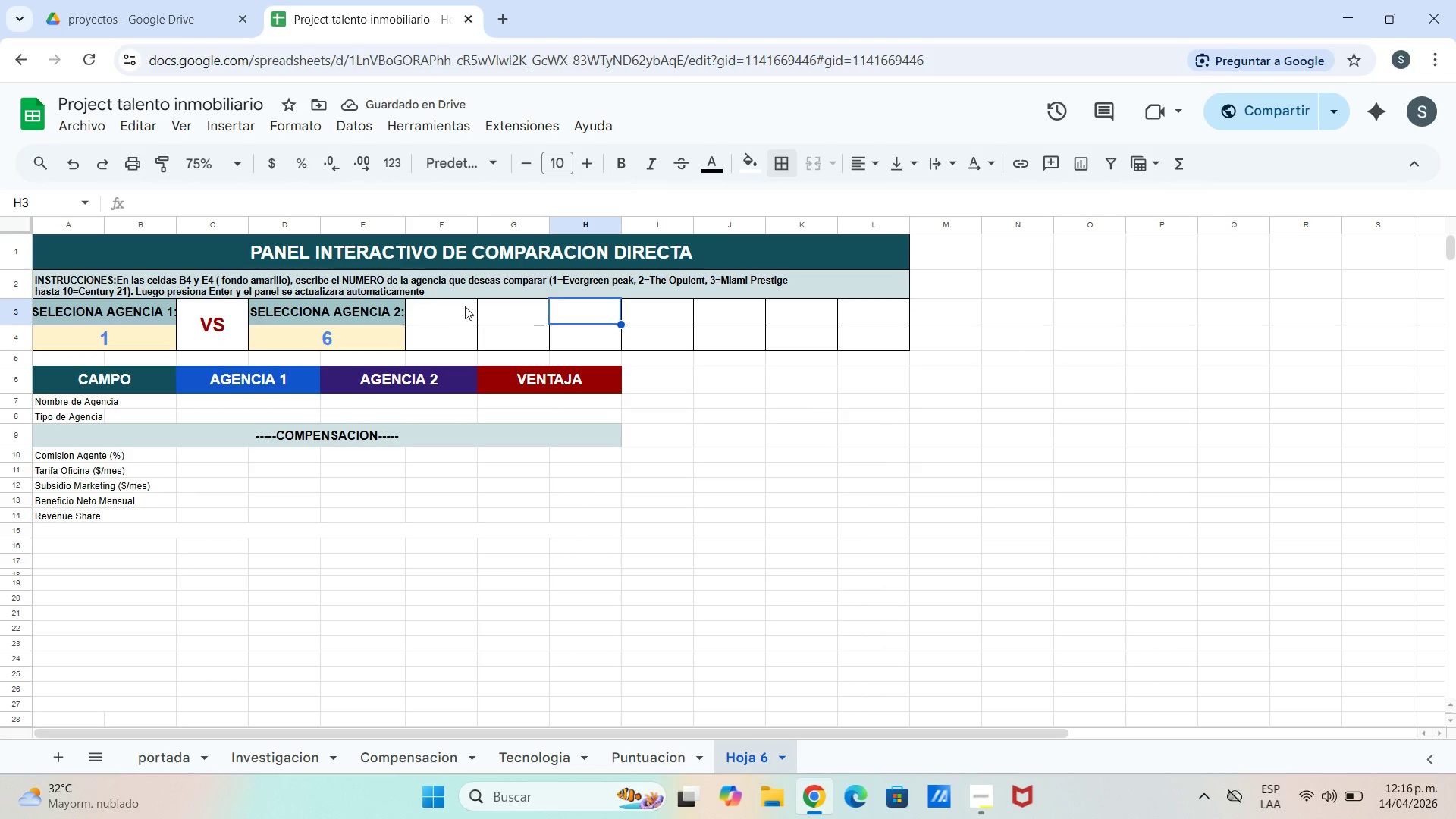 
left_click_drag(start_coordinate=[454, 306], to_coordinate=[877, 334])
 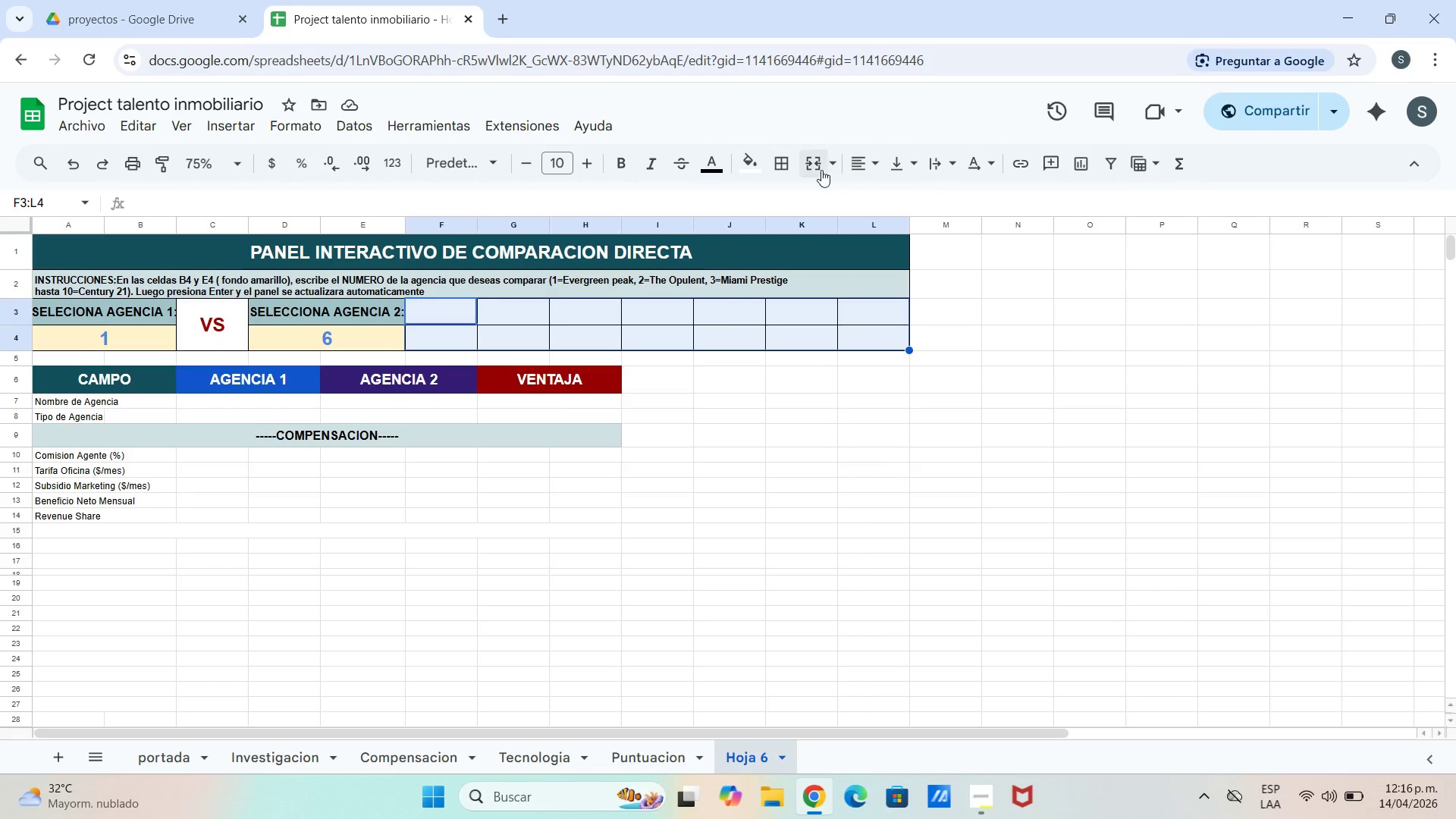 
left_click([812, 166])
 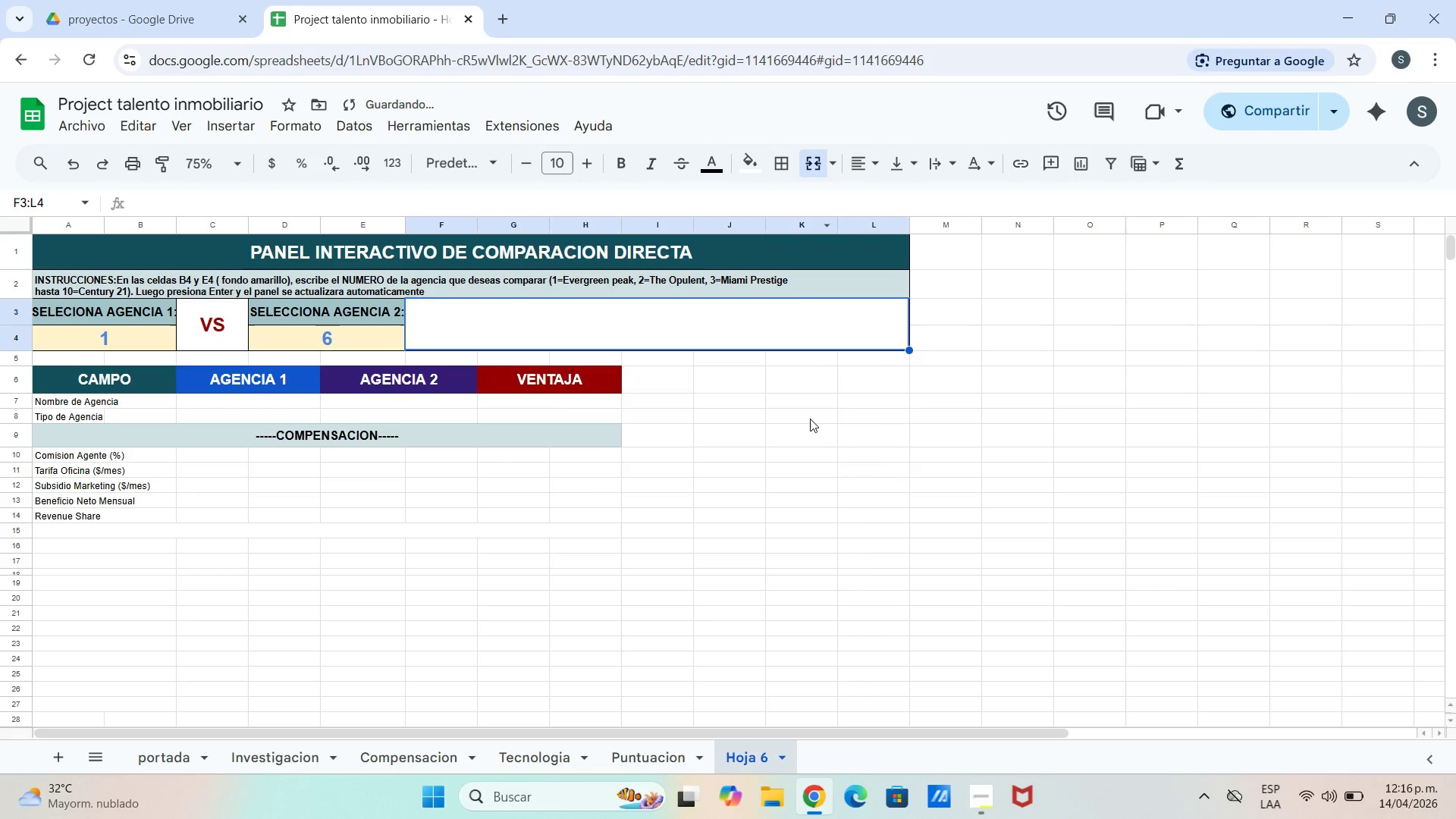 
left_click([817, 423])
 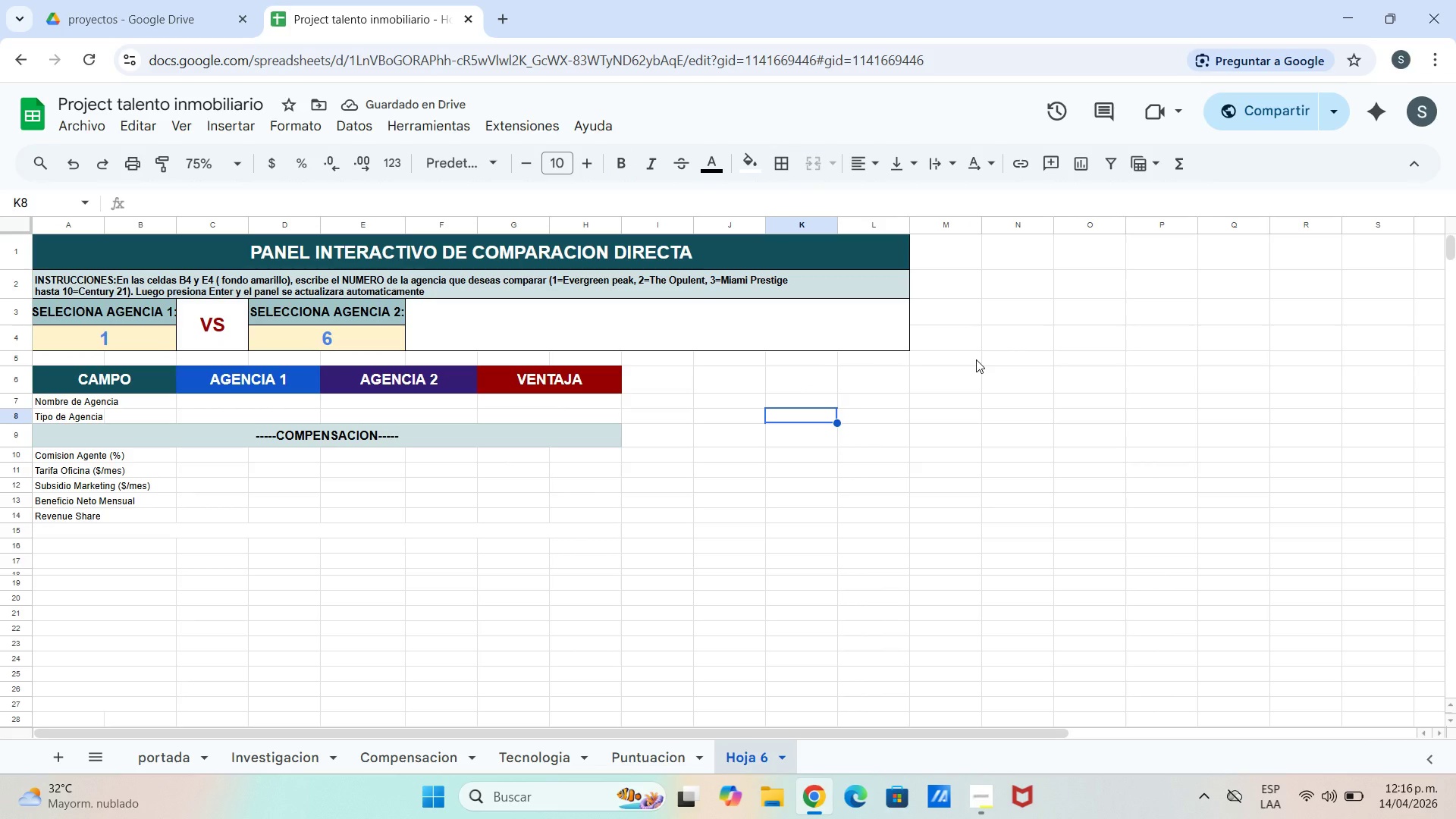 
wait(5.08)
 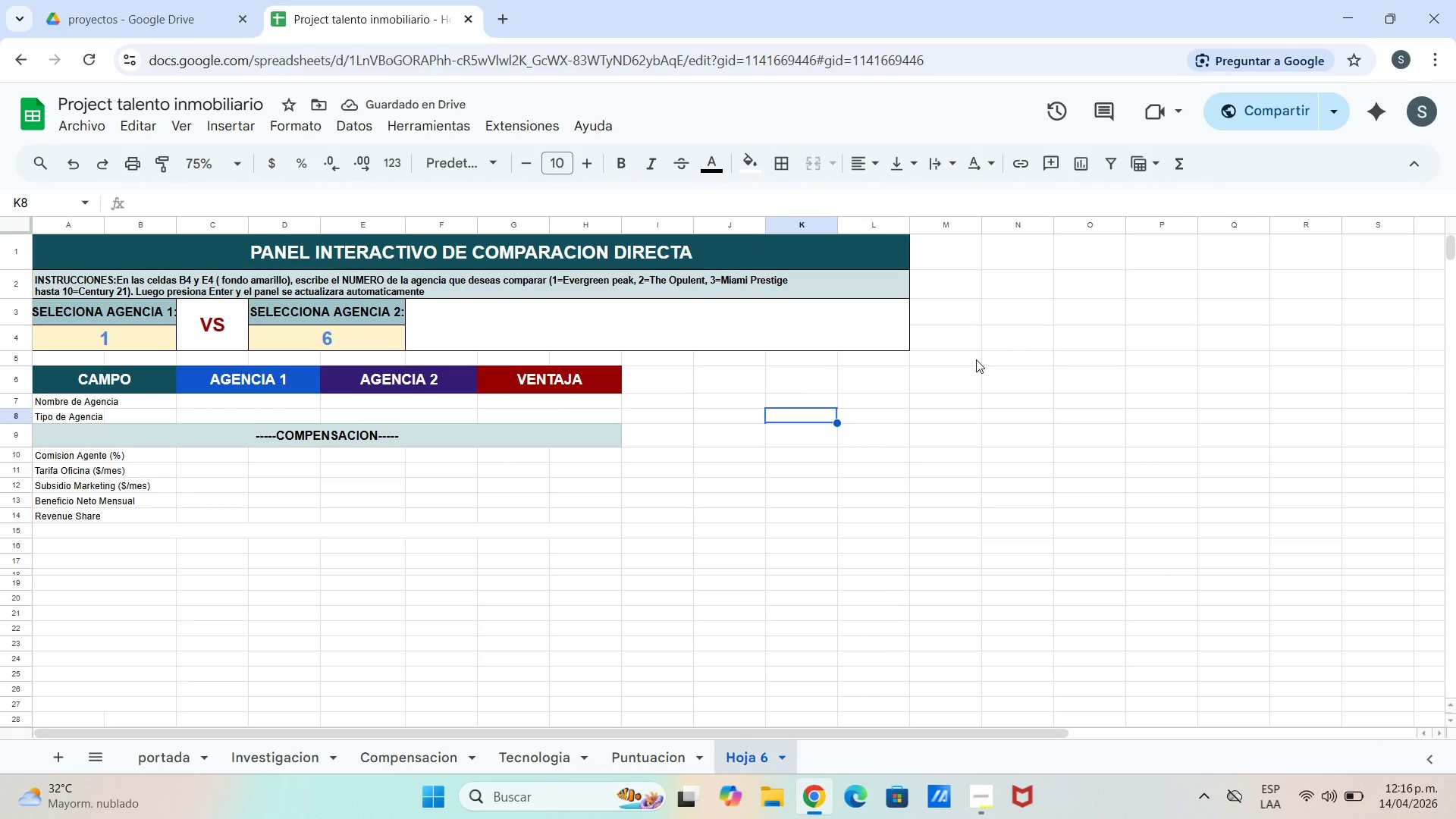 
left_click_drag(start_coordinate=[987, 470], to_coordinate=[869, 475])
 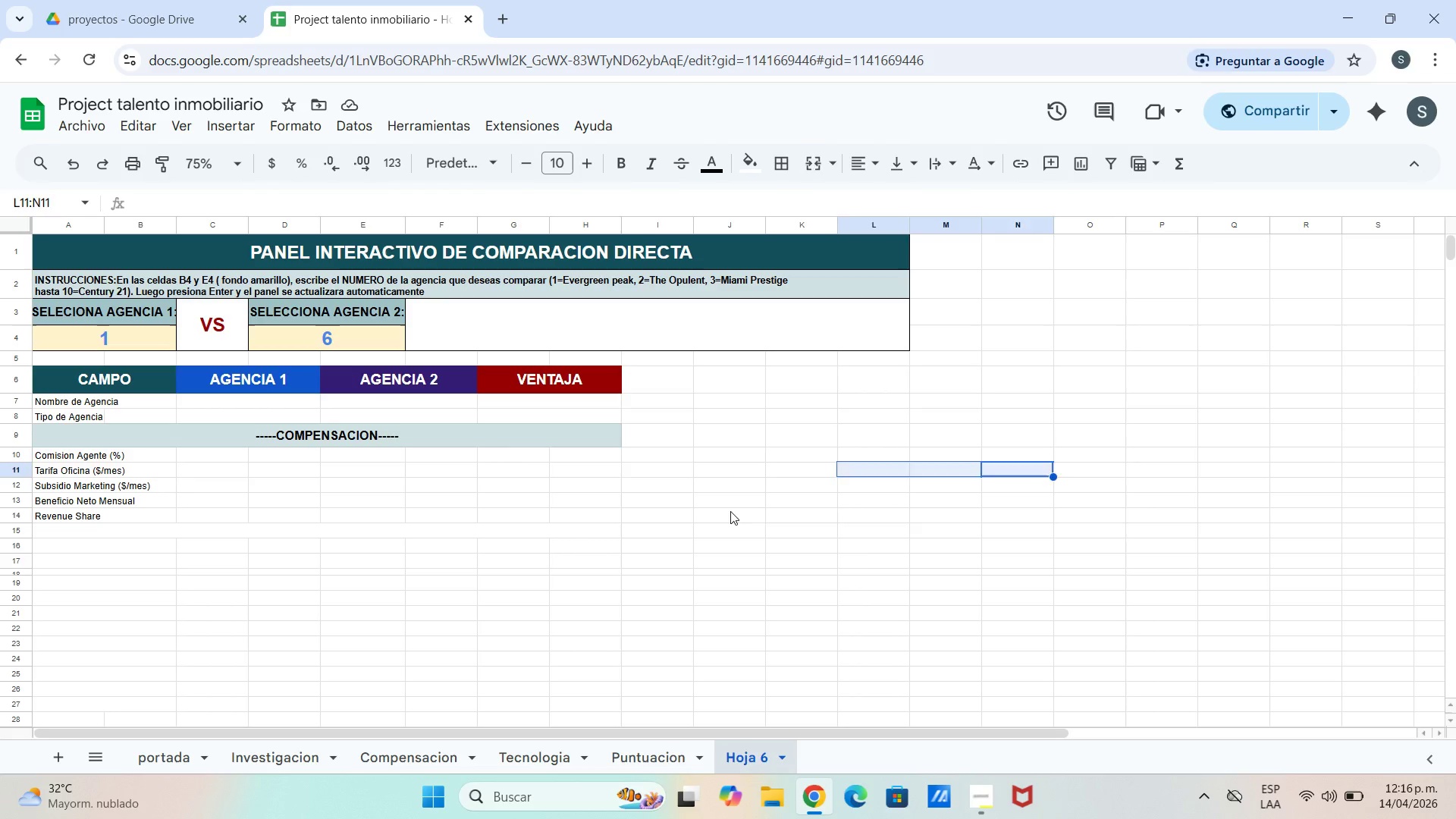 
left_click_drag(start_coordinate=[730, 511], to_coordinate=[705, 511])
 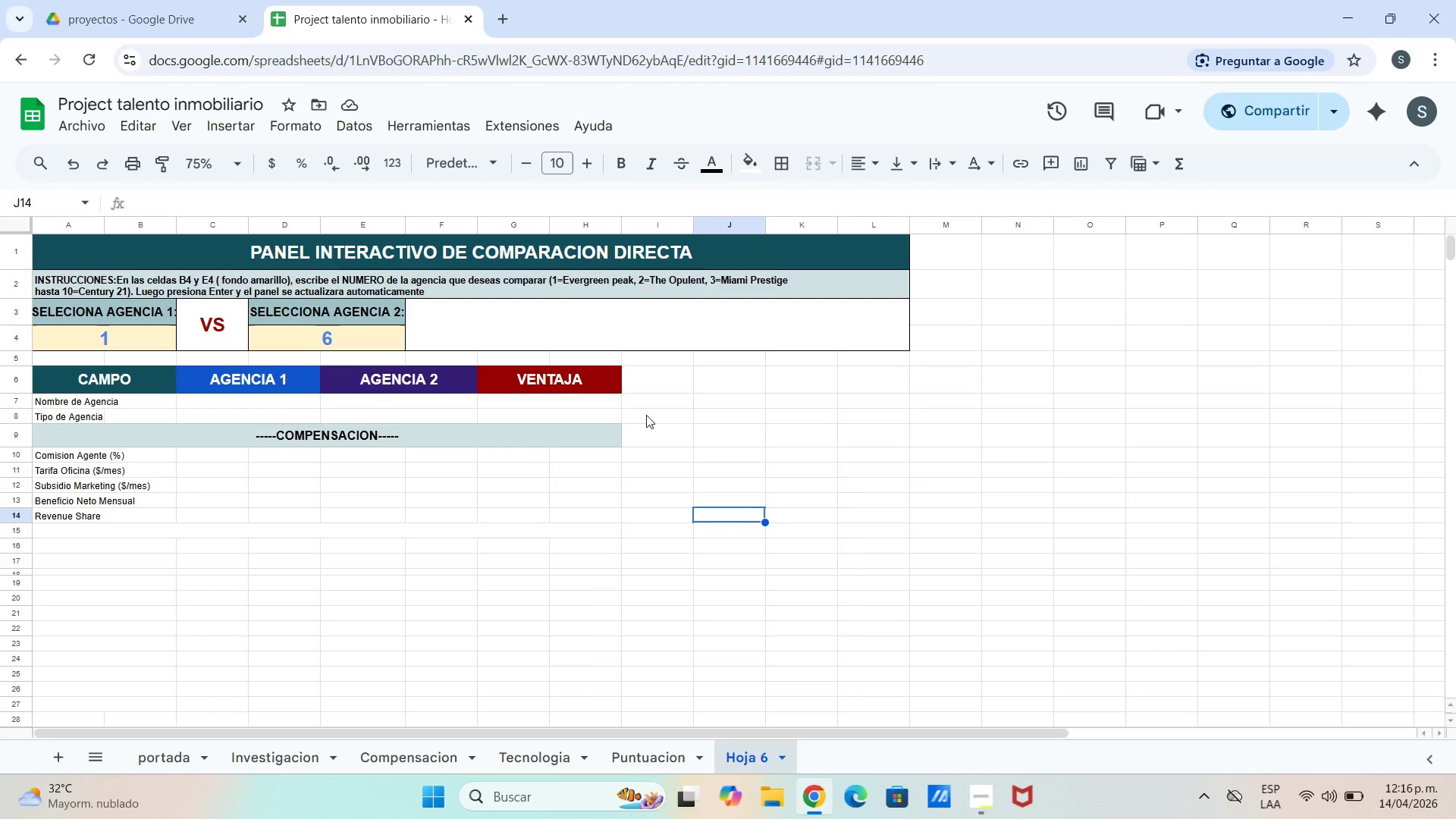 
triple_click([693, 428])
 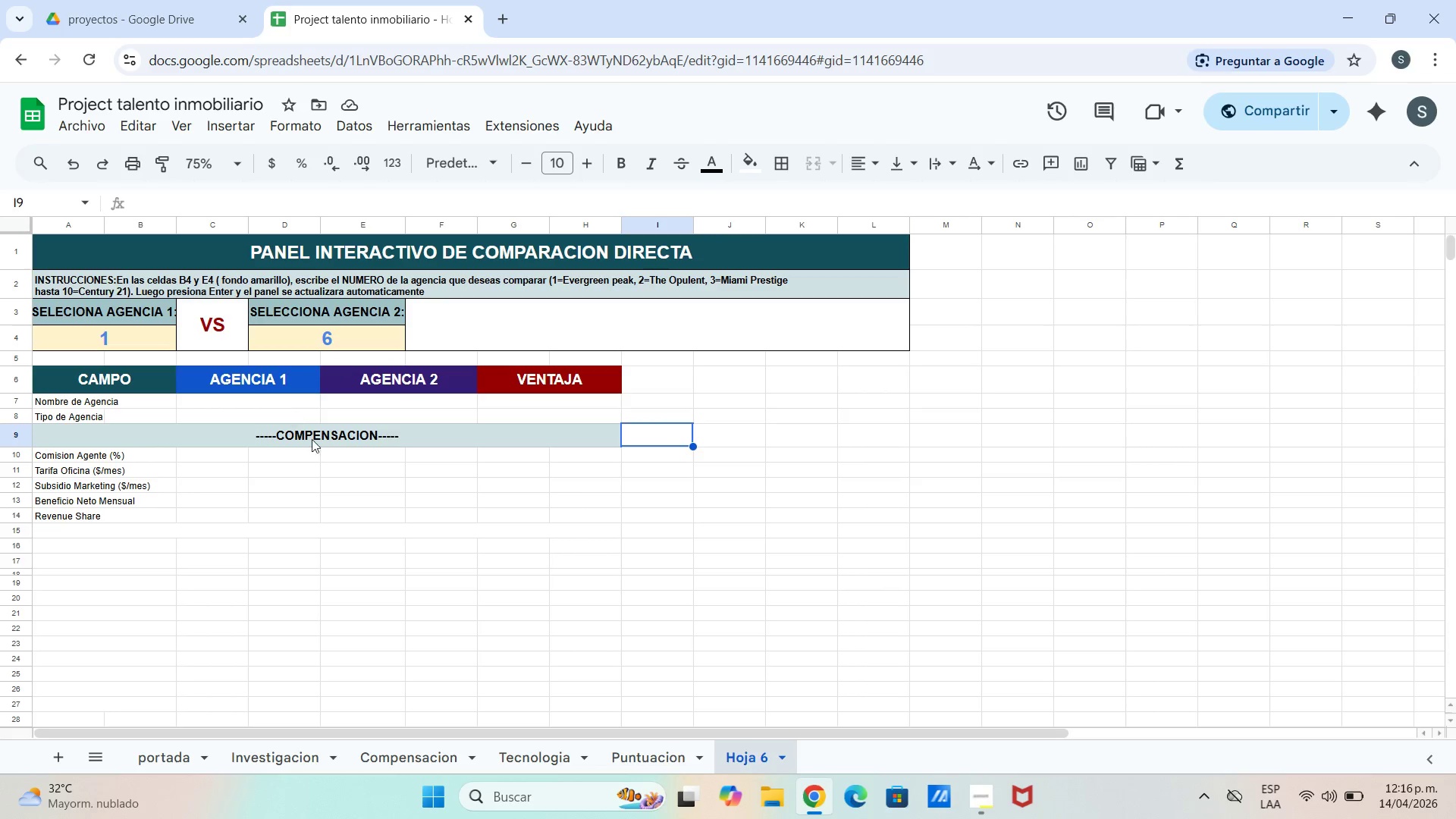 
left_click_drag(start_coordinate=[491, 497], to_coordinate=[460, 498])
 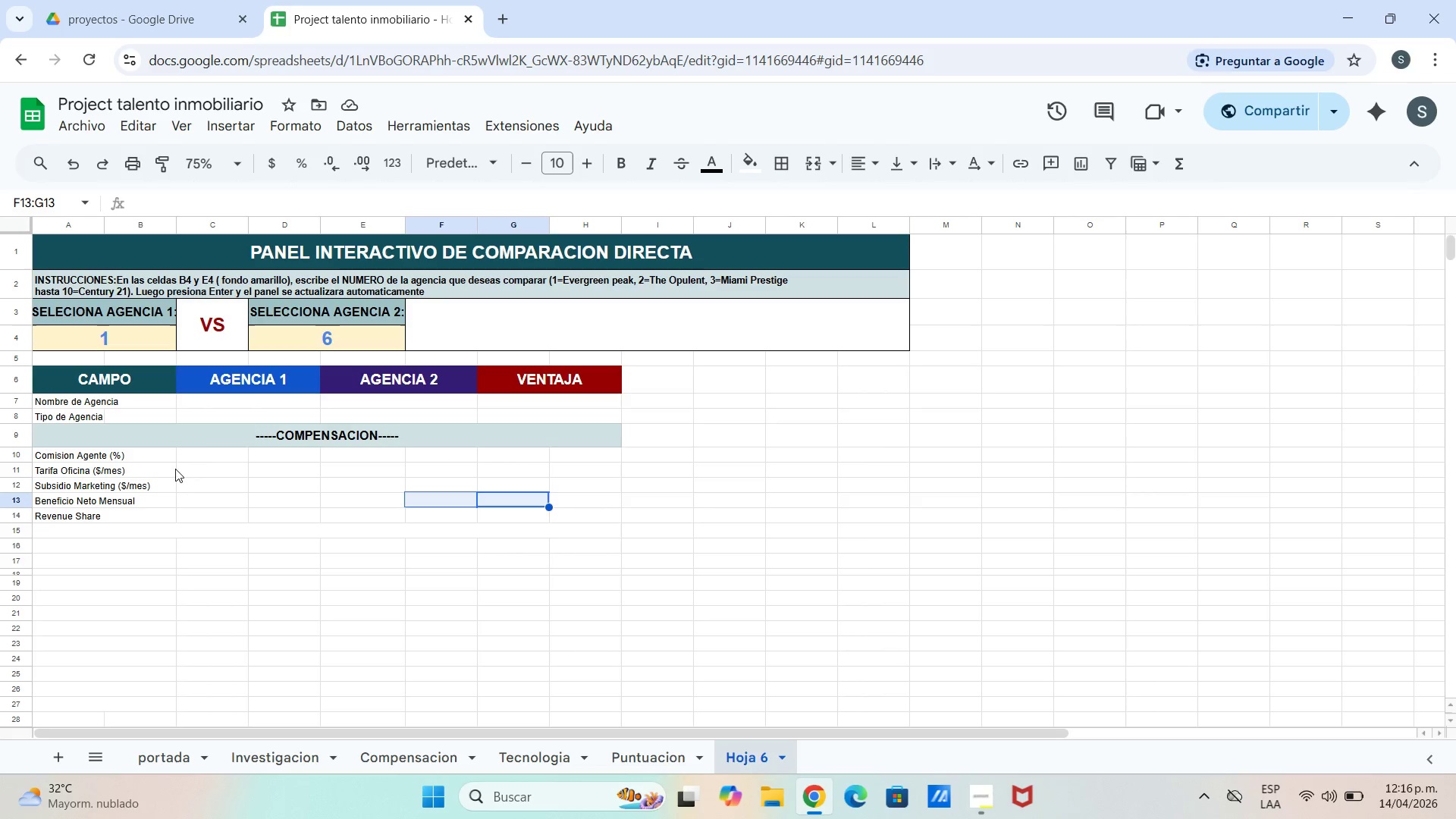 
left_click_drag(start_coordinate=[198, 460], to_coordinate=[194, 460])
 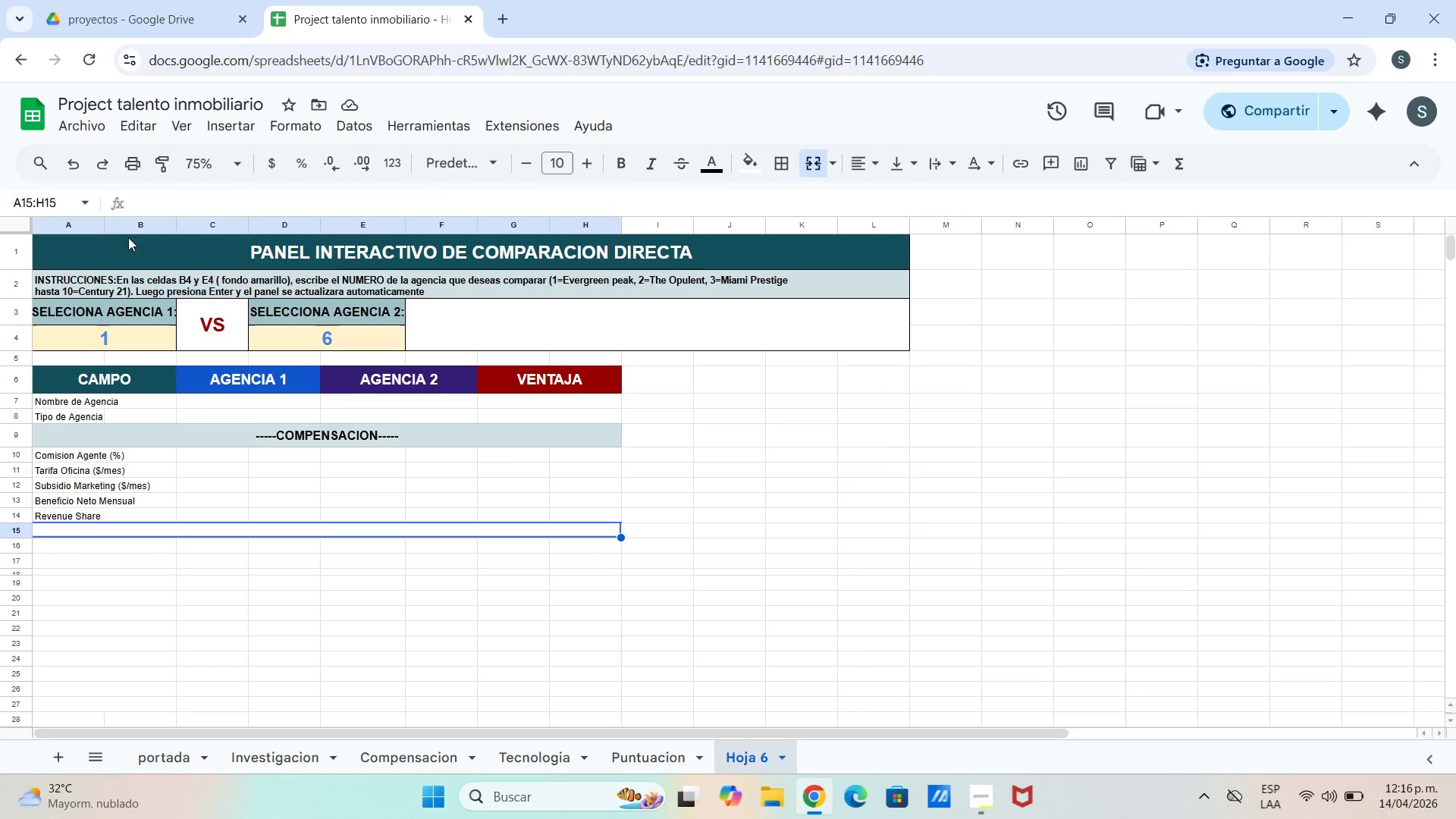 
left_click([241, 158])
 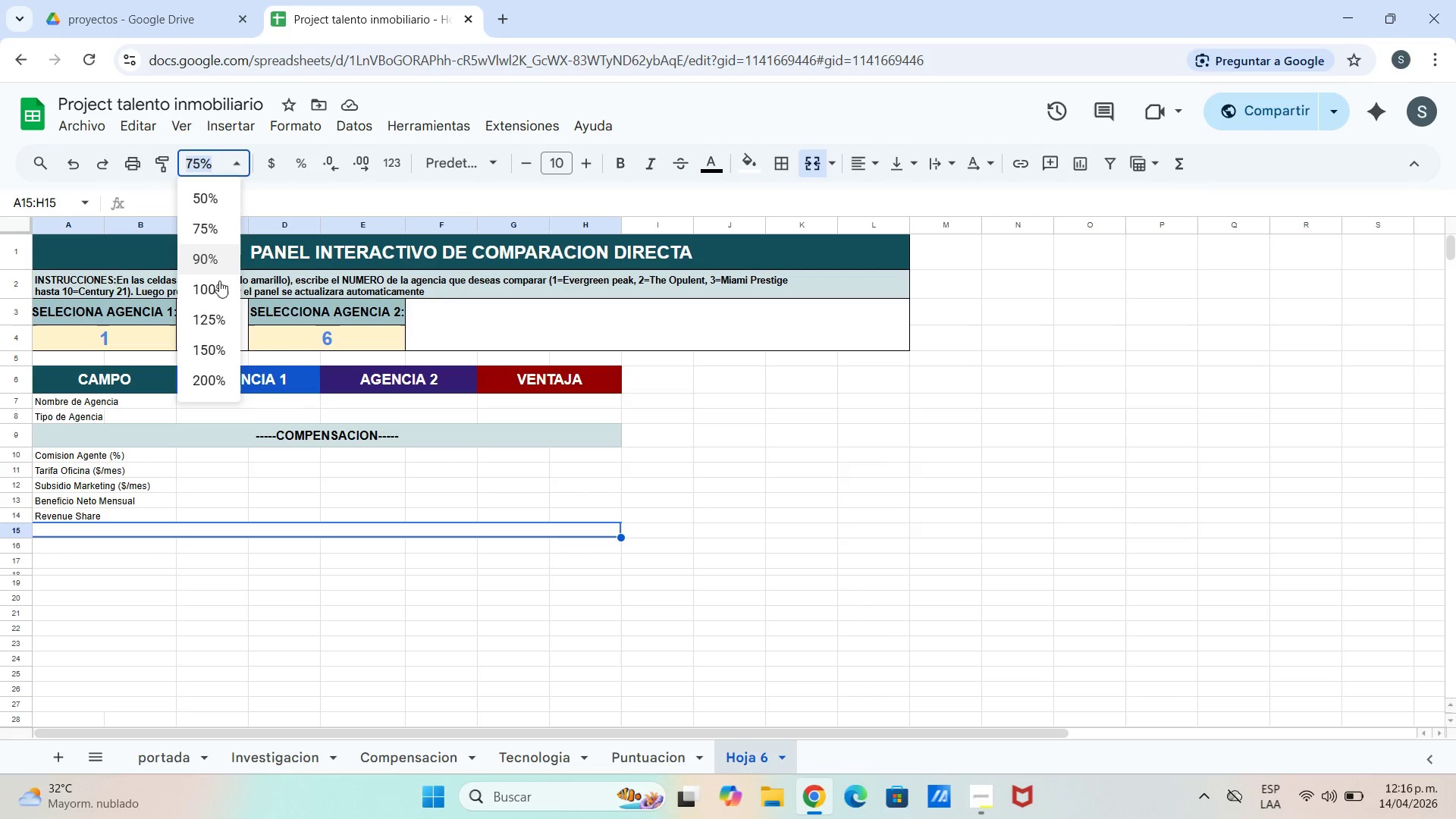 
left_click([215, 290])
 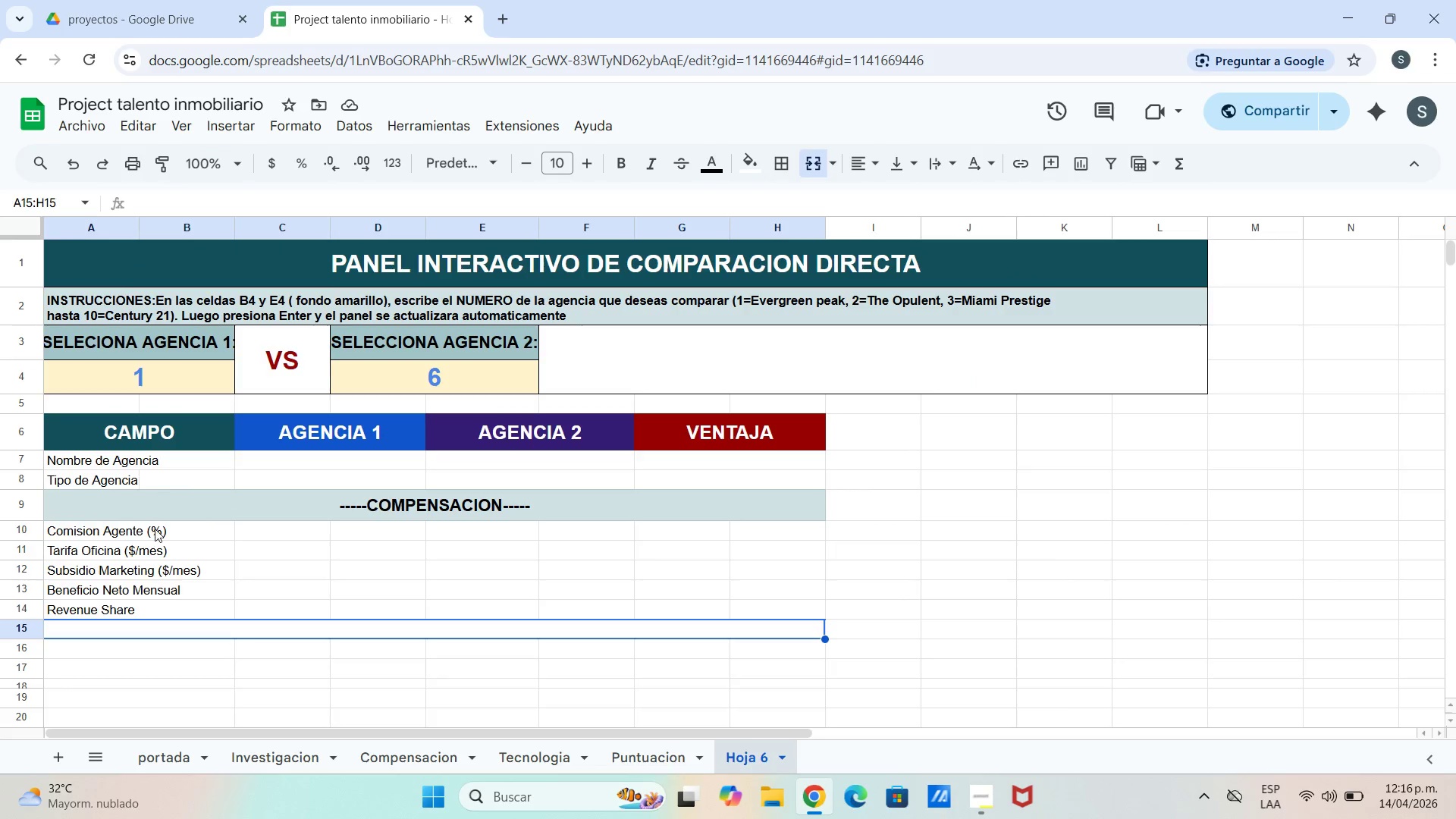 
scroll: coordinate [186, 609], scroll_direction: none, amount: 0.0
 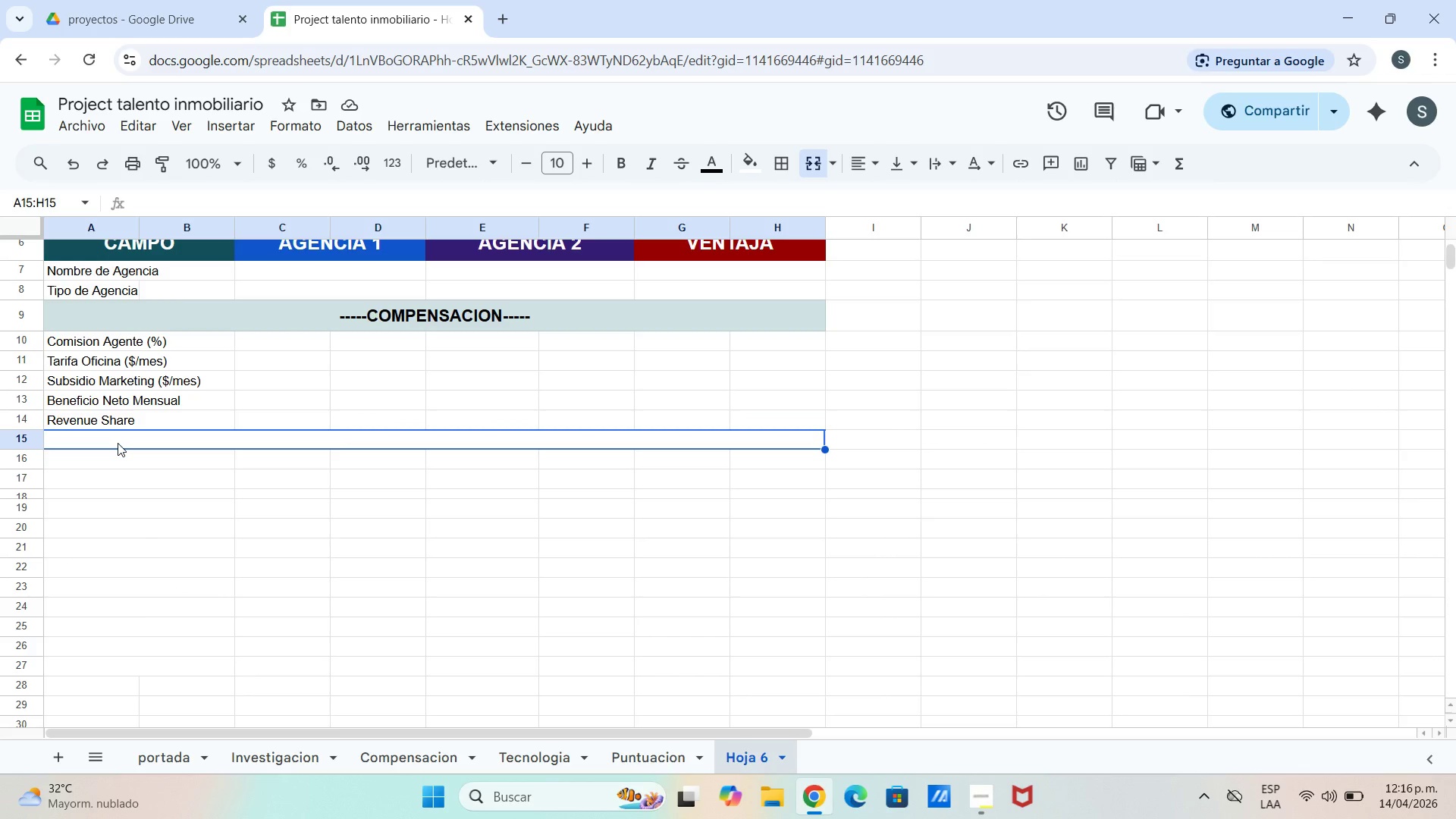 
double_click([118, 443])
 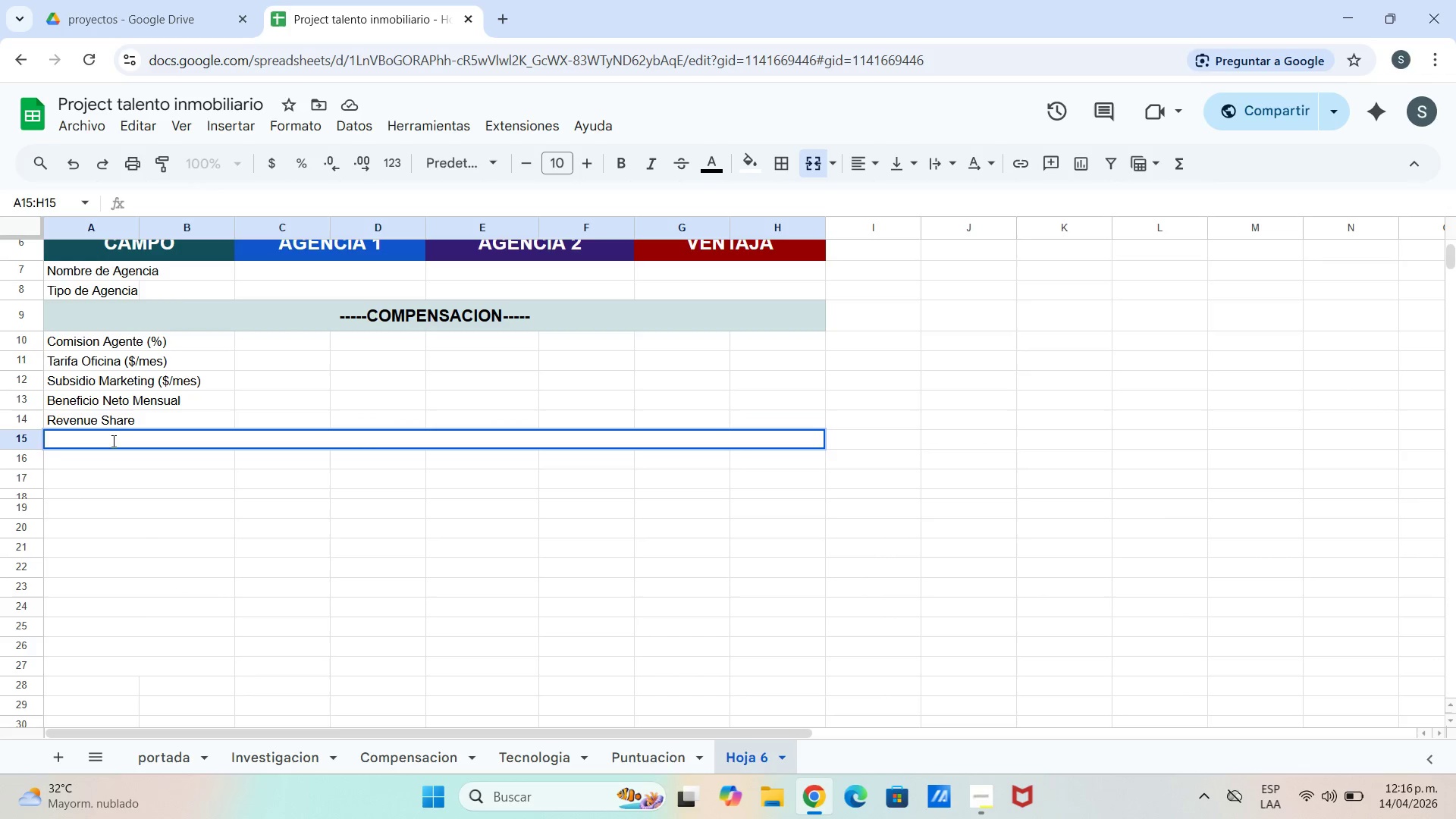 
wait(5.62)
 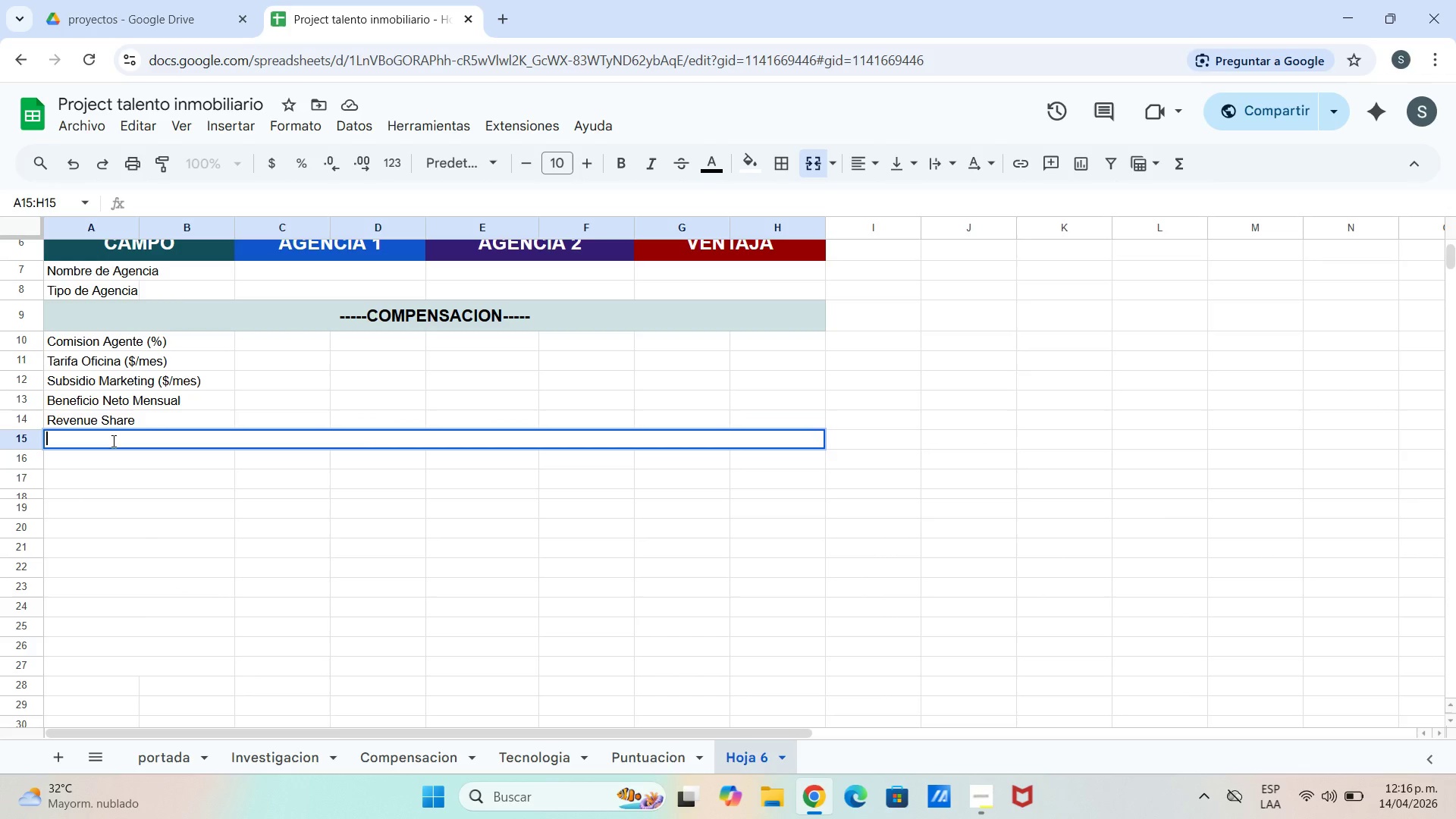 
type(-----TECNOLOGIA-----)
 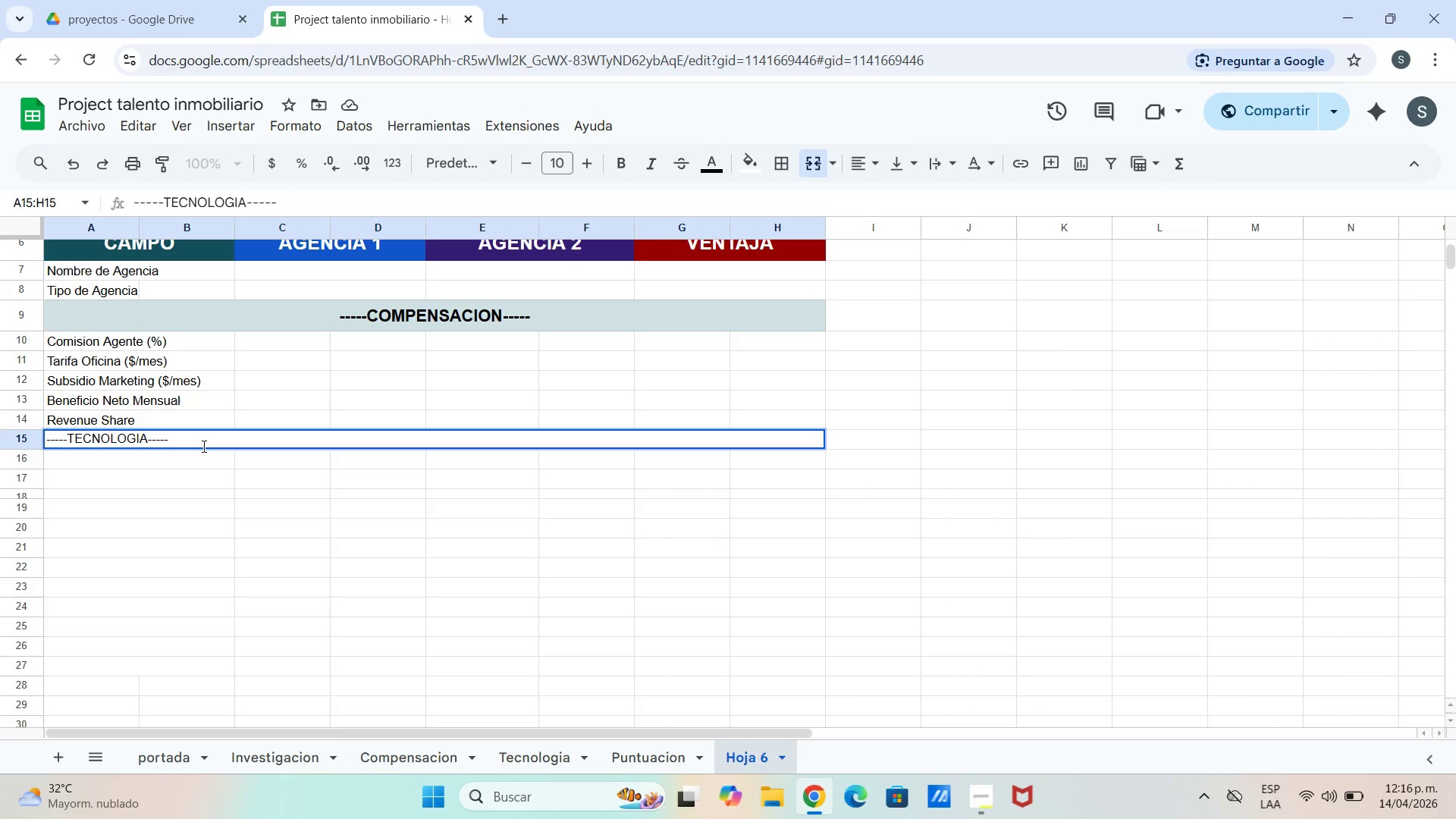 
left_click_drag(start_coordinate=[198, 458], to_coordinate=[199, 466])
 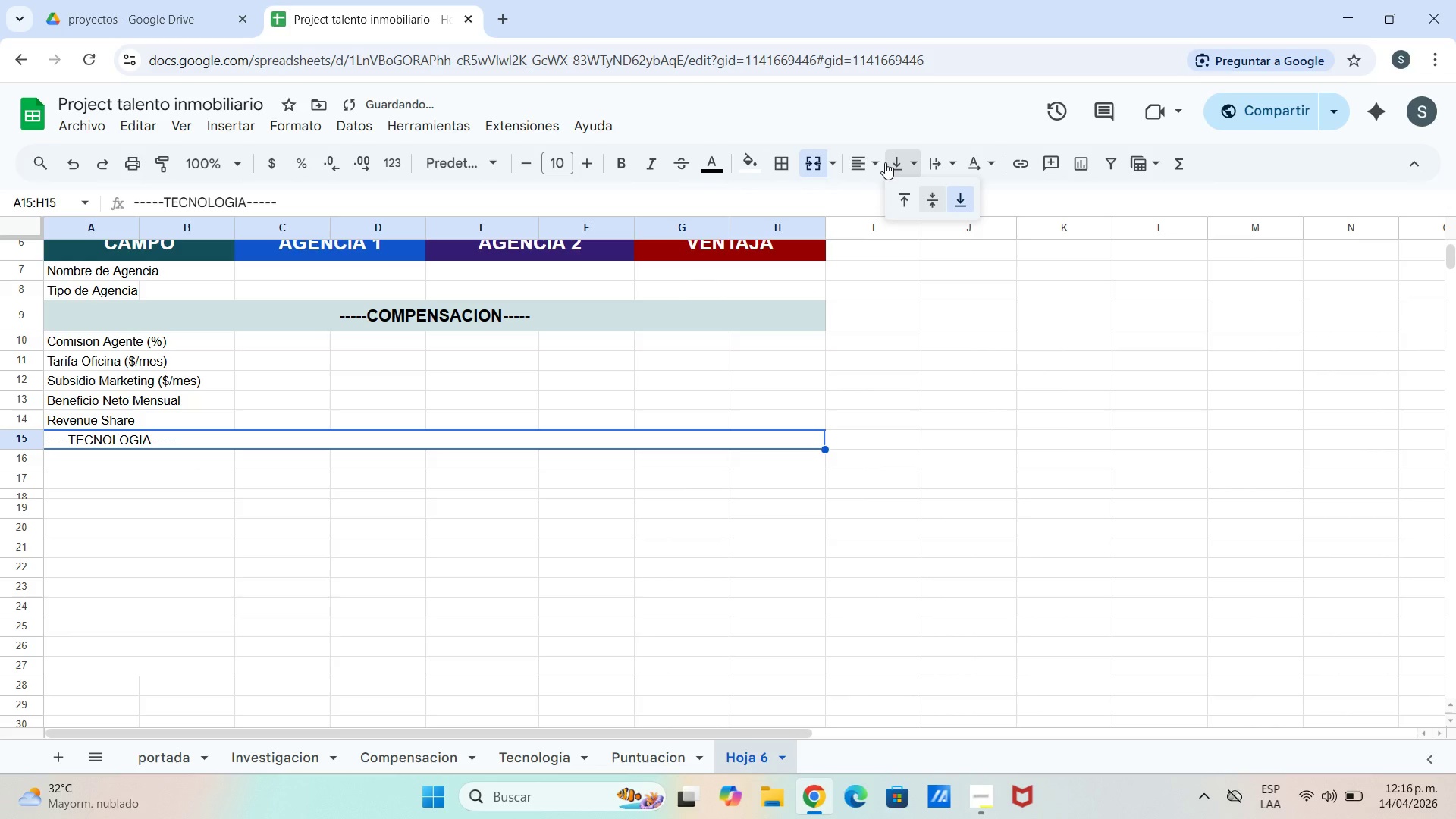 
left_click([877, 161])
 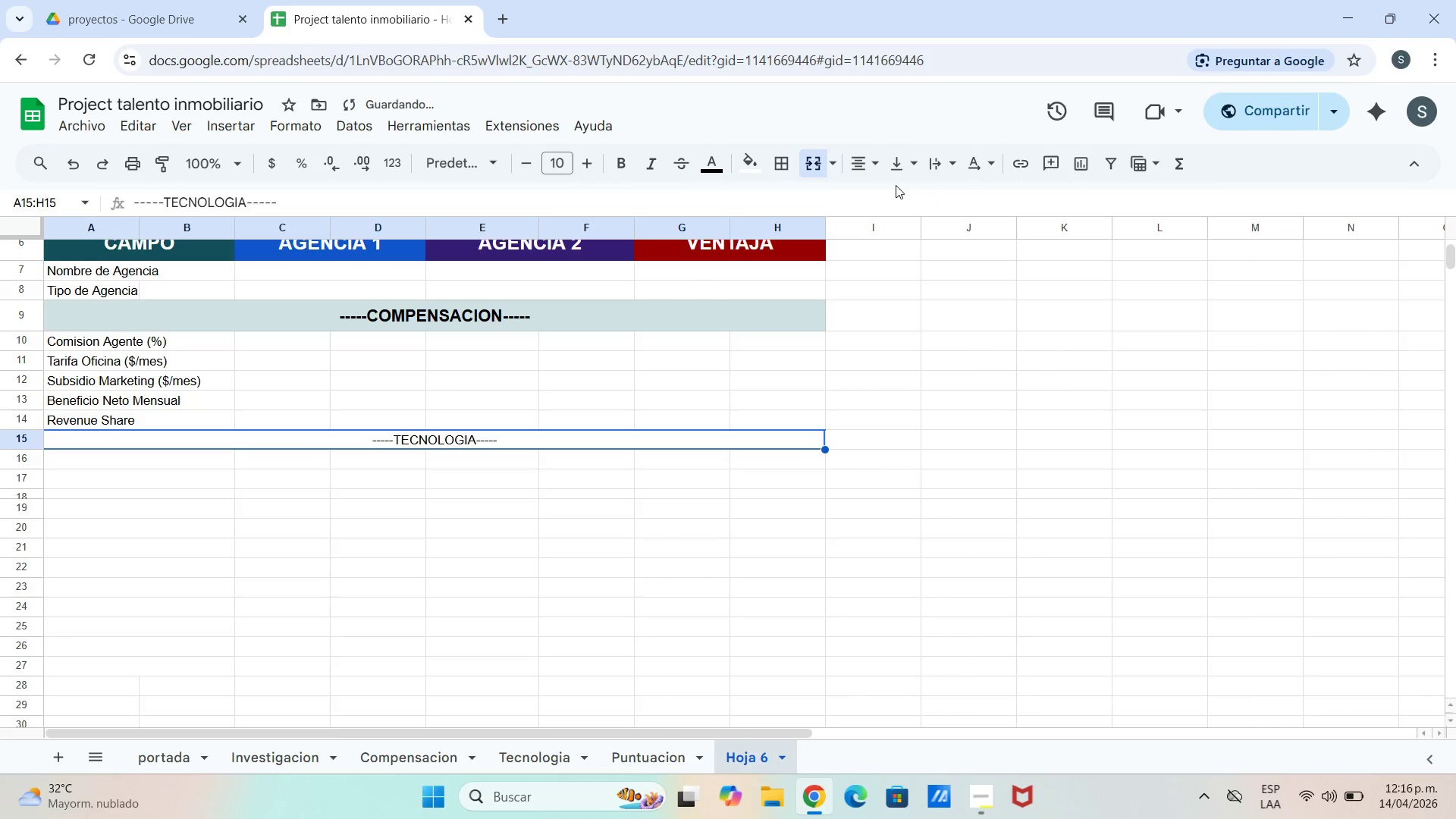 
double_click([909, 161])
 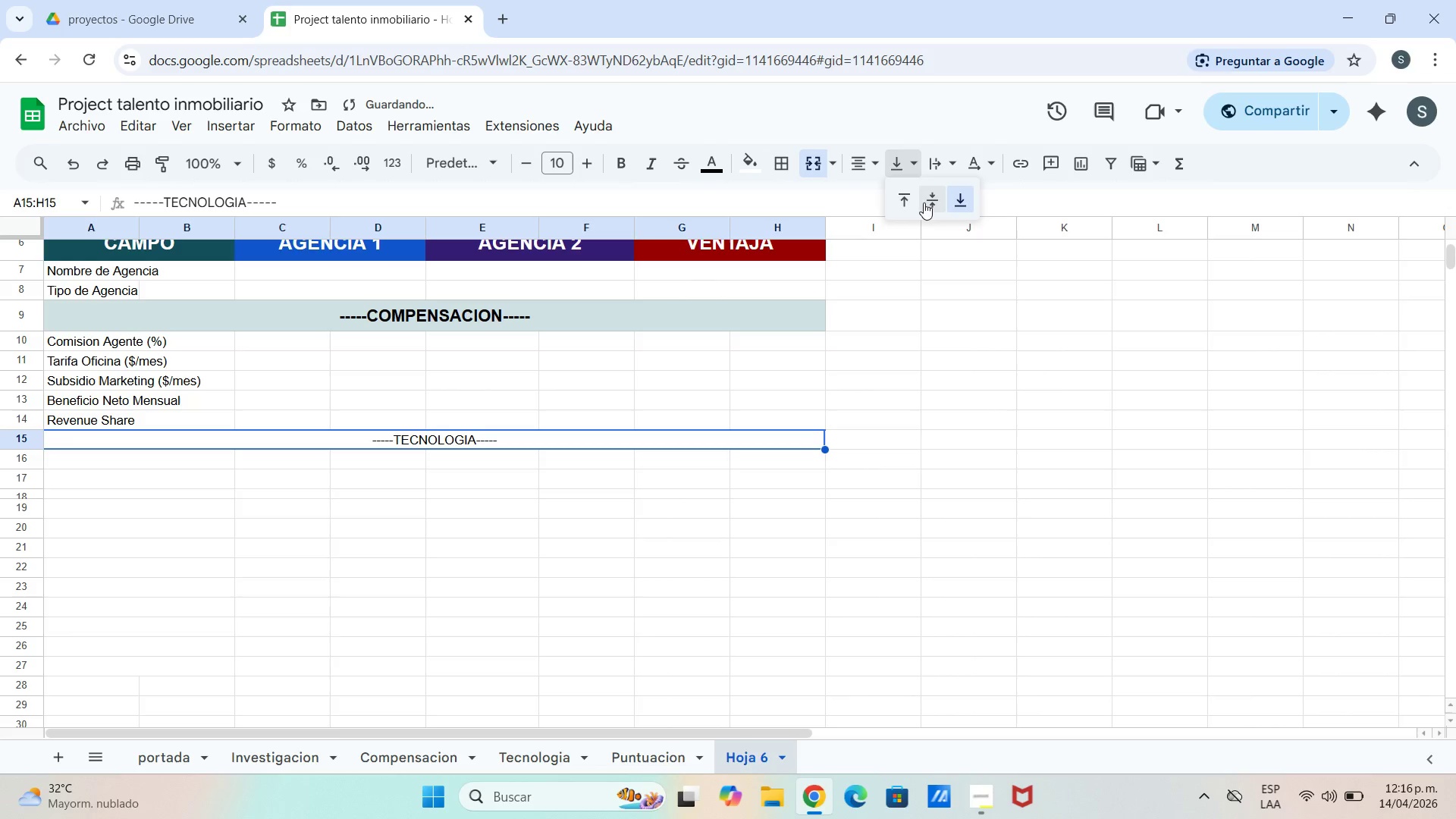 
triple_click([924, 202])
 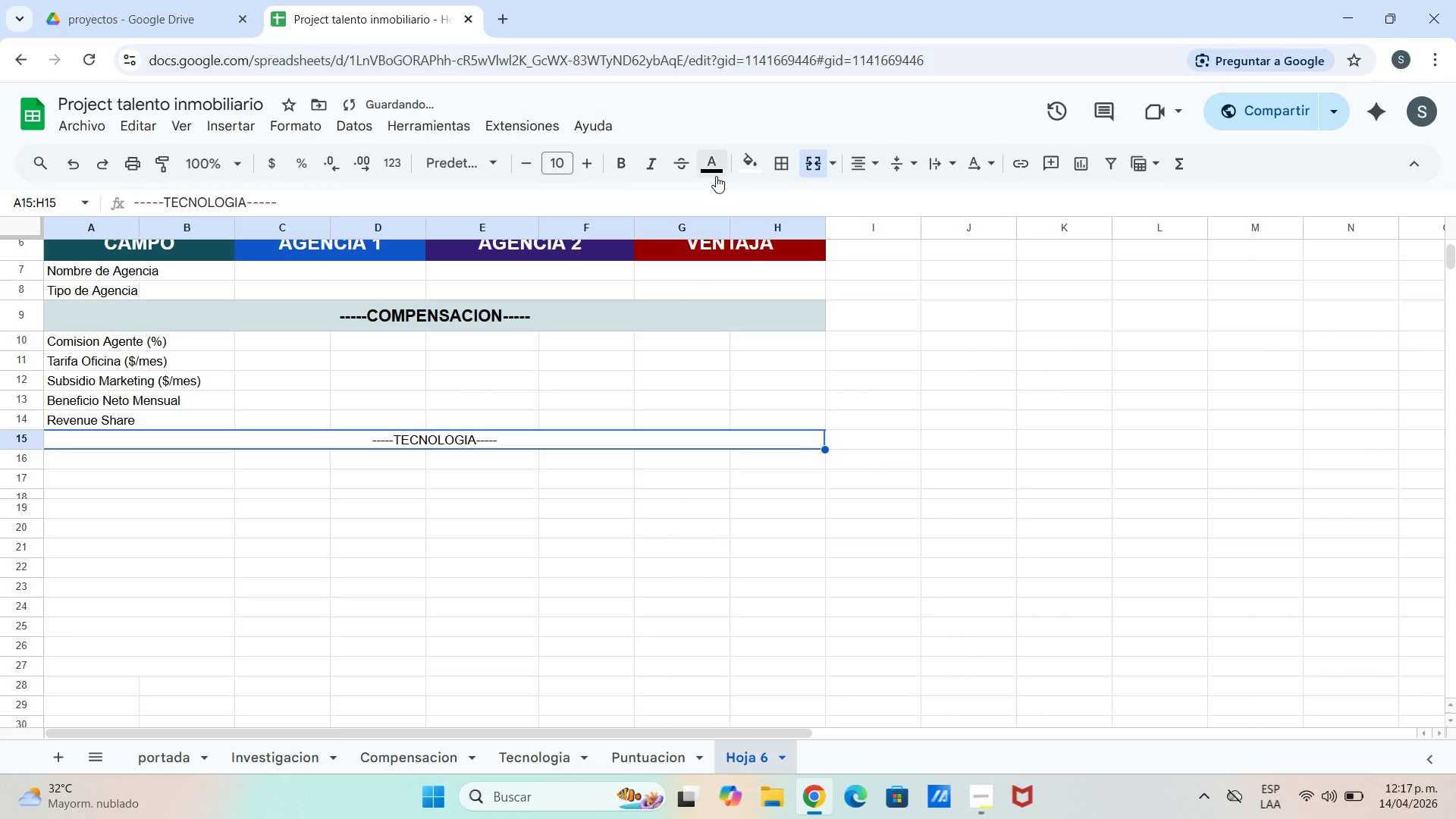 
left_click([714, 171])
 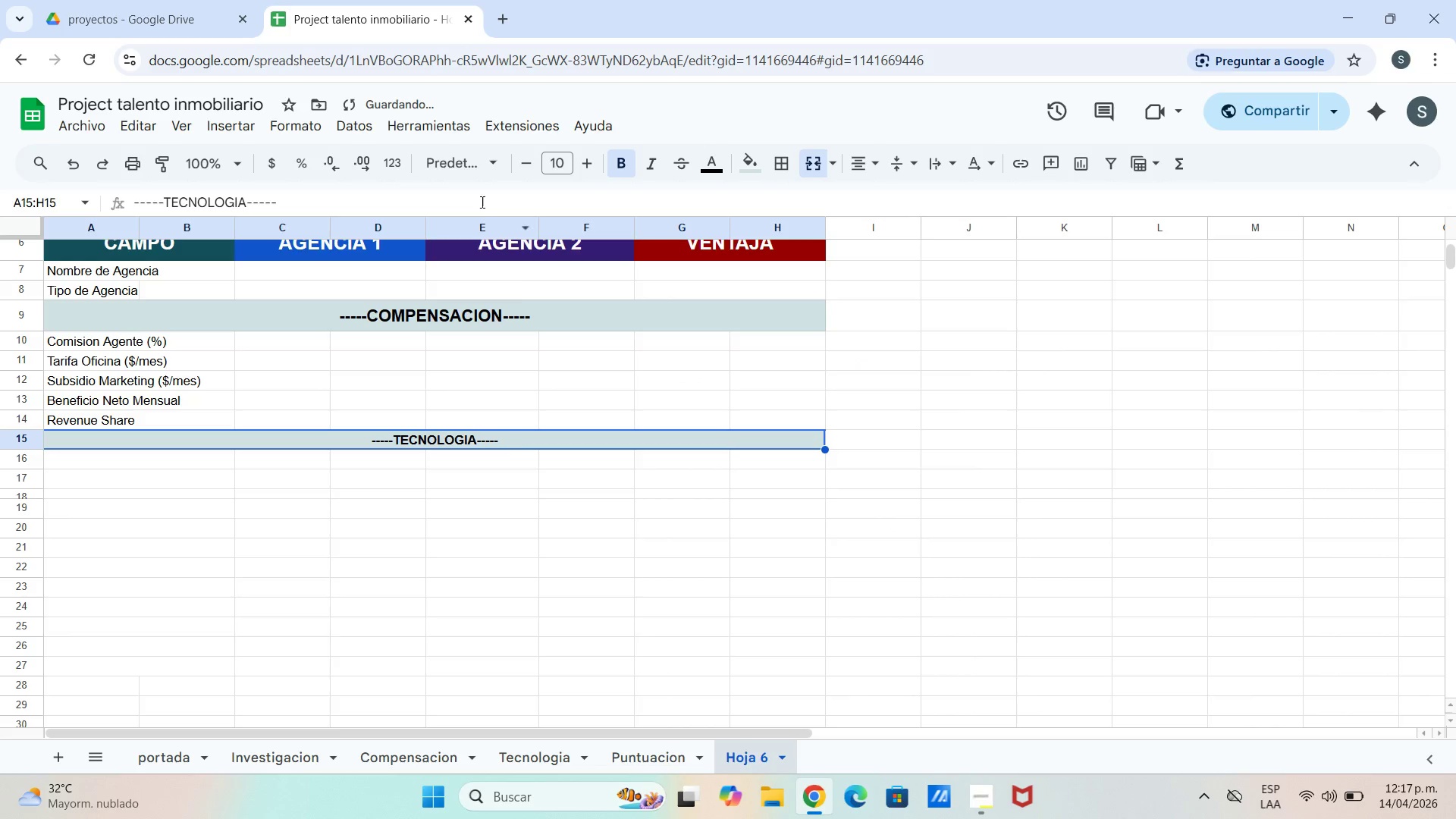 
wait(6.77)
 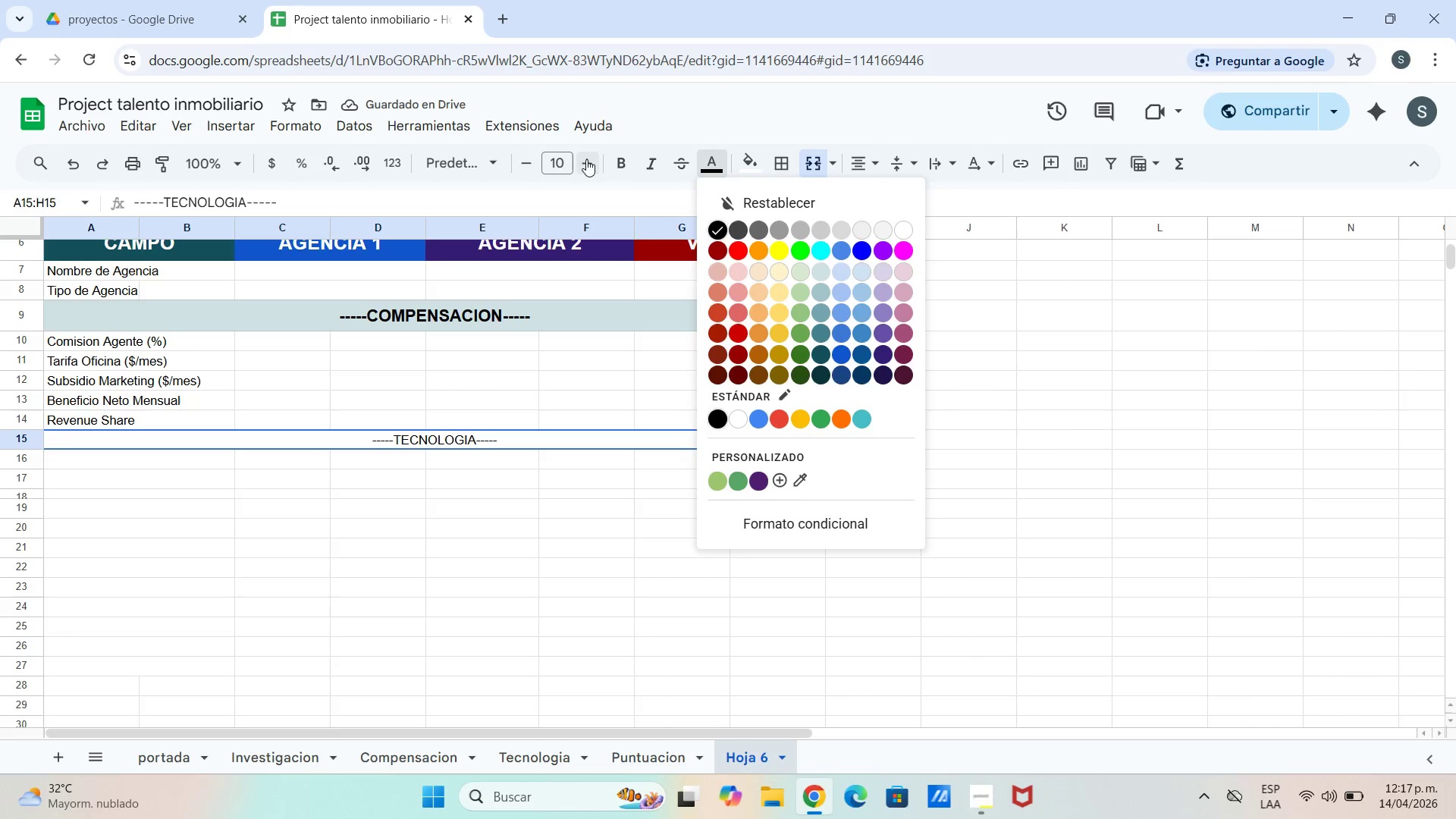 
double_click([597, 168])
 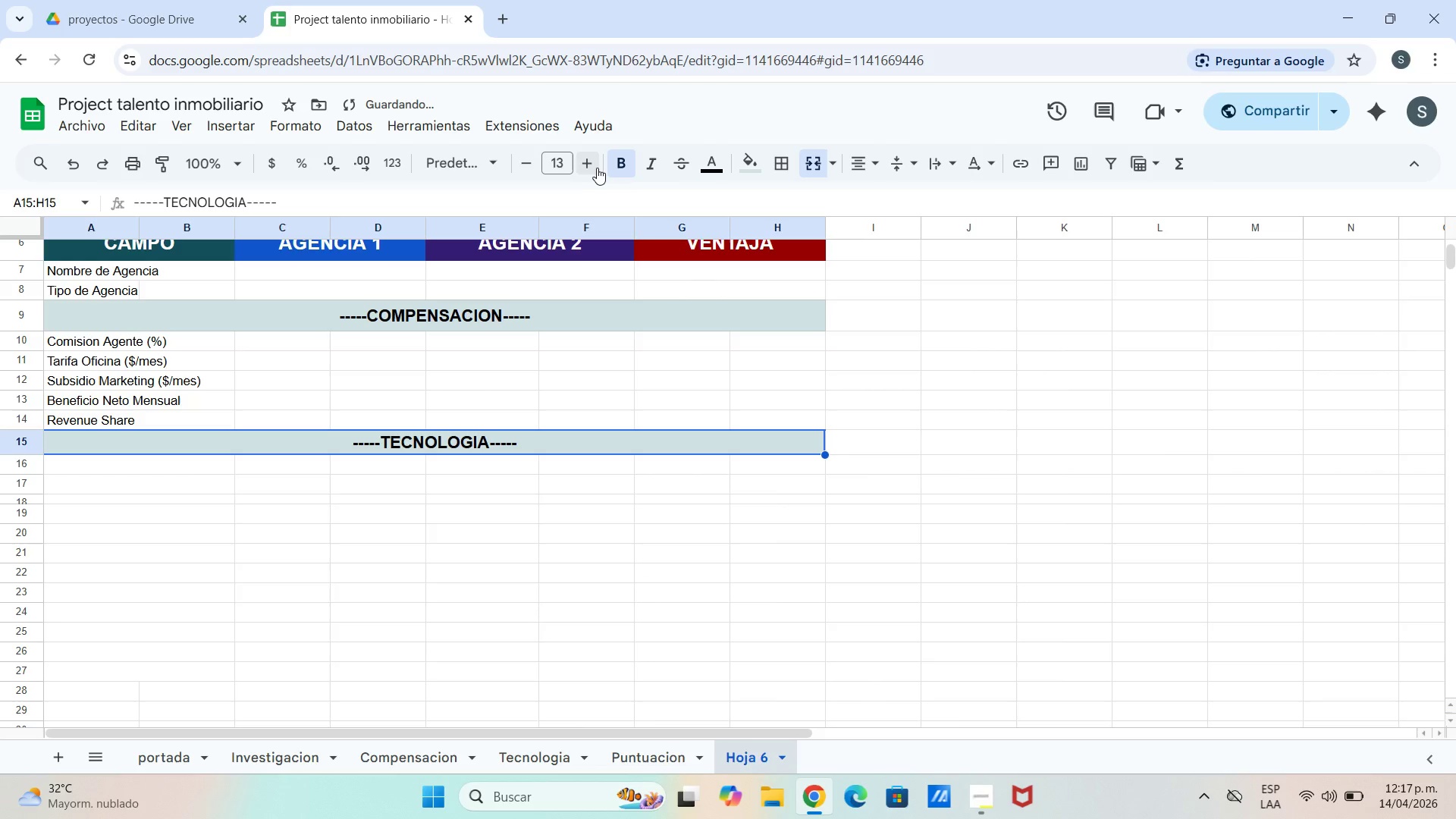 
double_click([595, 168])
 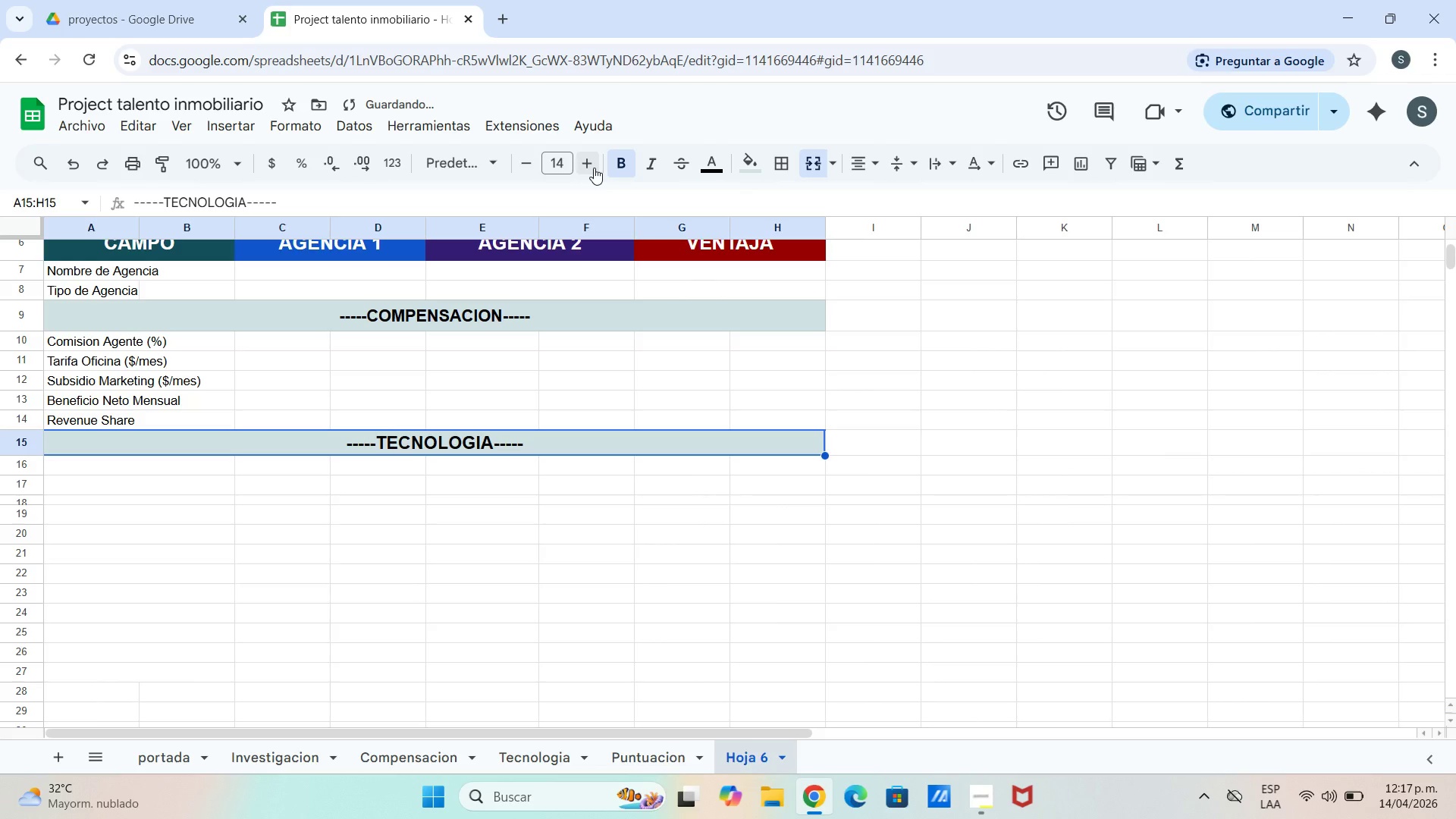 
left_click([594, 168])
 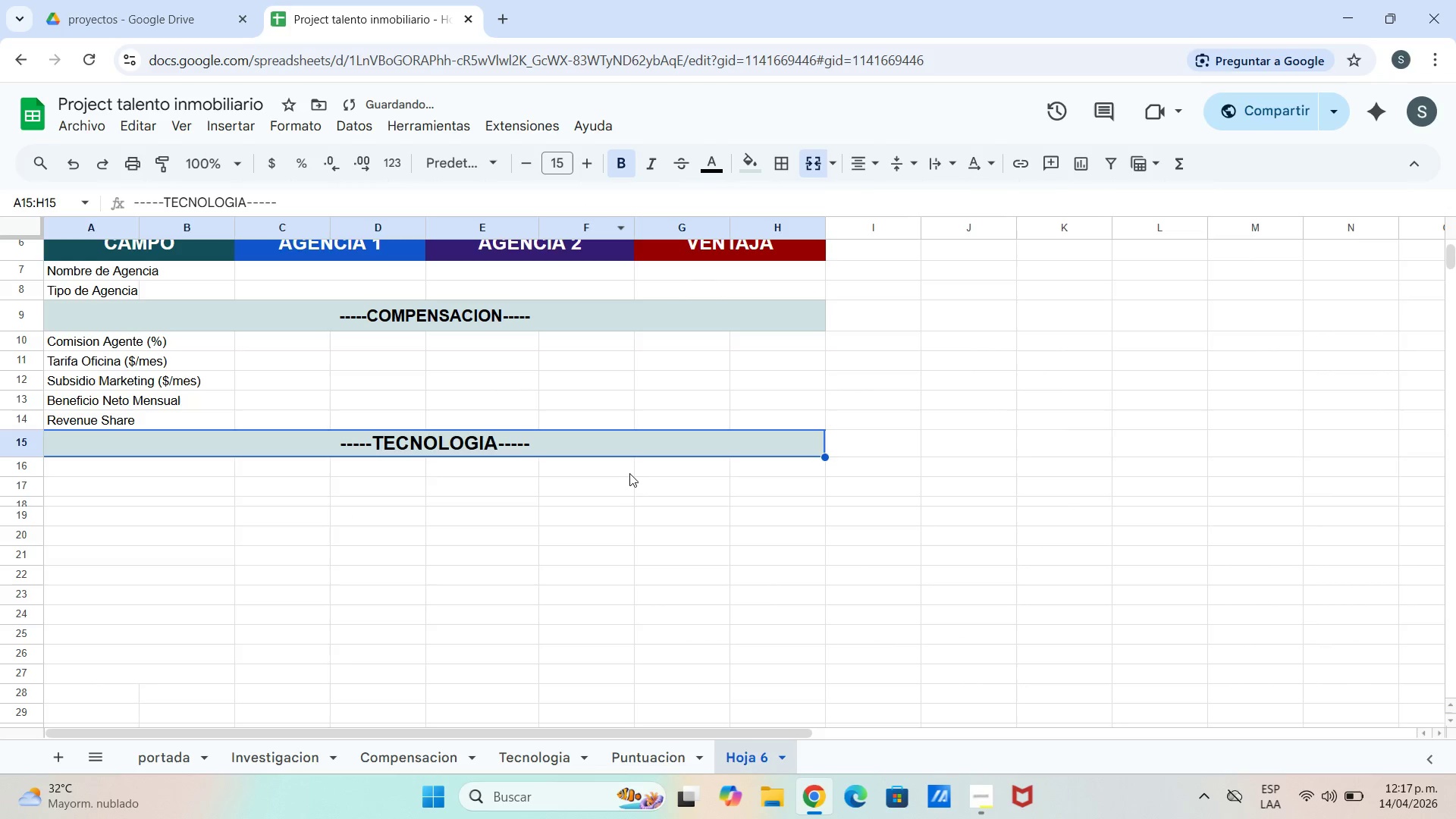 
left_click([626, 513])
 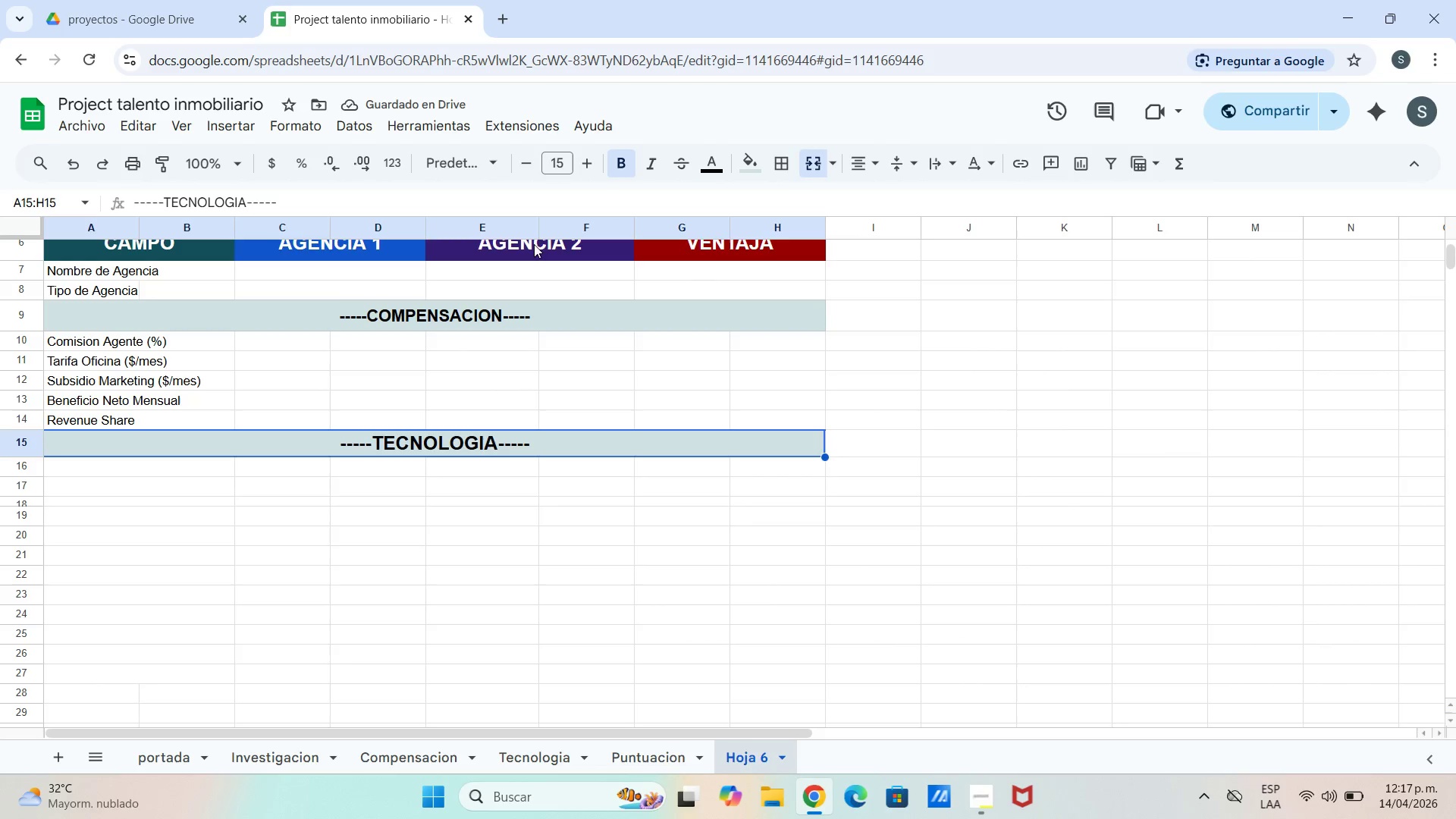 
double_click([523, 165])
 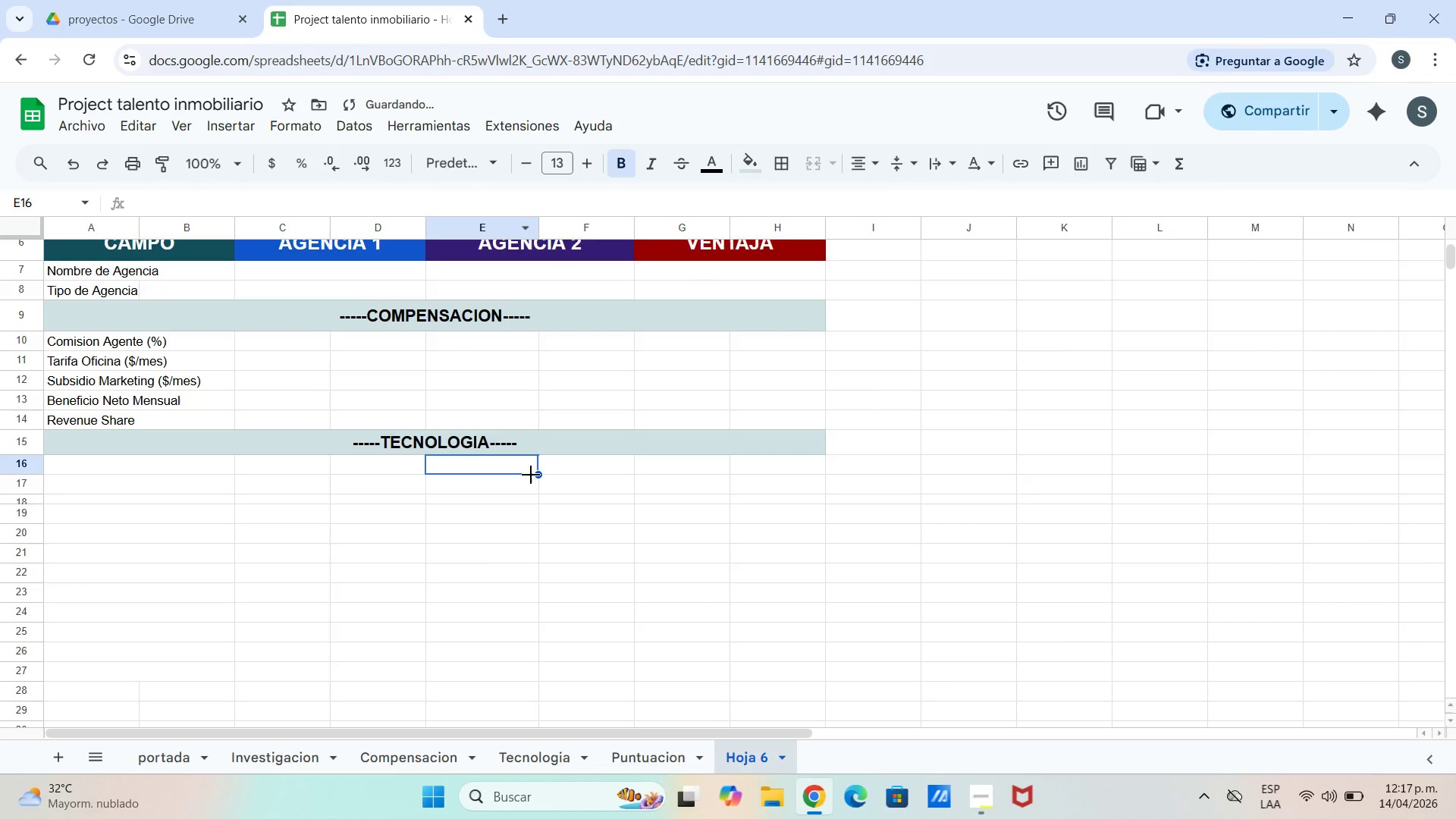 
left_click_drag(start_coordinate=[480, 547], to_coordinate=[437, 532])
 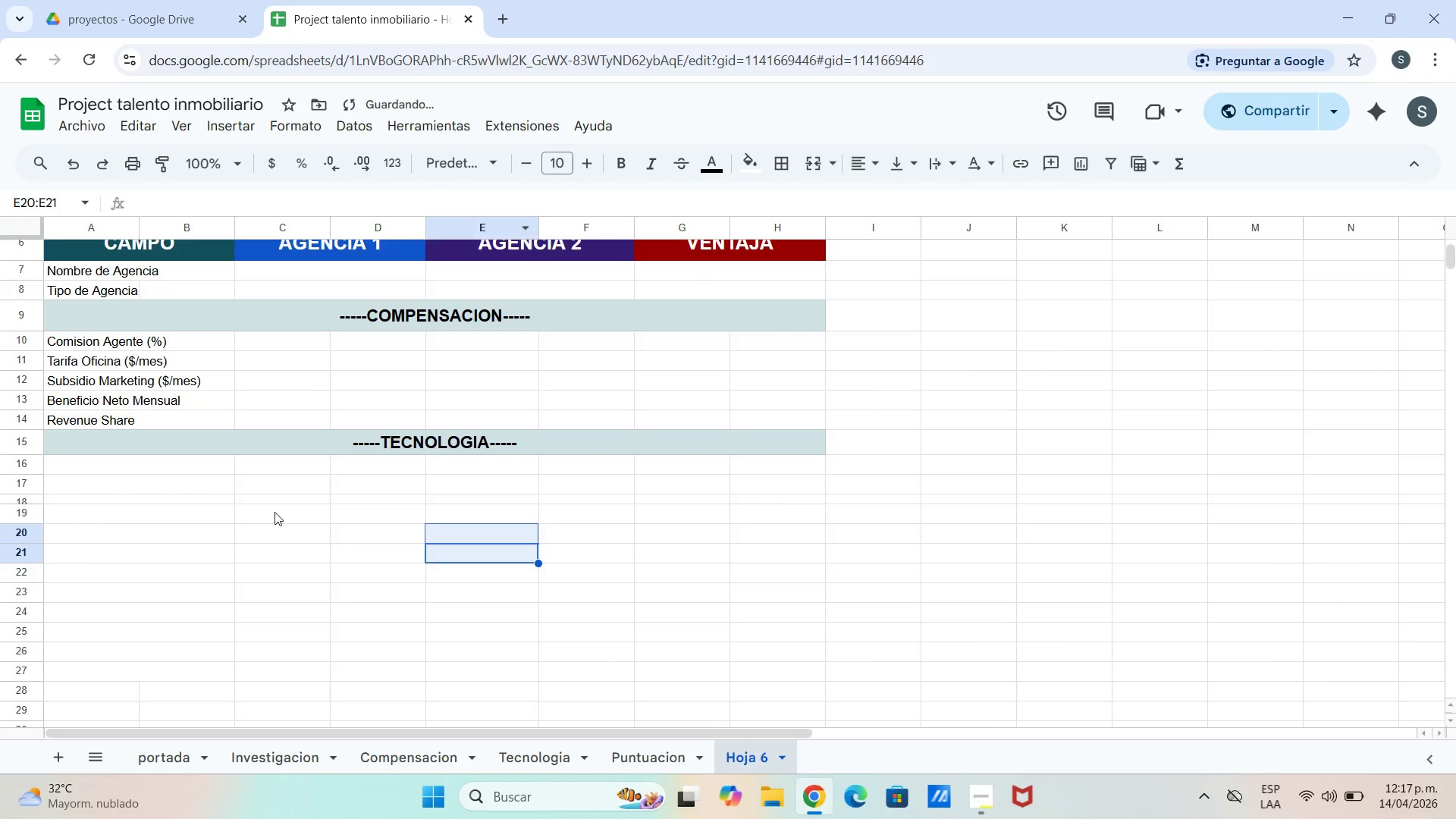 
left_click_drag(start_coordinate=[275, 498], to_coordinate=[294, 485])
 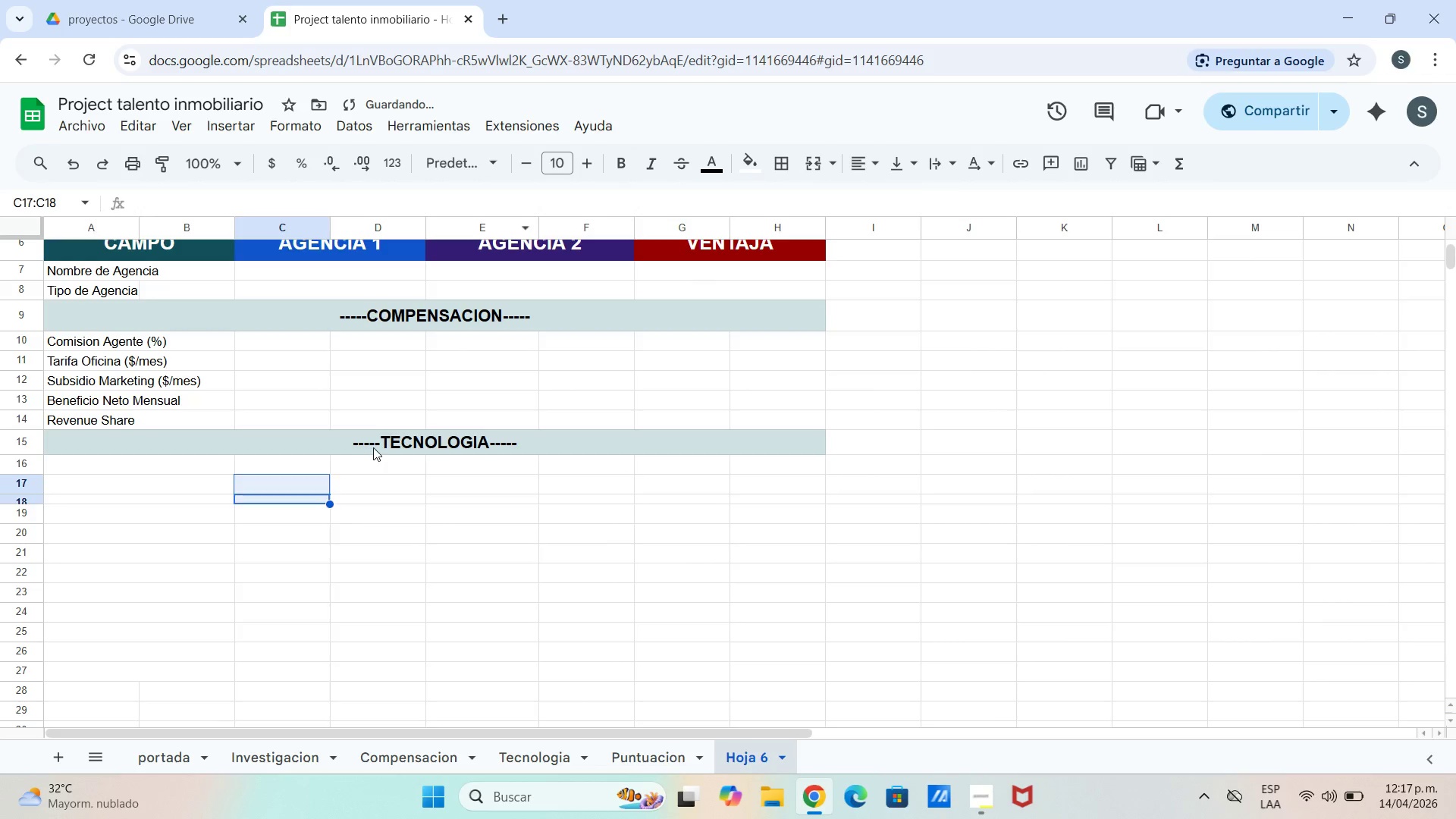 
left_click_drag(start_coordinate=[373, 447], to_coordinate=[391, 442])
 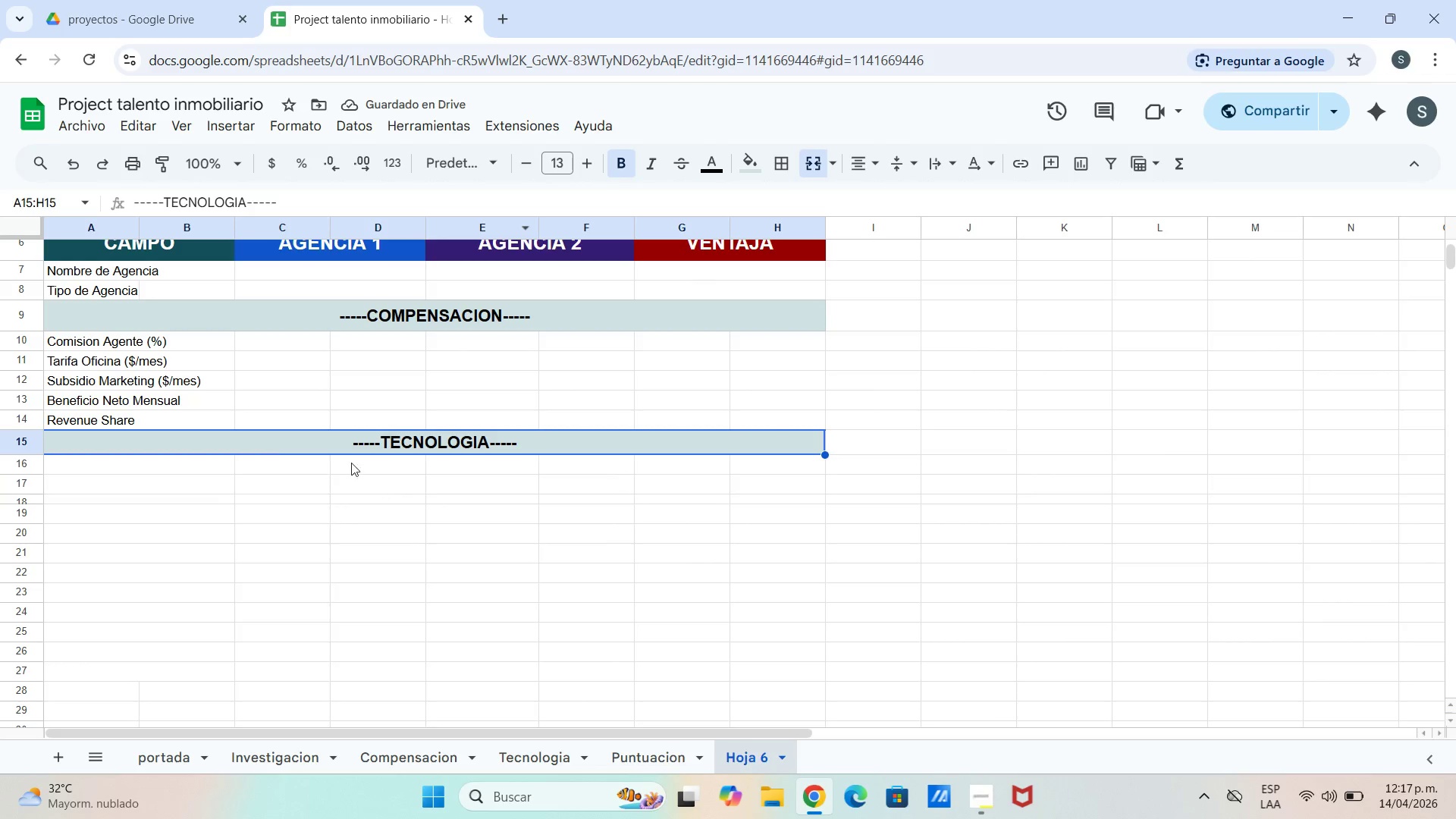 
left_click_drag(start_coordinate=[7, 526], to_coordinate=[41, 513])
 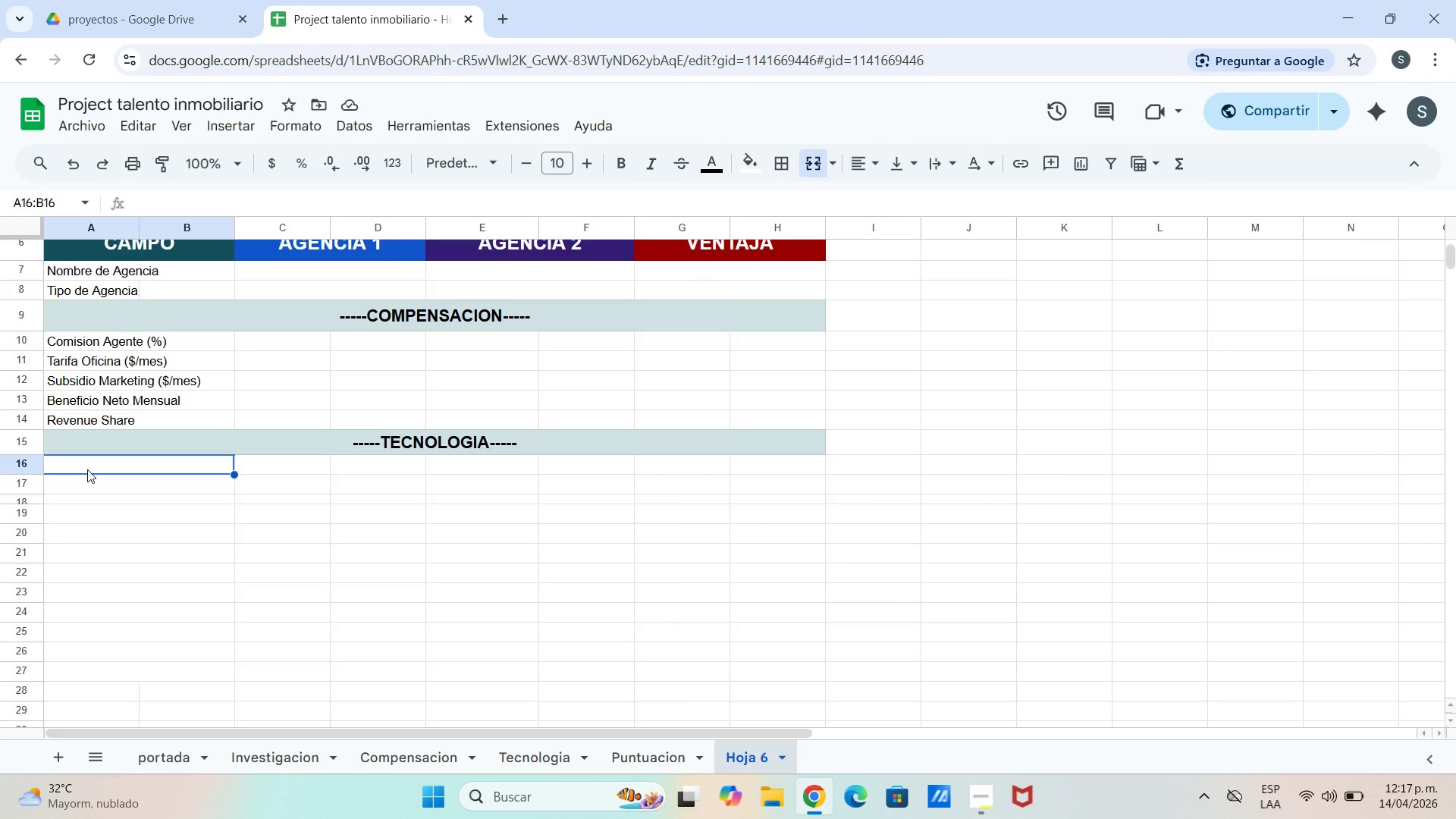 
wait(8.64)
 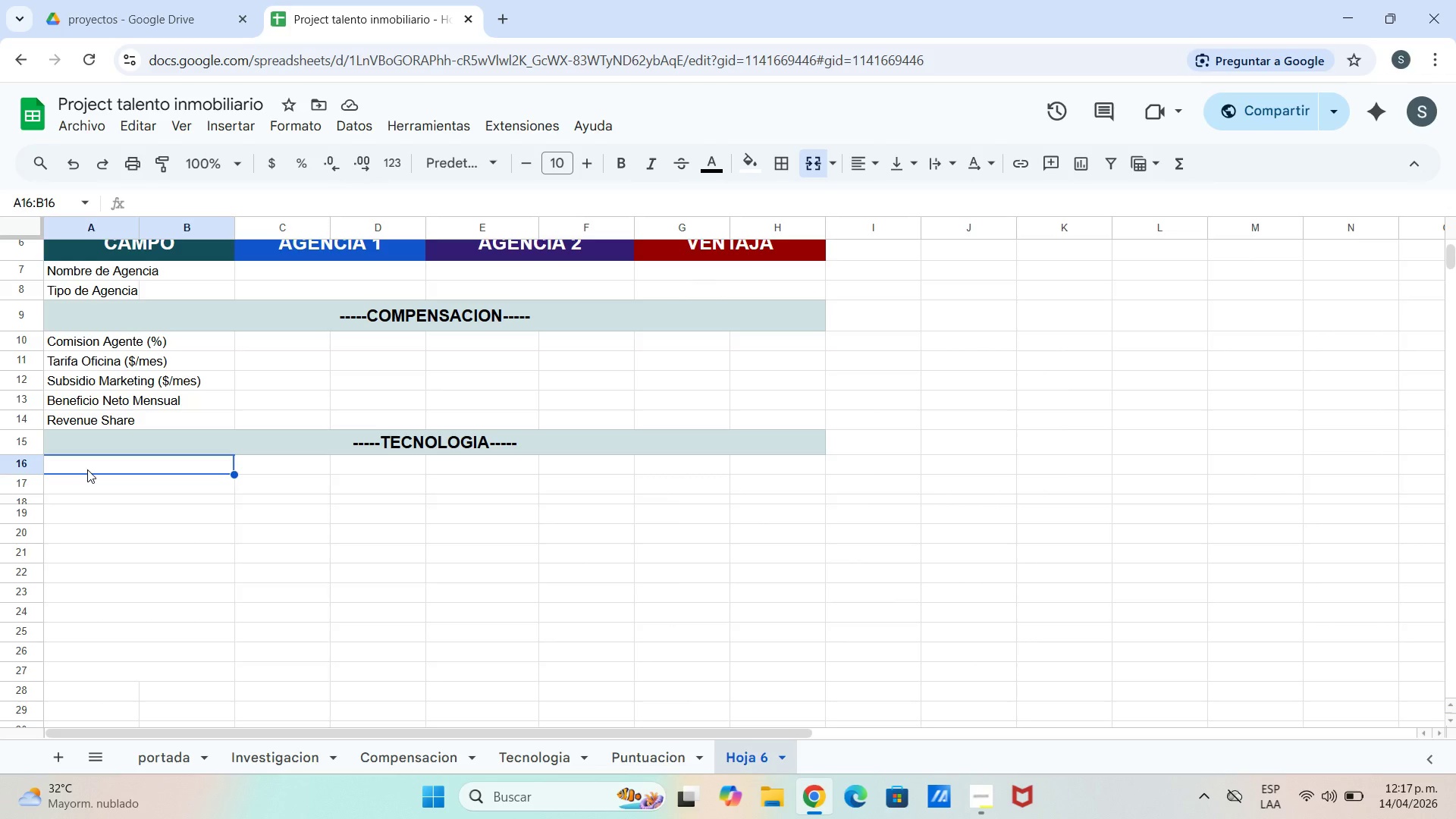 
type(CRM&Platafrma)
 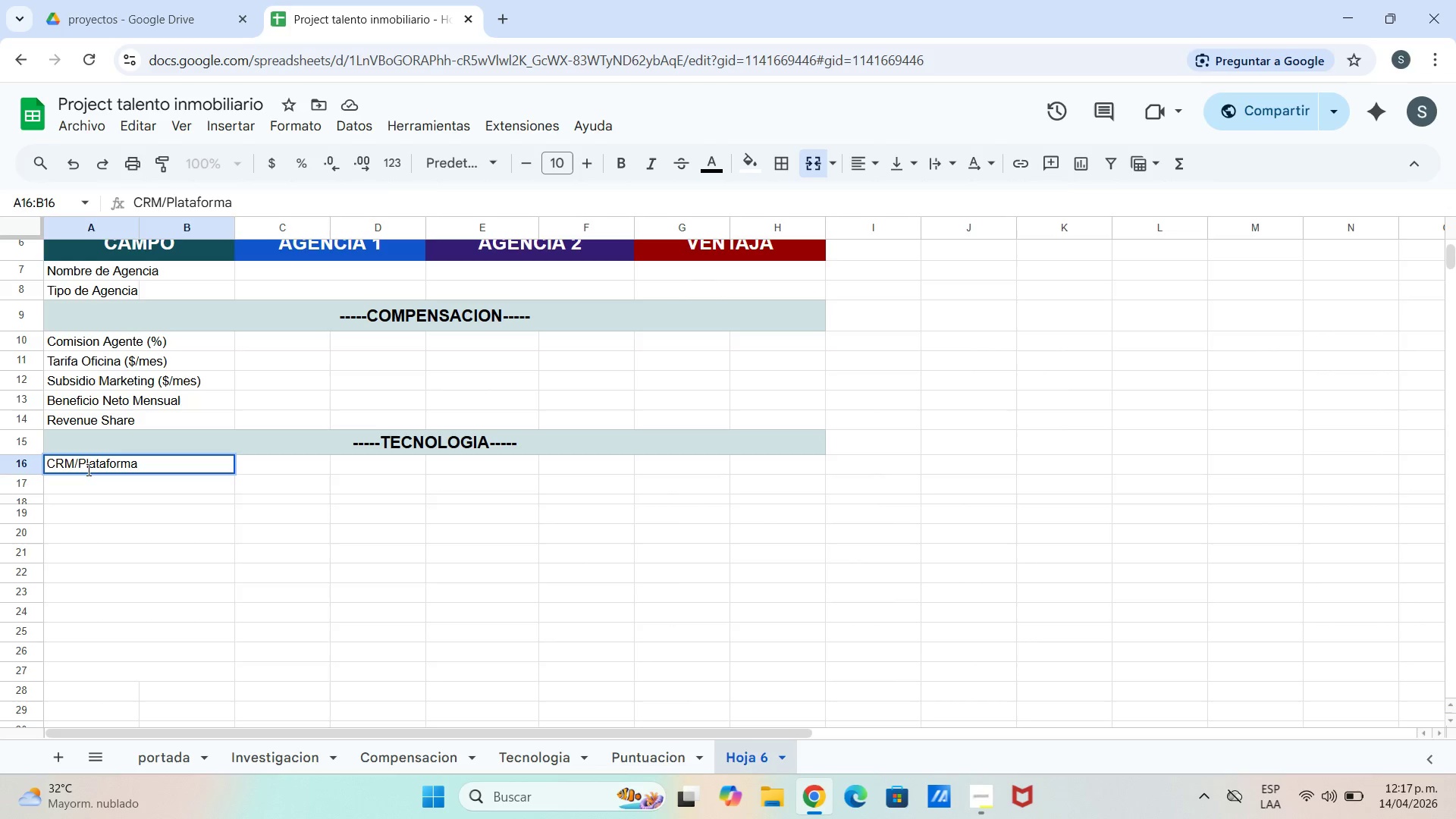 
 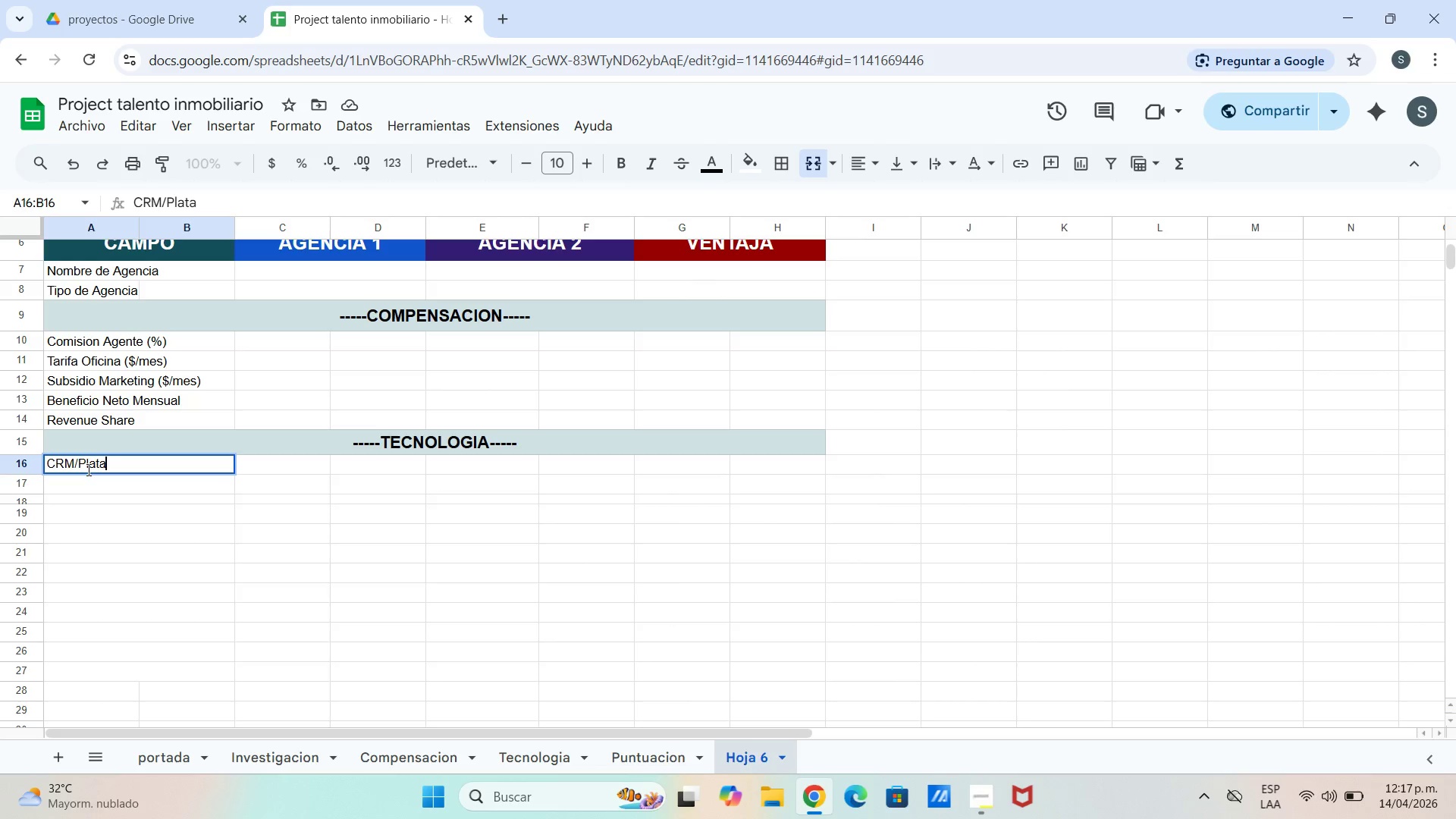 
hold_key(key=O, duration=0.31)
 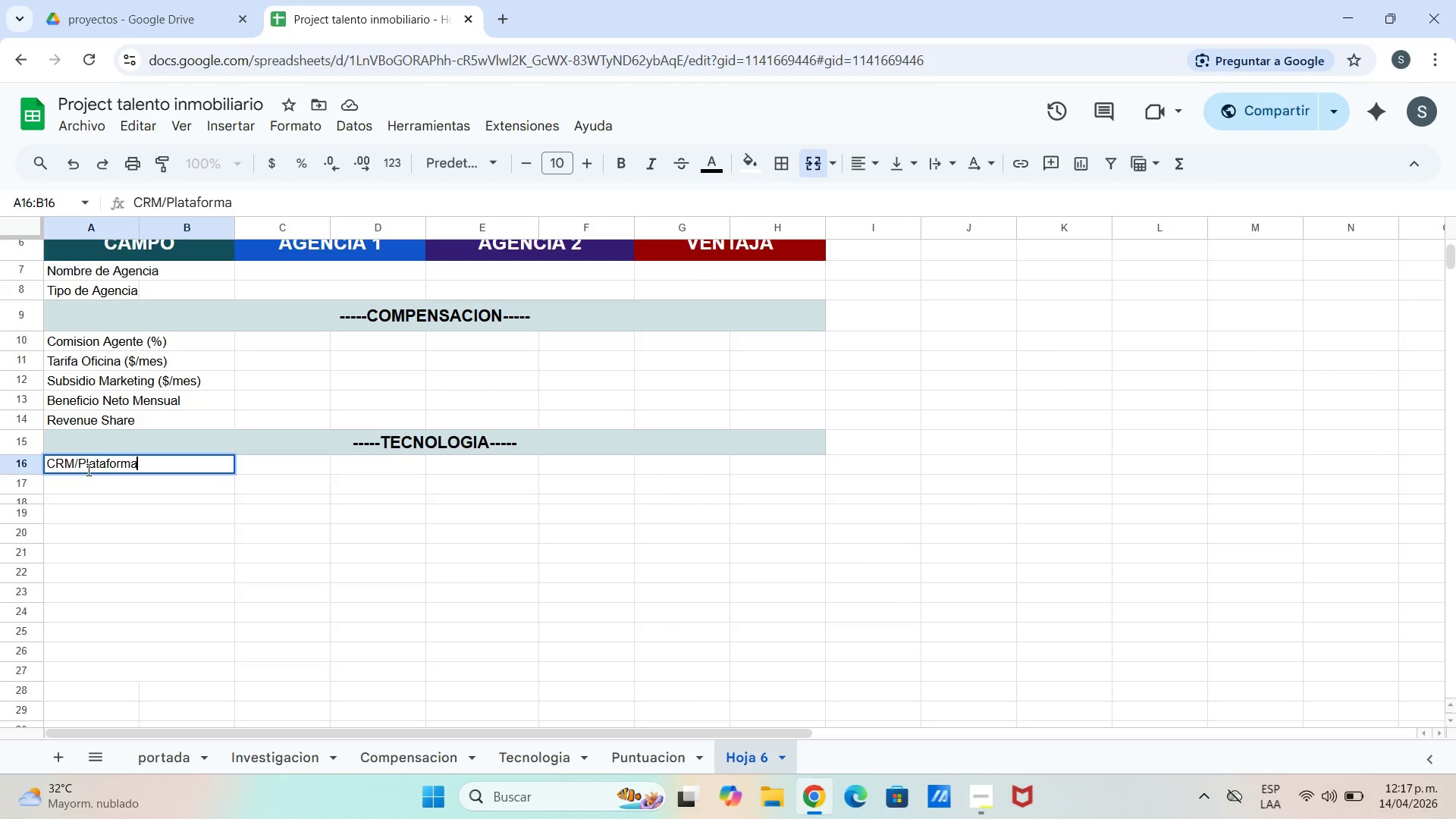 
key(Enter)
 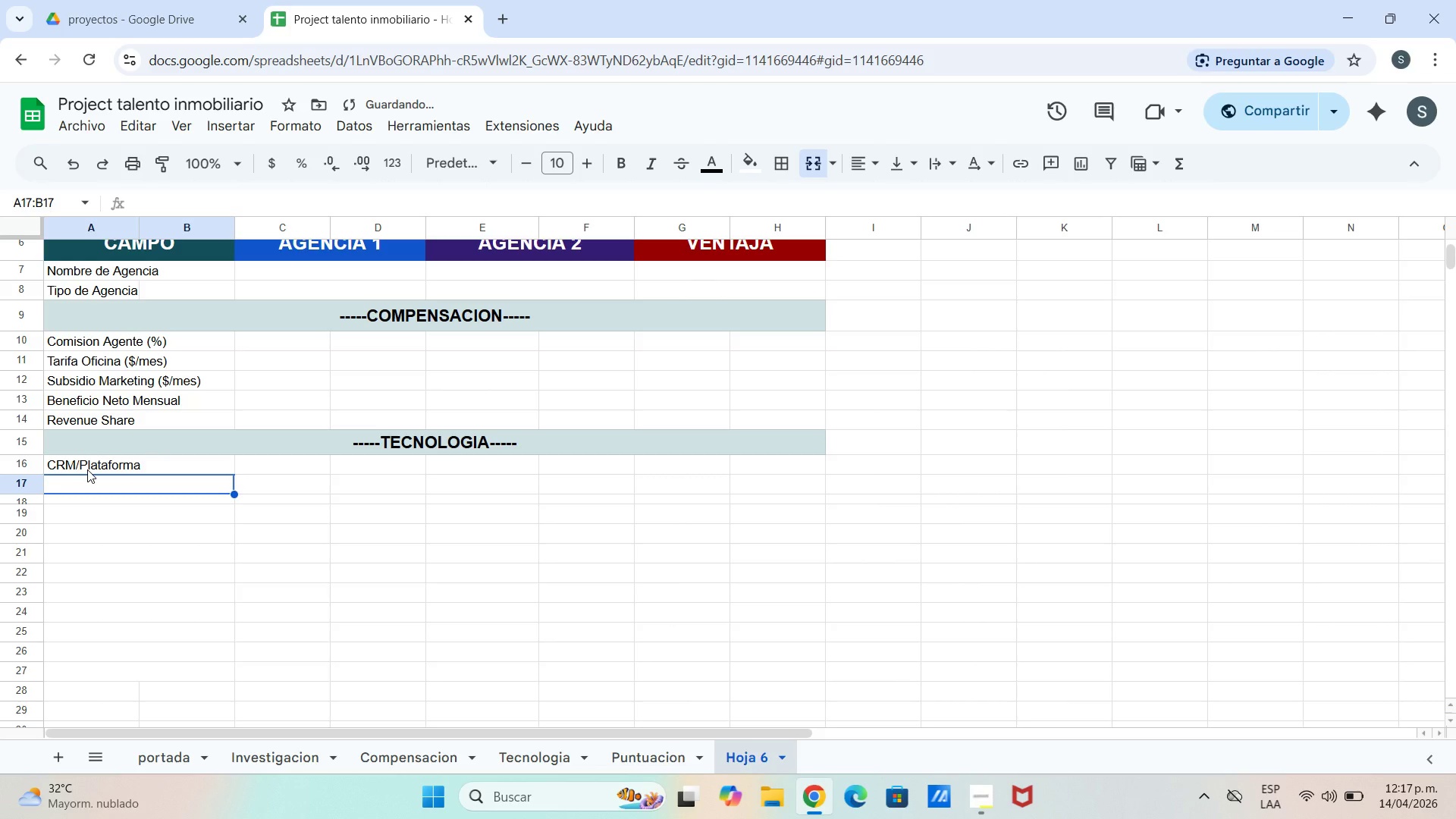 
type(Leads&mes*aprox.()
 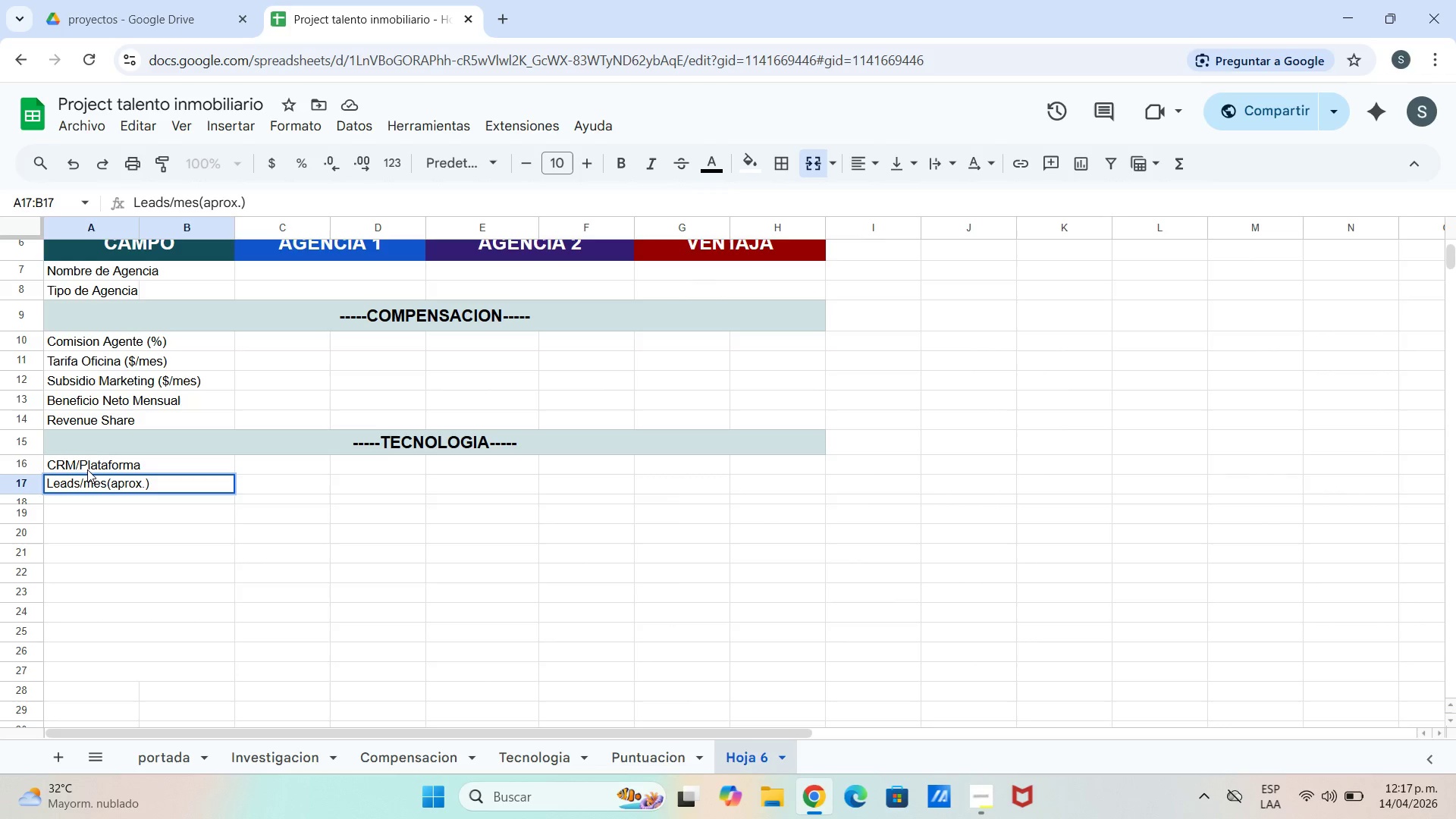 
key(Enter)
 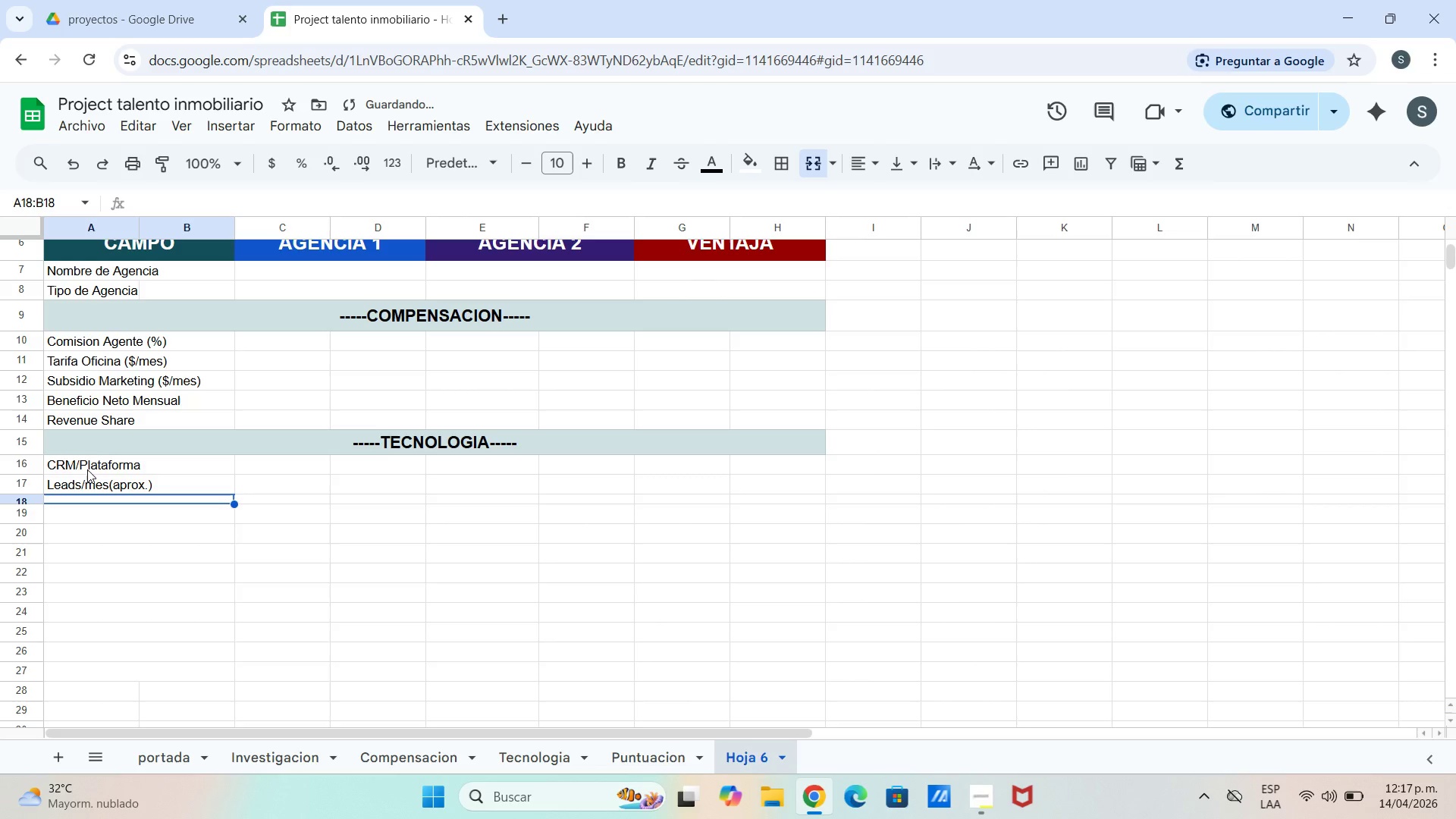 
type(Score Tecnologia)
 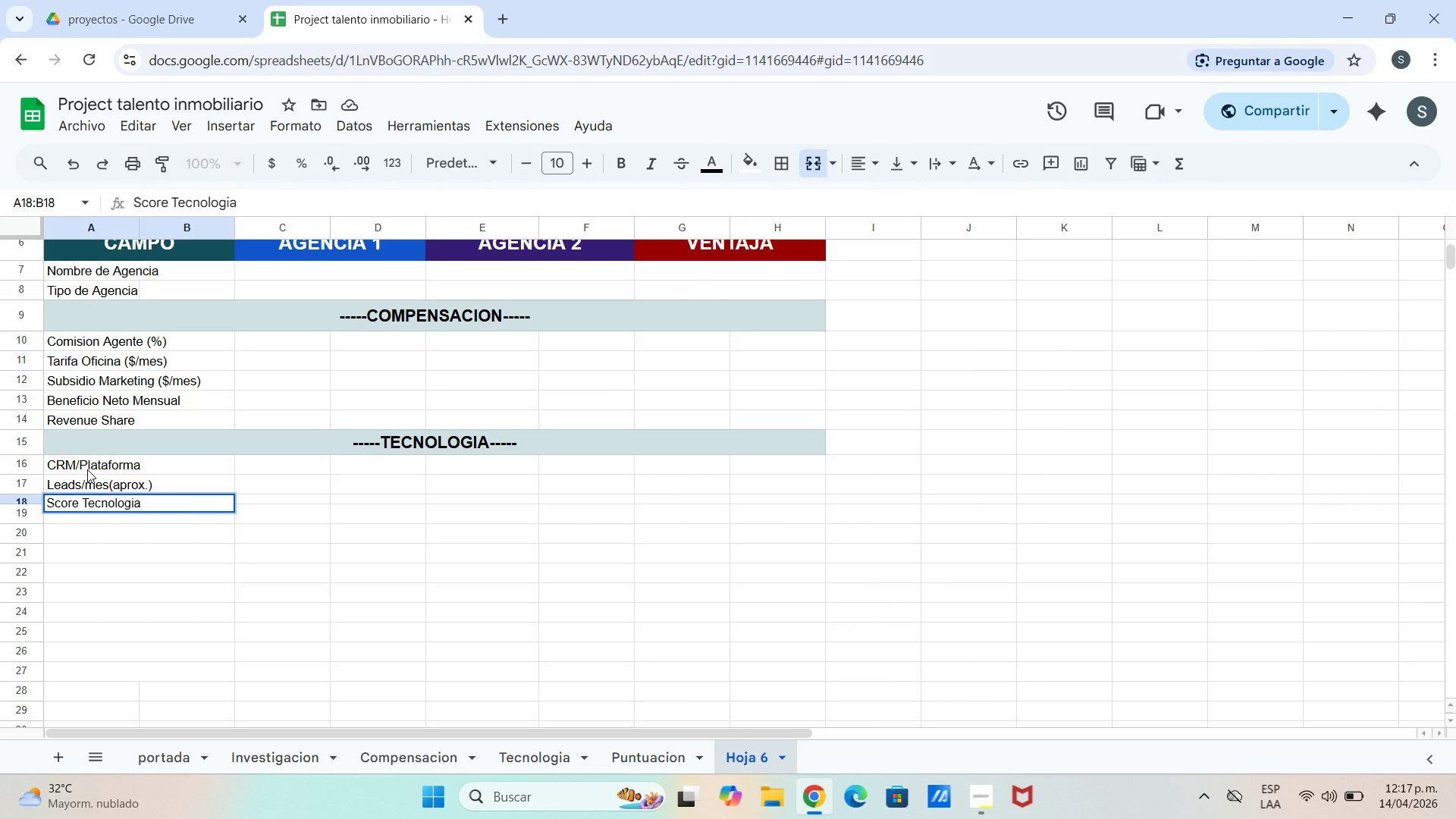 
type( *1-109)
key(Backspace)
type((()
 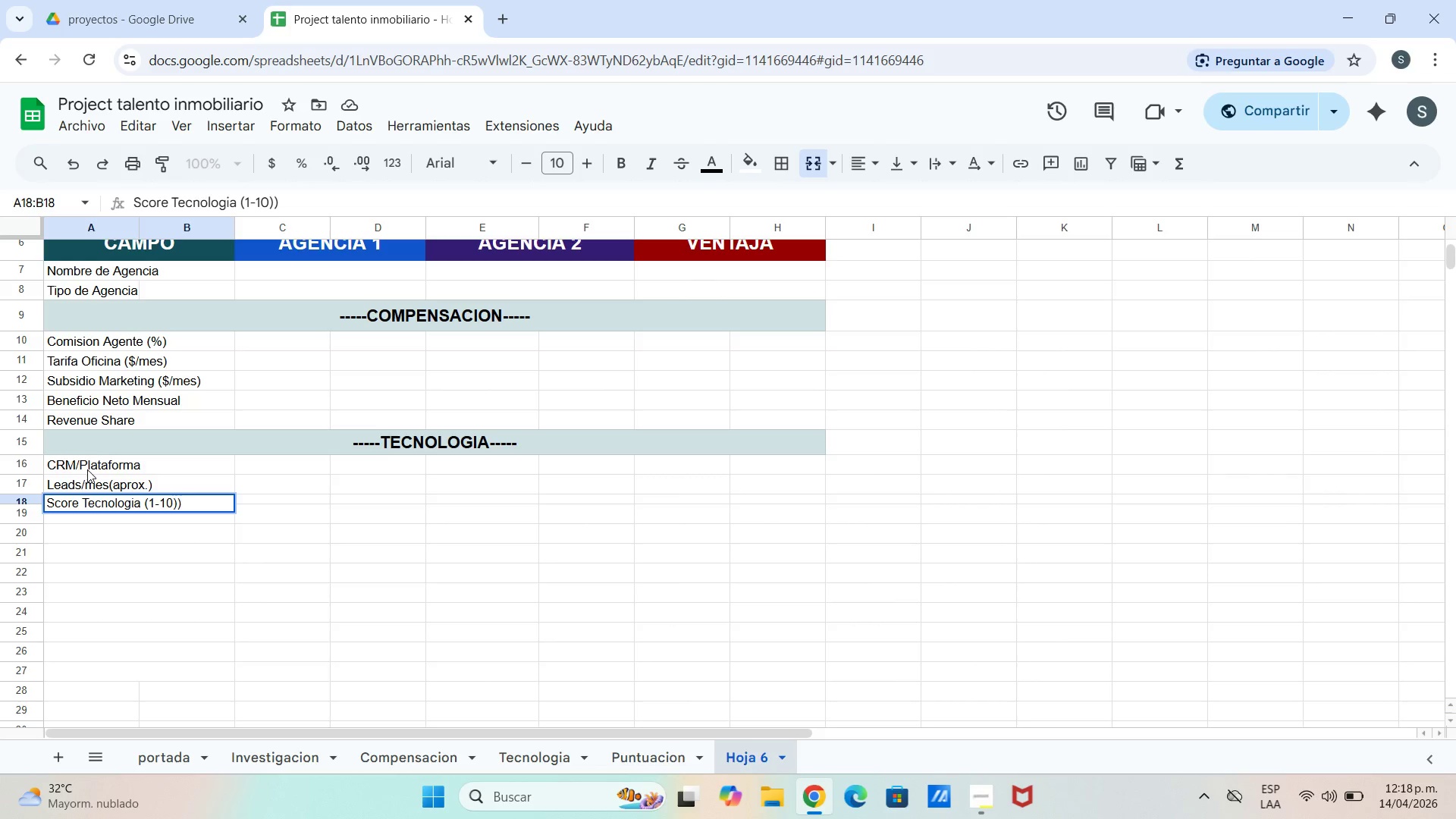 
key(Enter)
 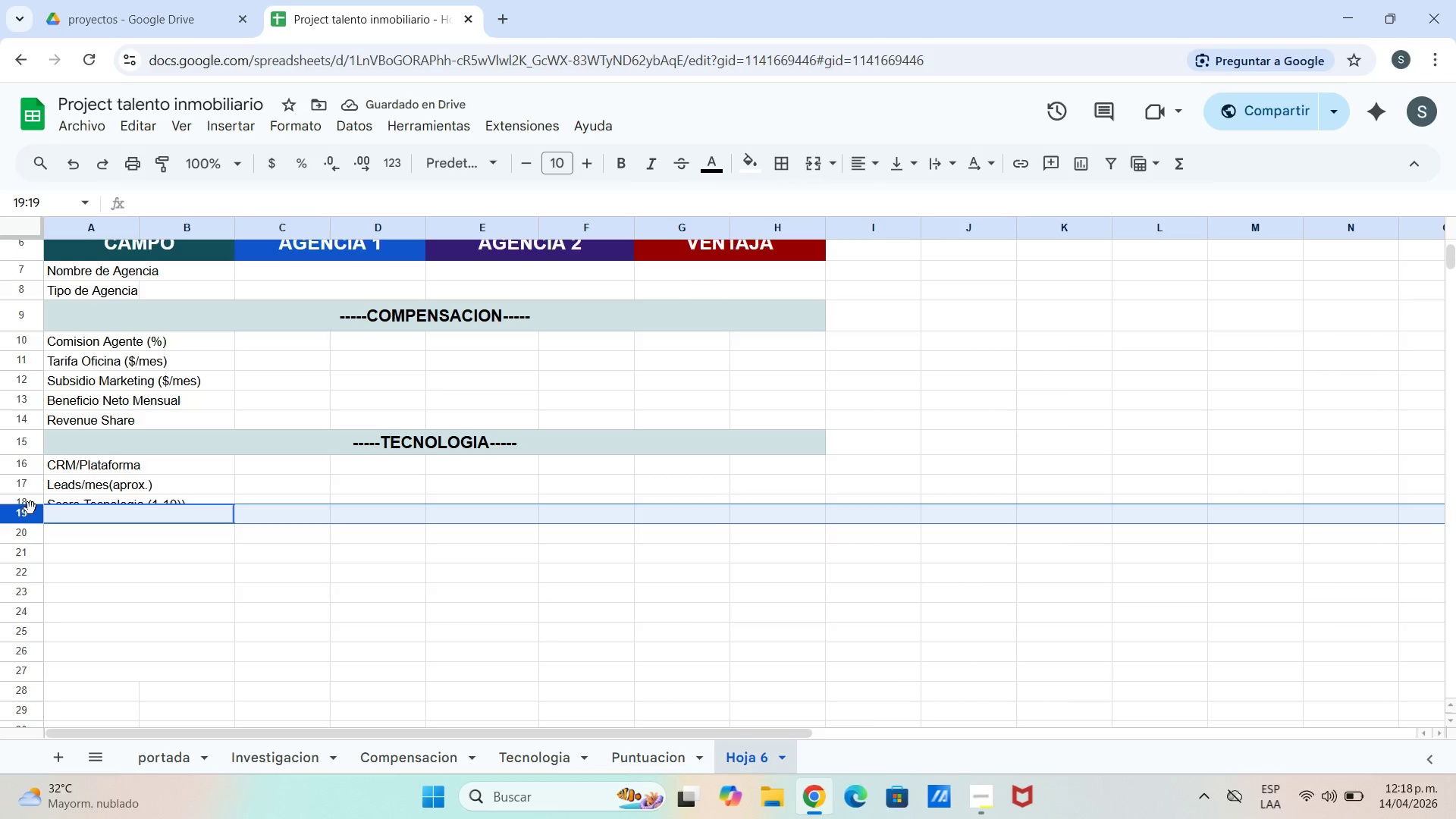 
left_click_drag(start_coordinate=[26, 500], to_coordinate=[26, 512])
 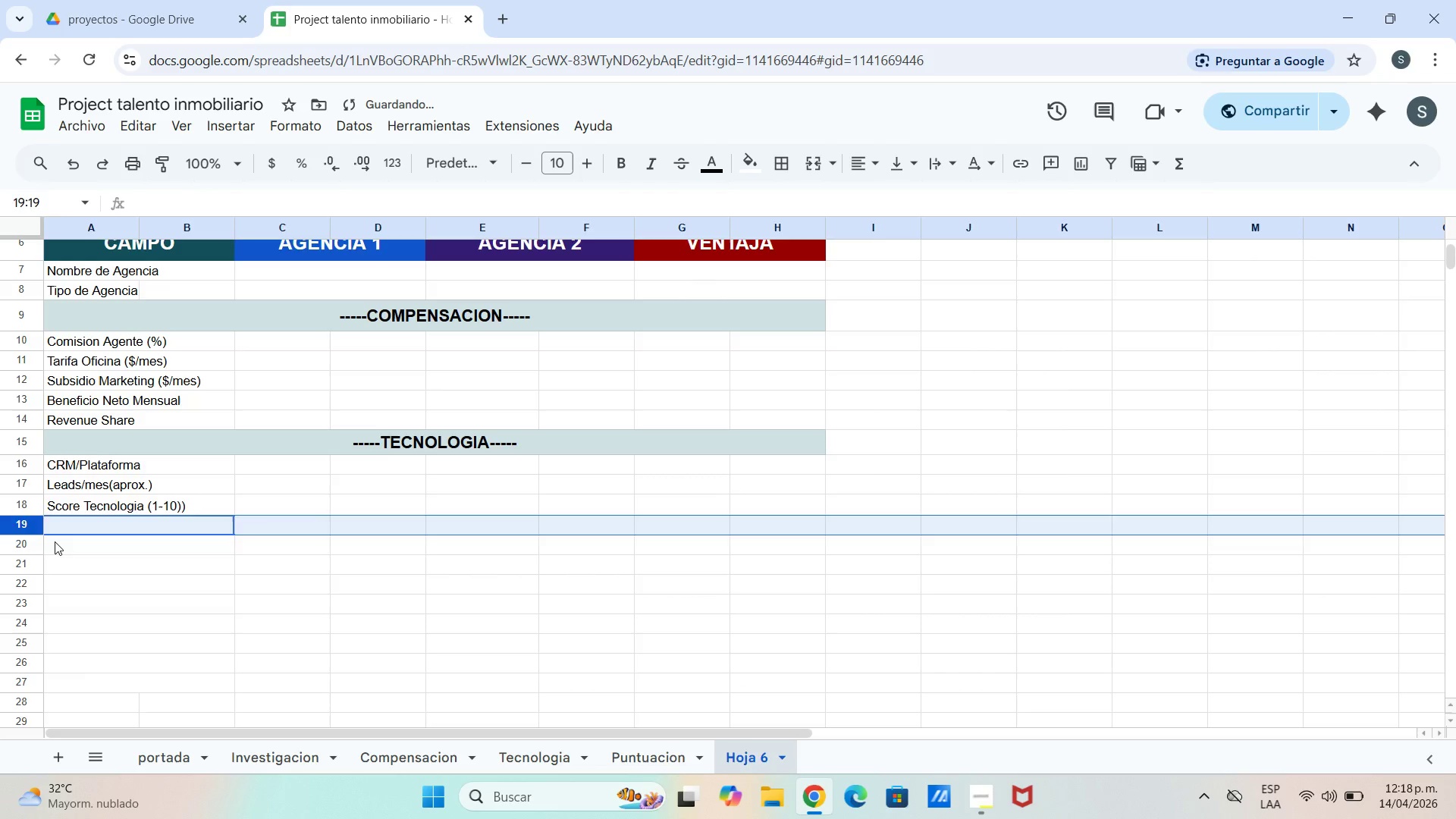 
left_click([55, 541])
 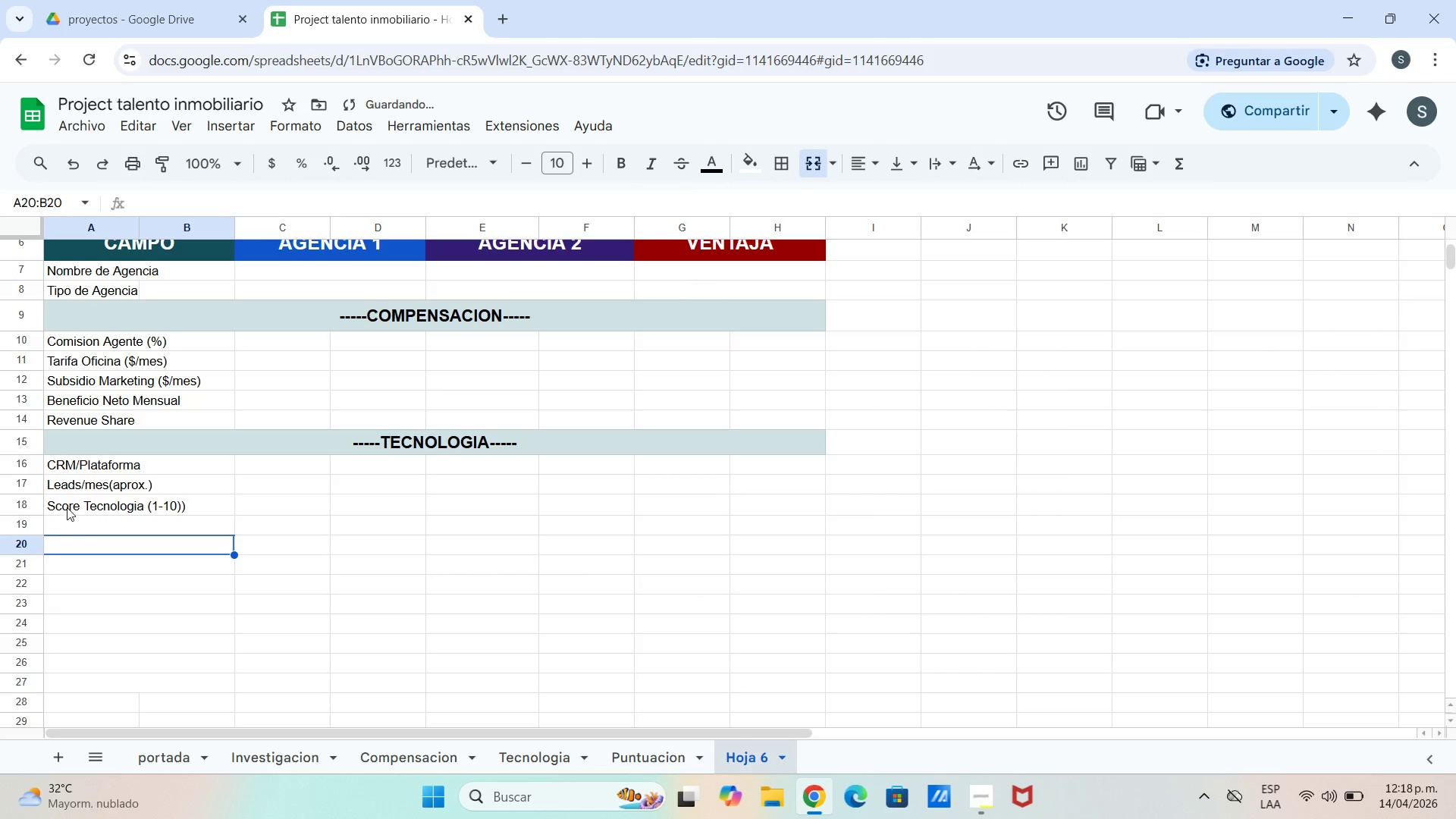 
left_click([70, 503])
 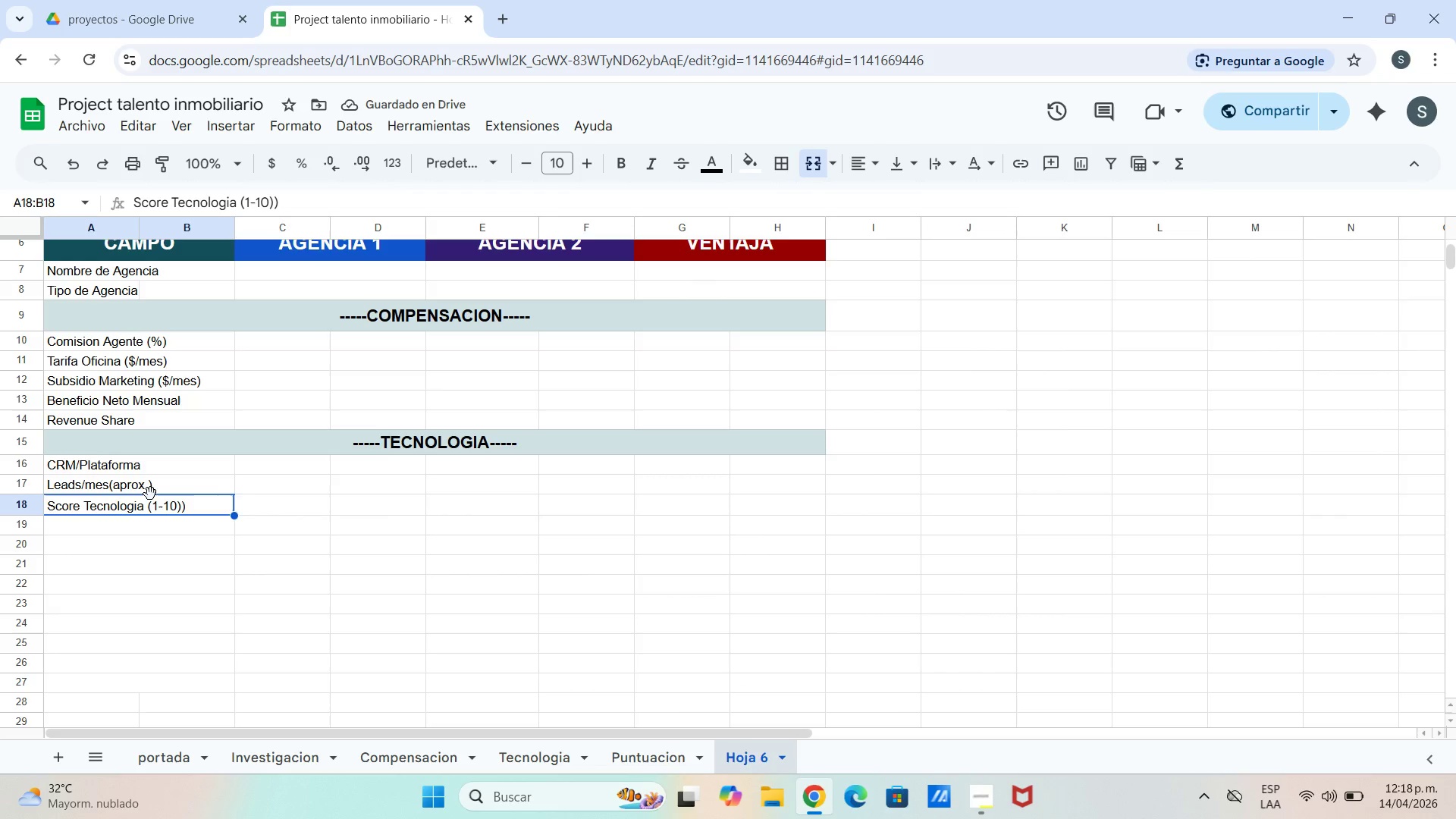 
double_click([157, 516])
 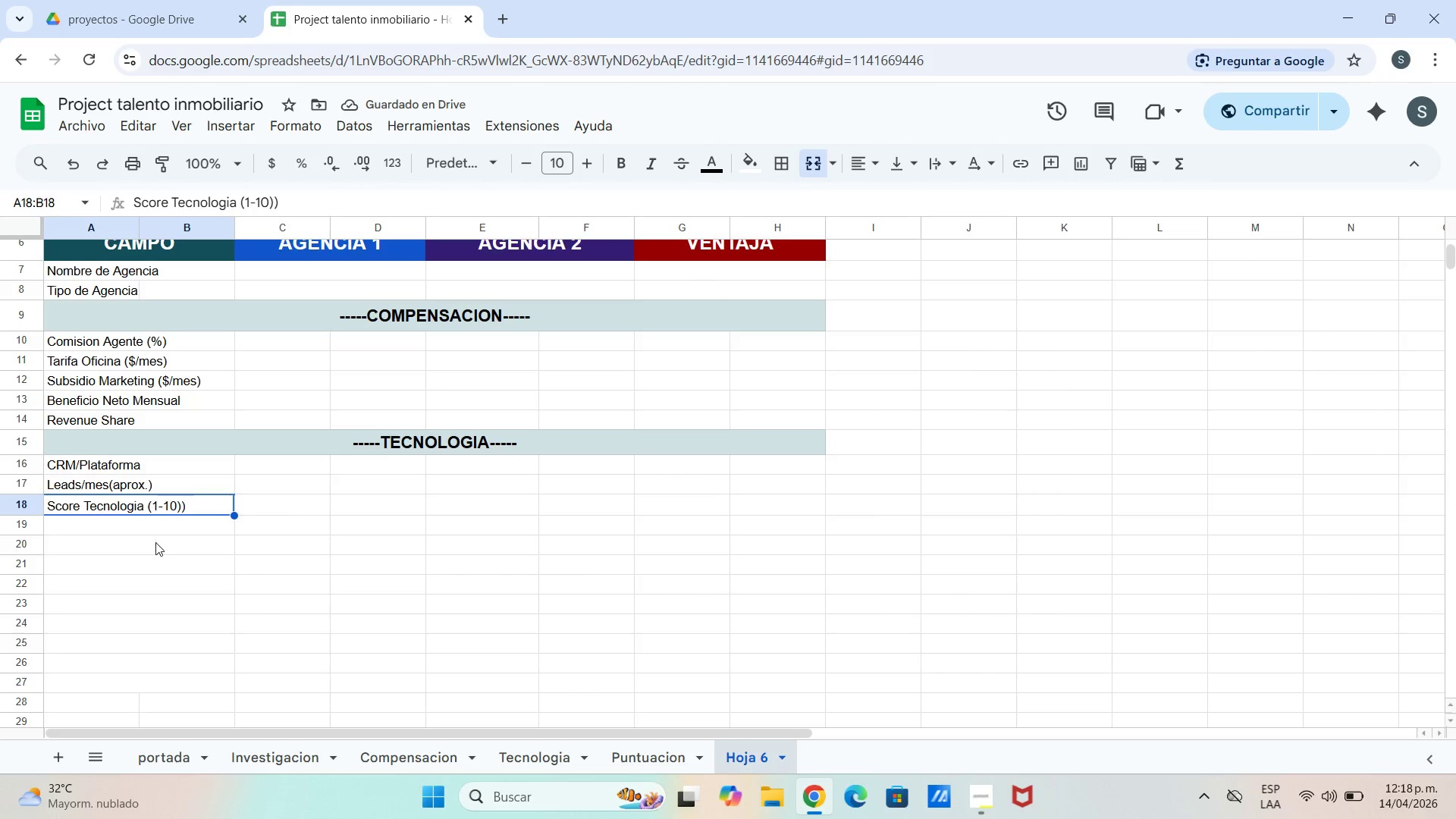 
triple_click([155, 542])
 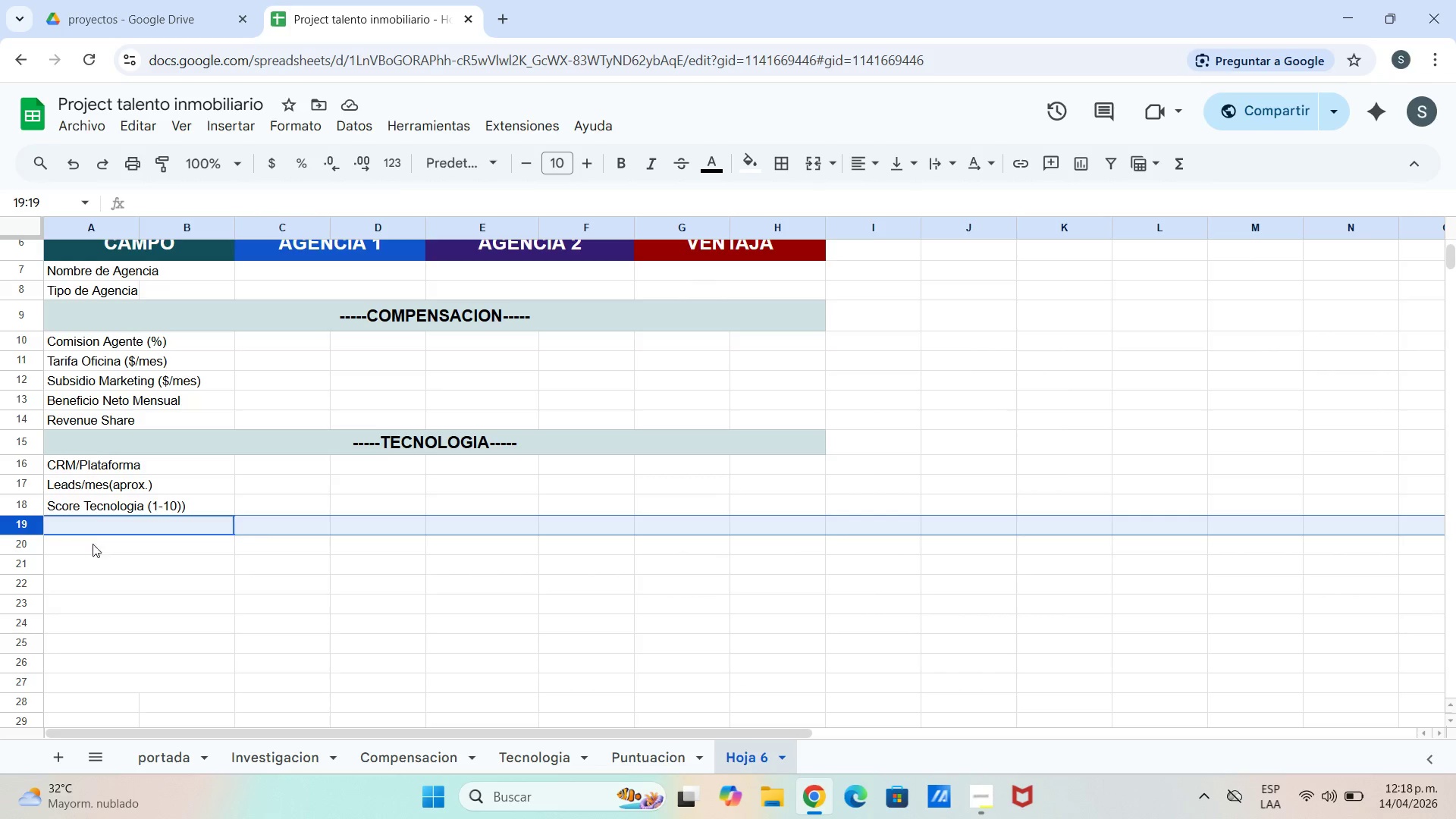 
double_click([101, 531])
 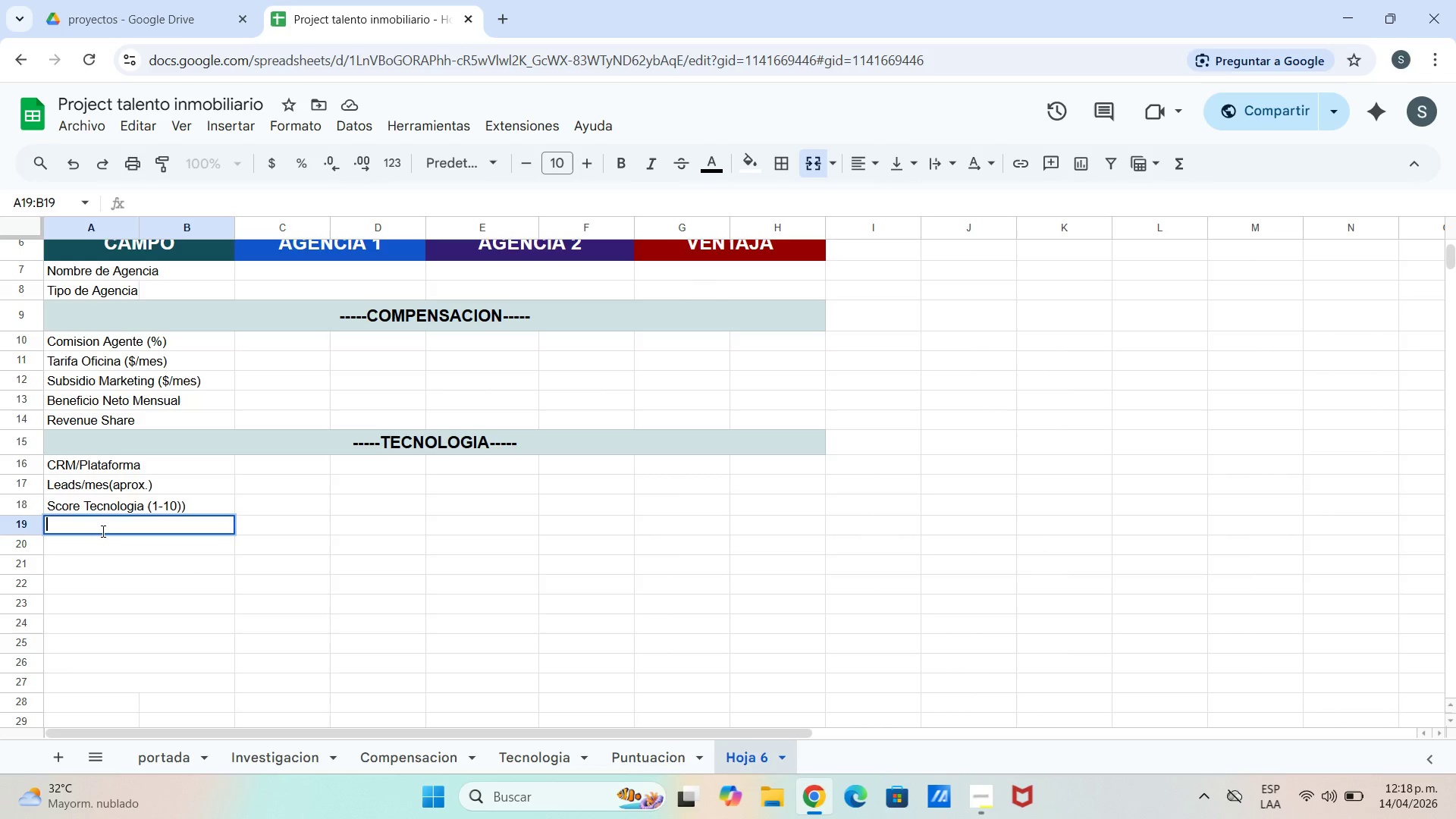 
left_click_drag(start_coordinate=[102, 531], to_coordinate=[565, 548])
 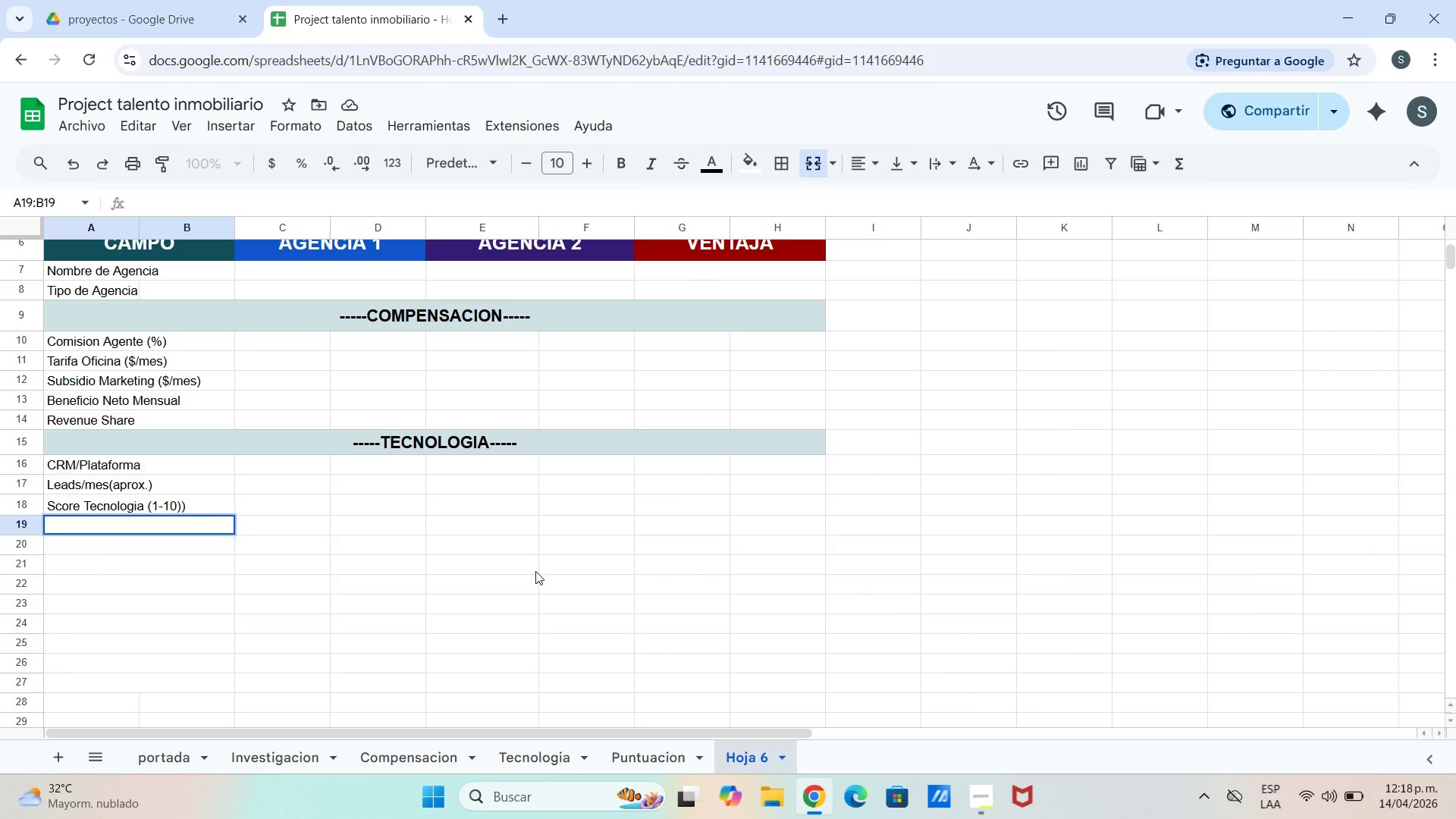 
left_click_drag(start_coordinate=[535, 571], to_coordinate=[504, 579])
 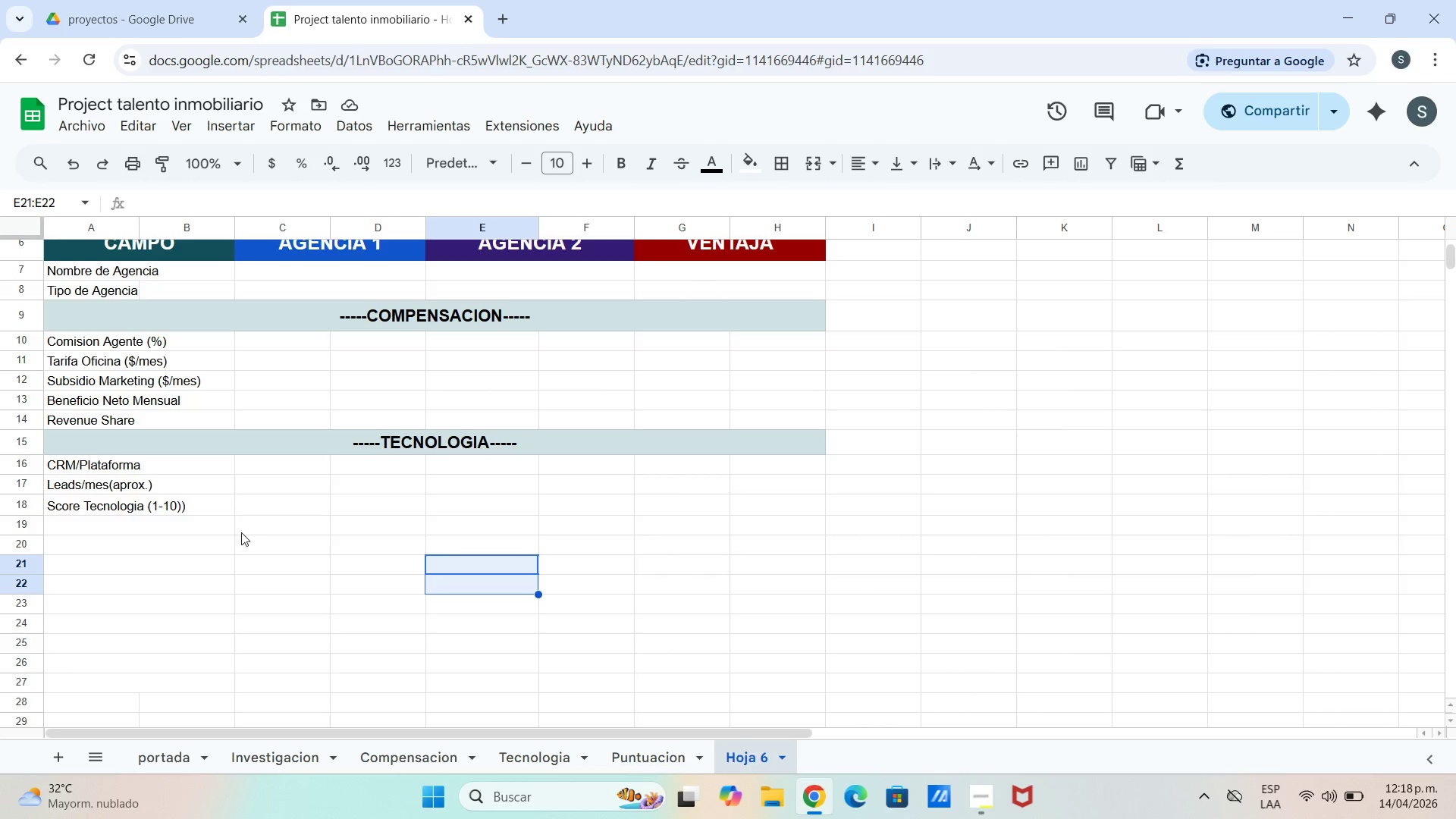 
left_click([214, 525])
 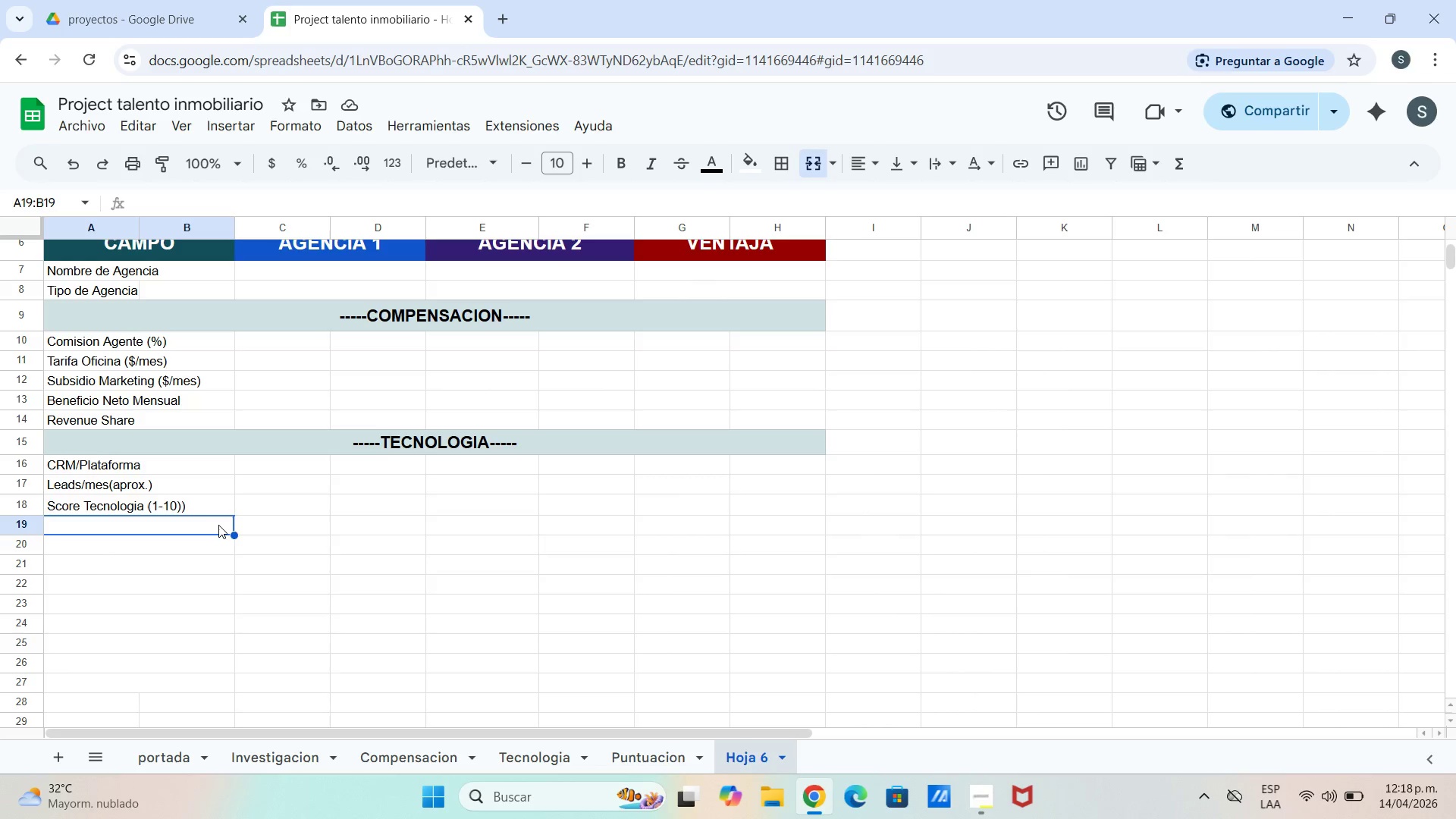 
left_click_drag(start_coordinate=[221, 524], to_coordinate=[795, 529])
 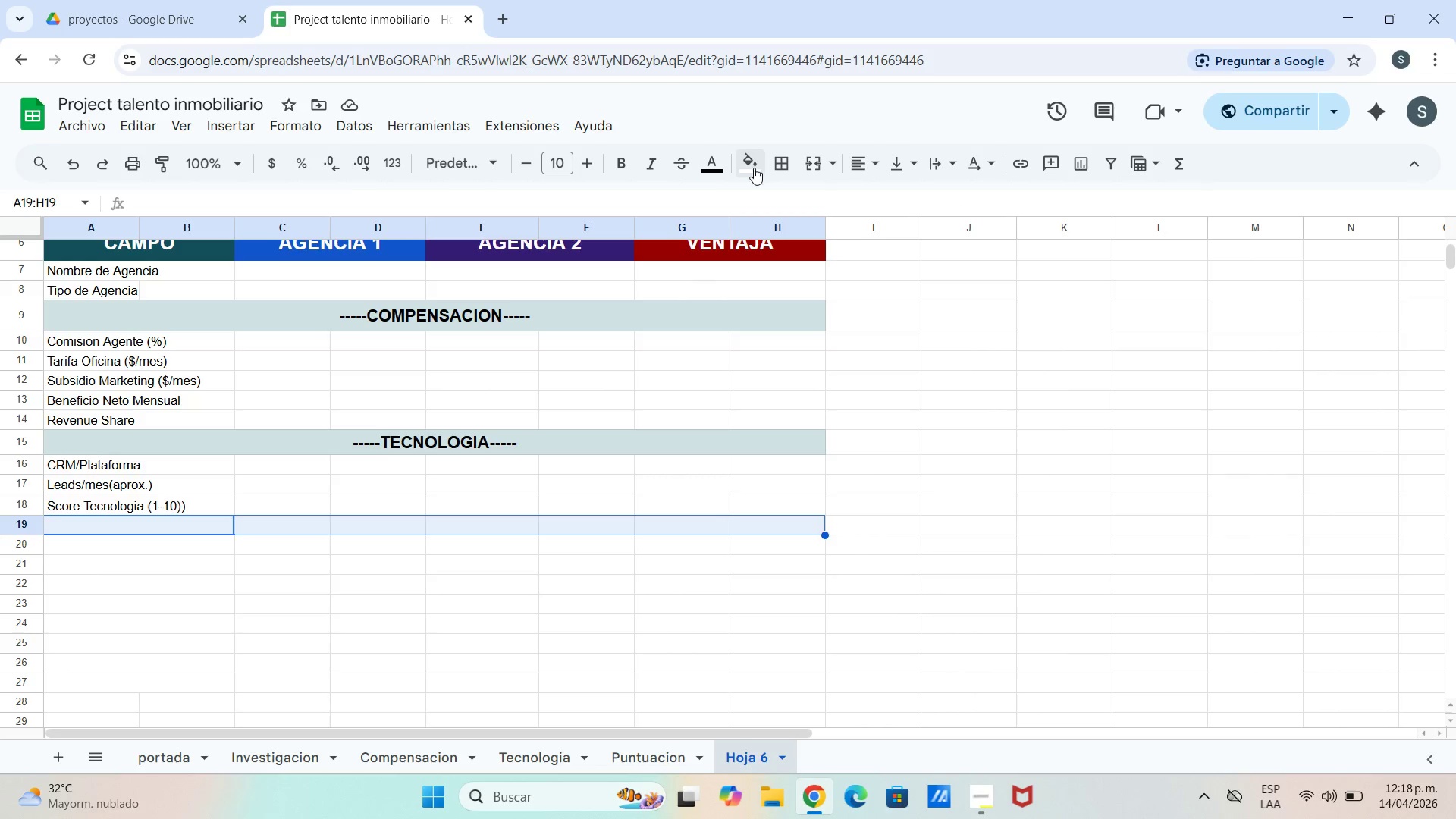 
left_click([754, 166])
 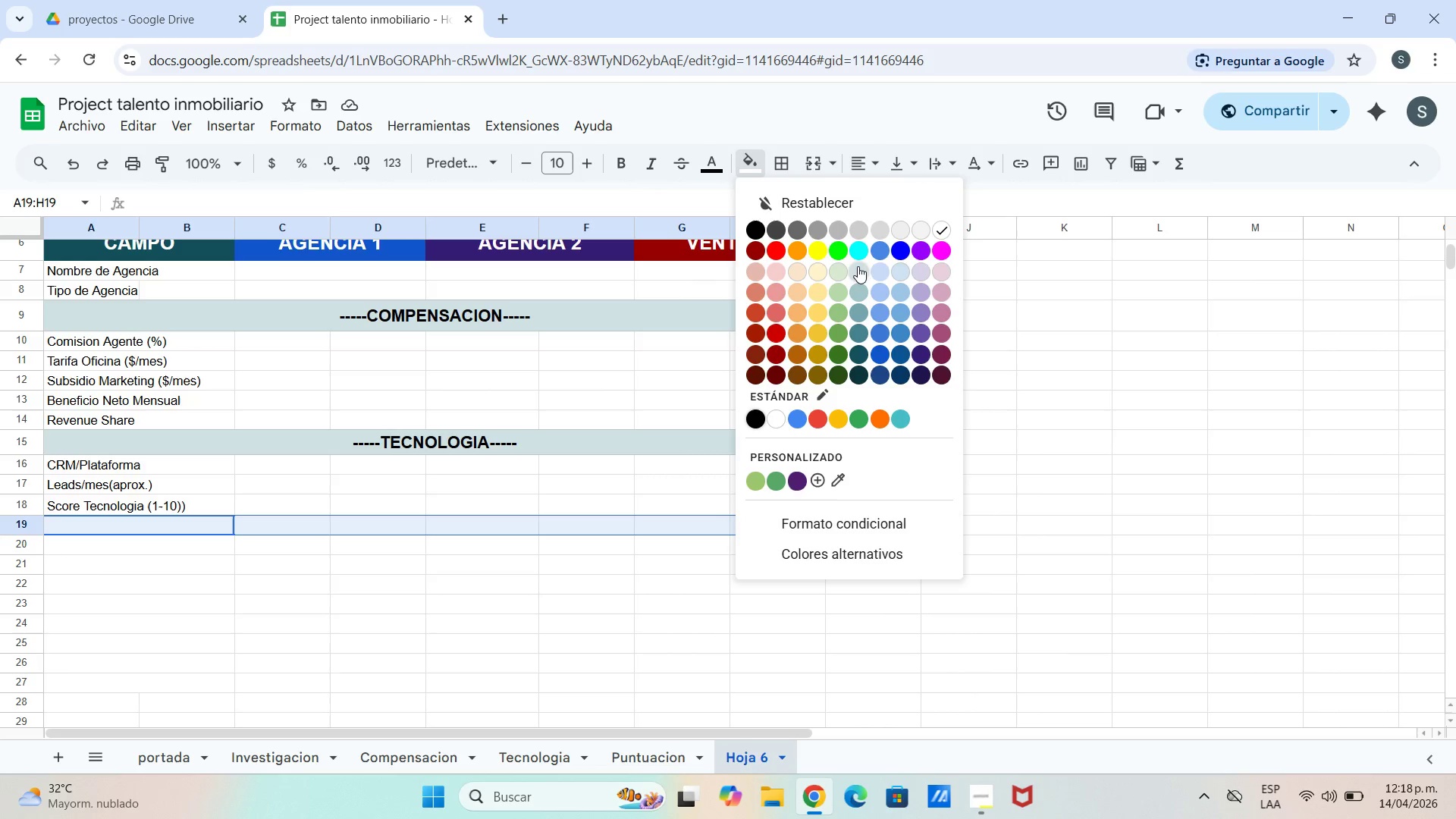 
left_click([858, 269])
 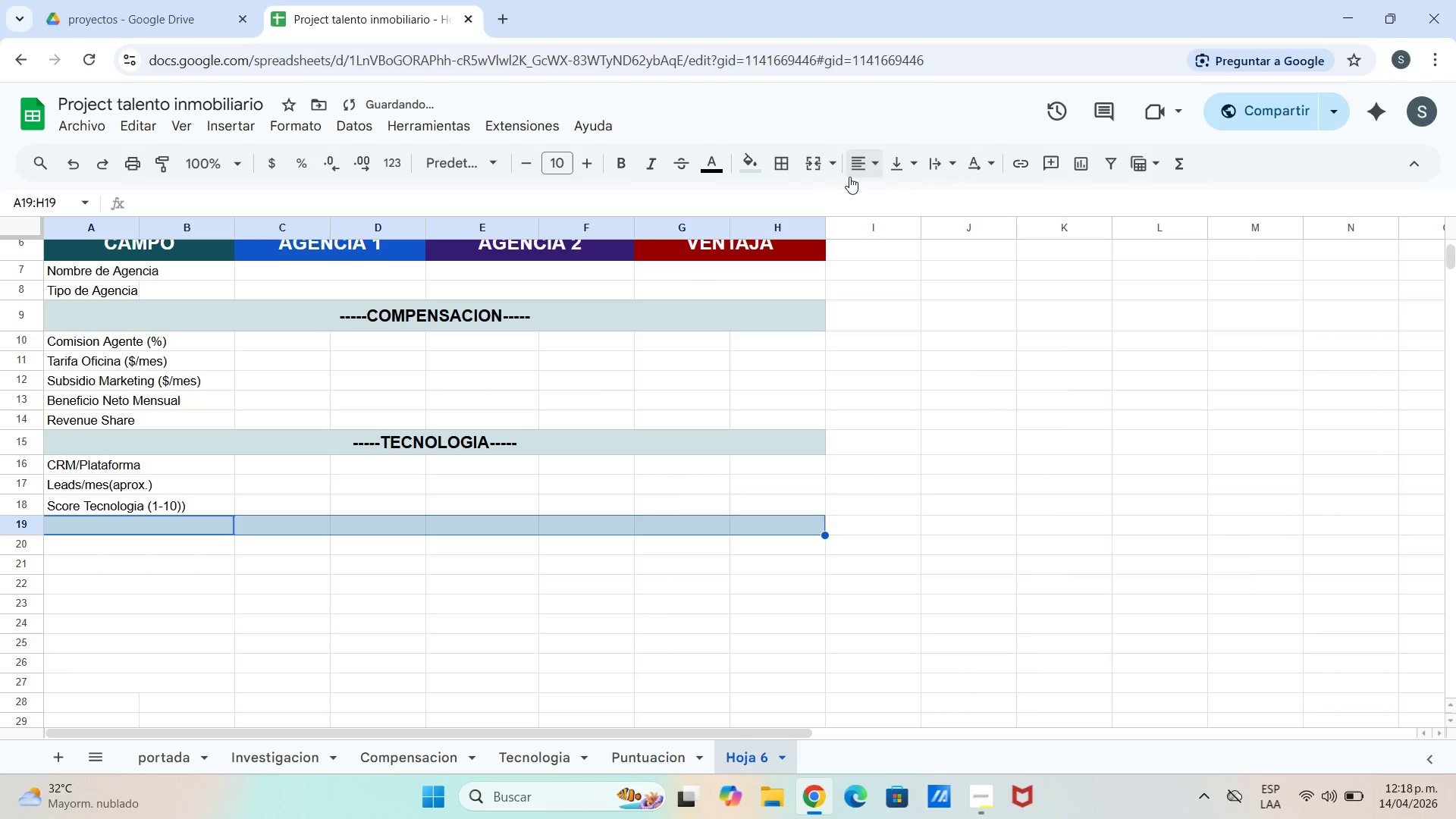 
left_click([820, 167])
 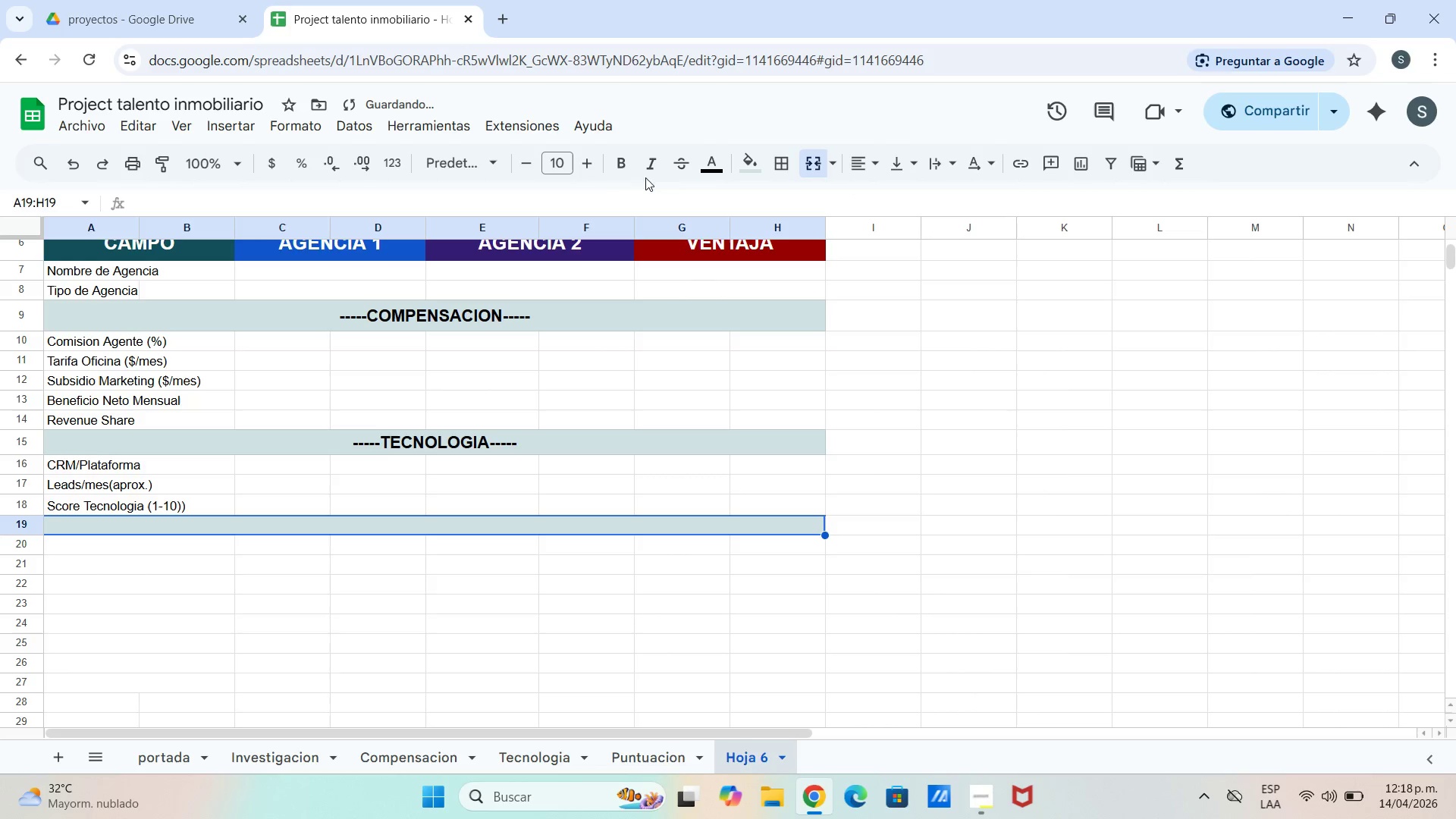 
left_click([623, 164])
 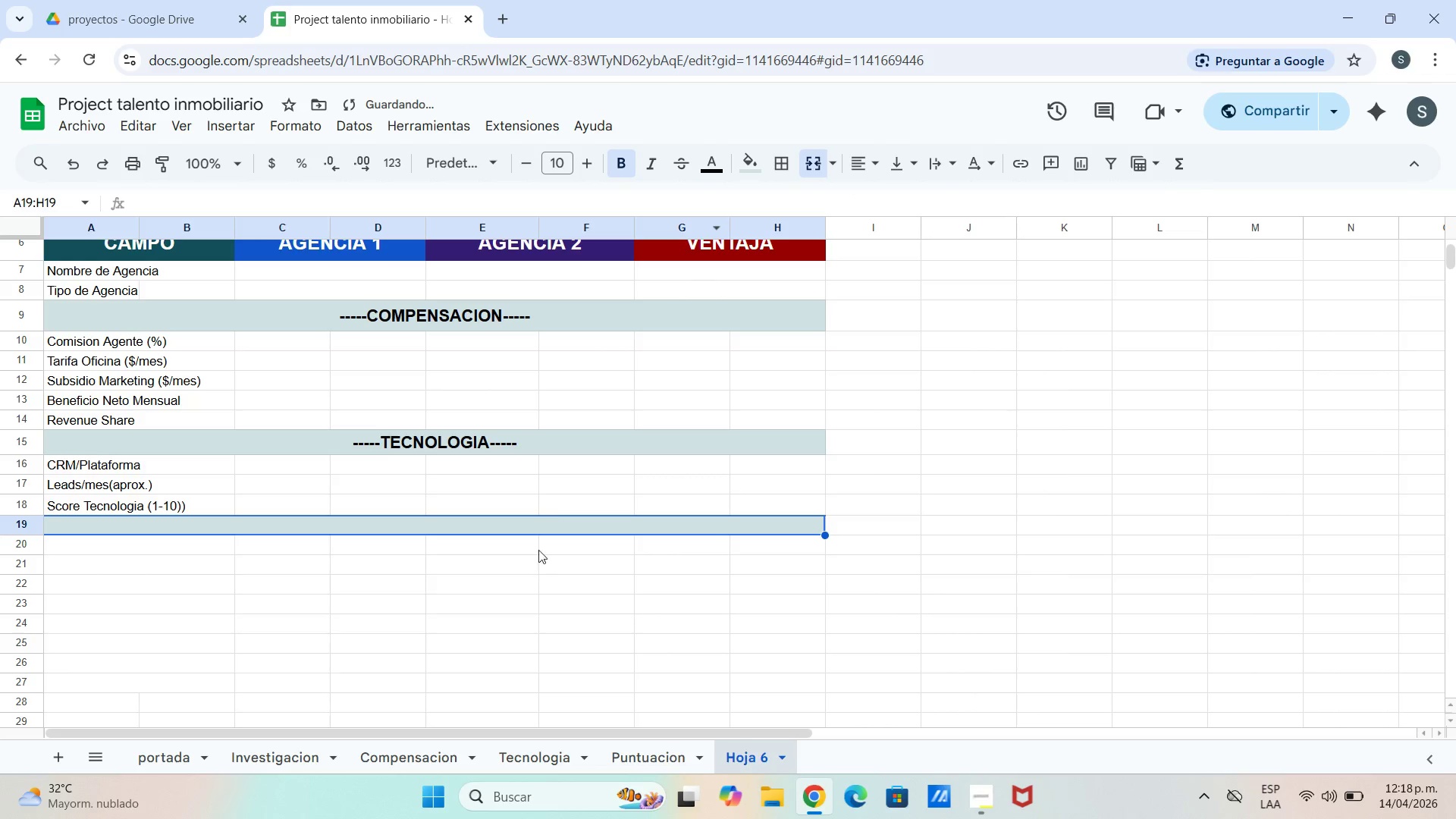 
double_click([557, 530])
 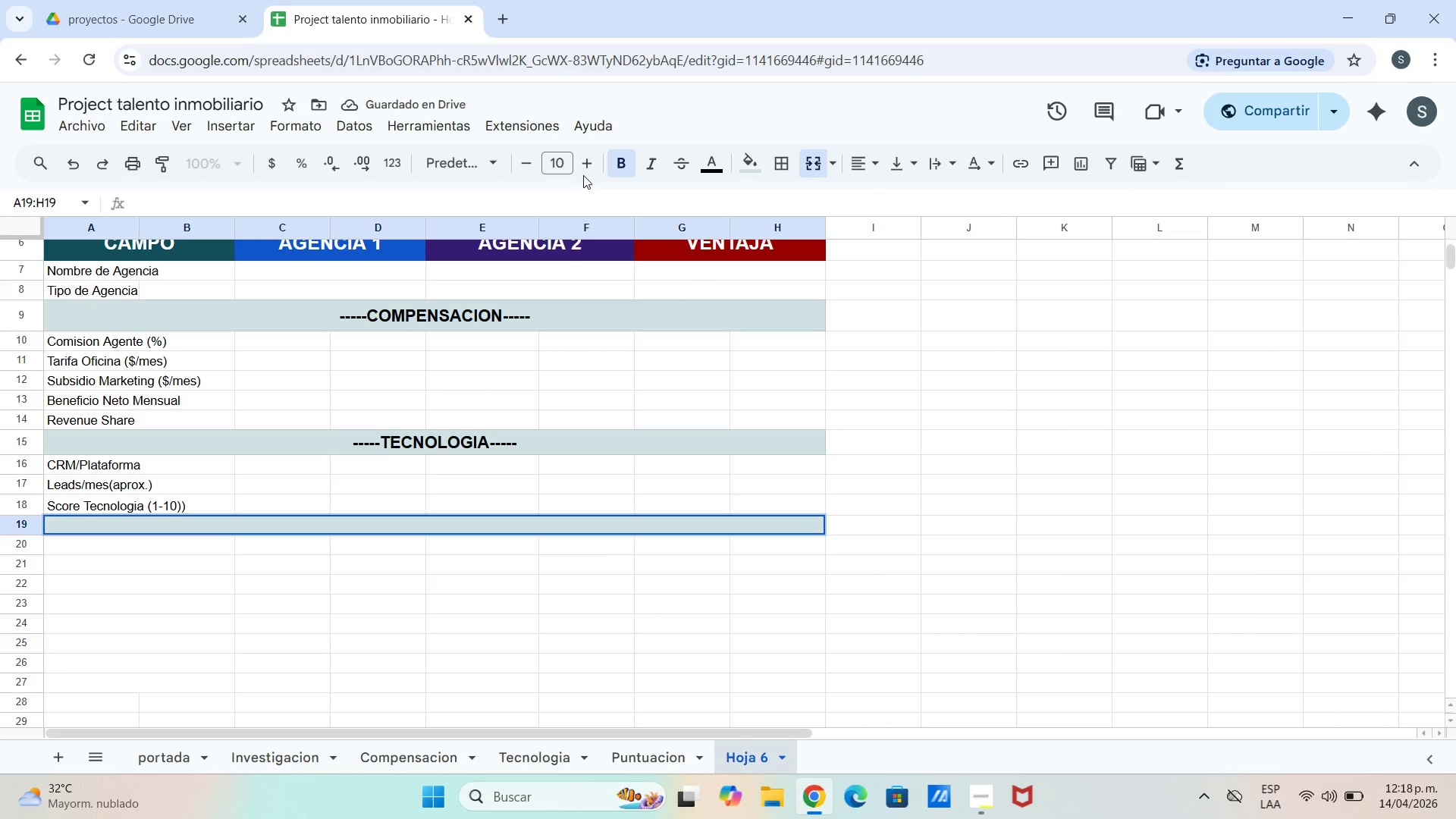 
triple_click([592, 154])
 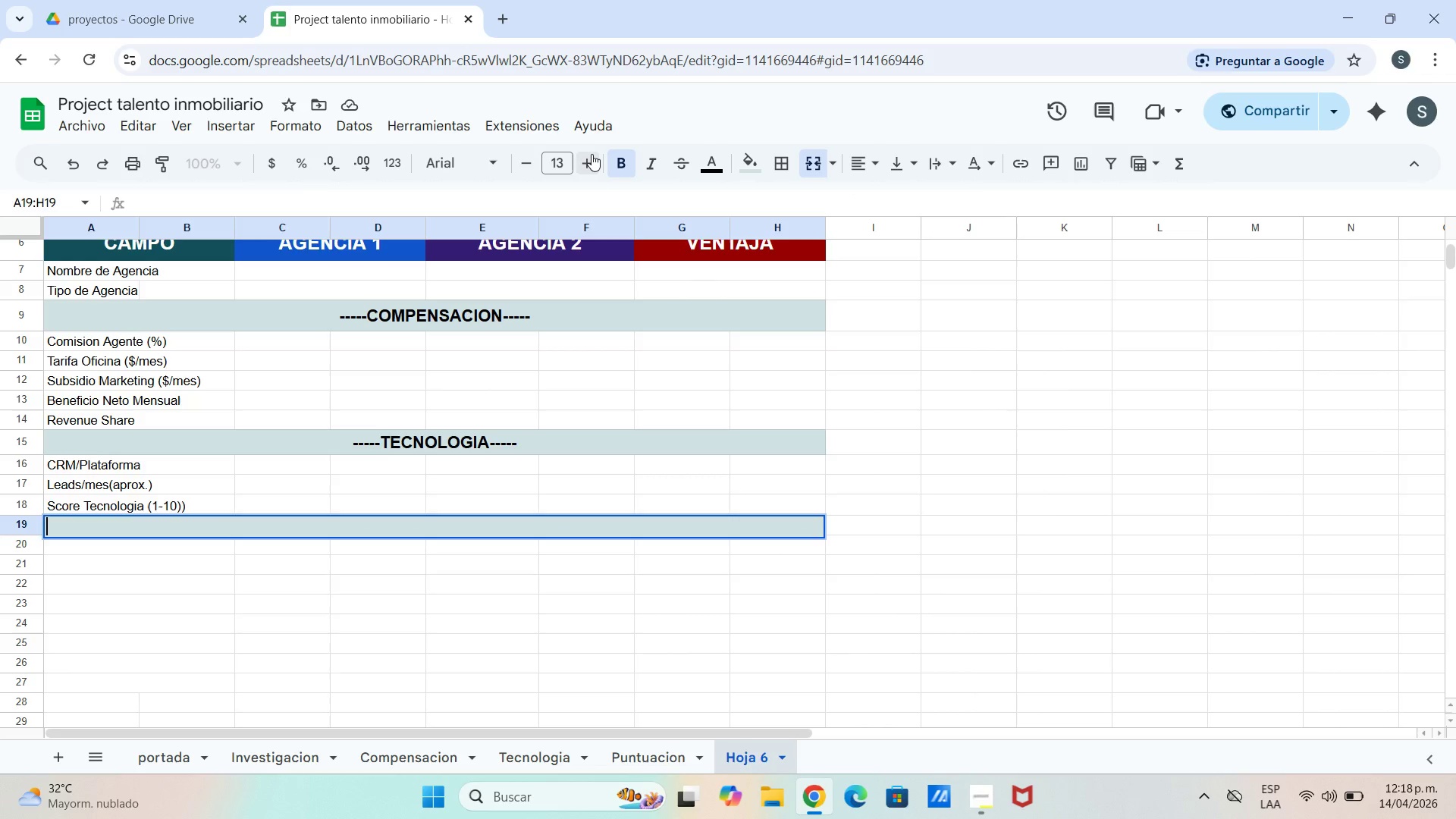 
triple_click([592, 154])
 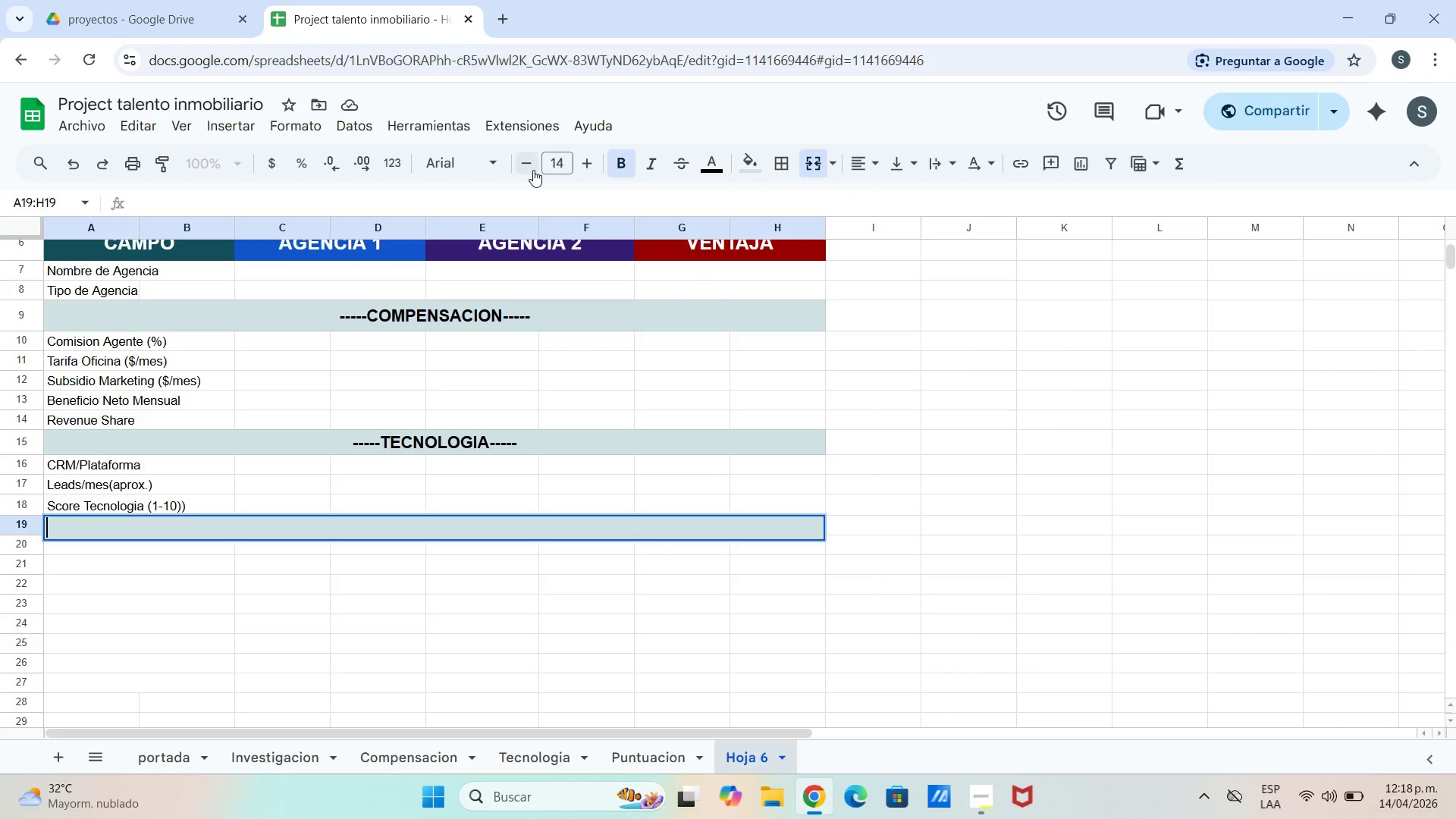 
left_click([532, 170])
 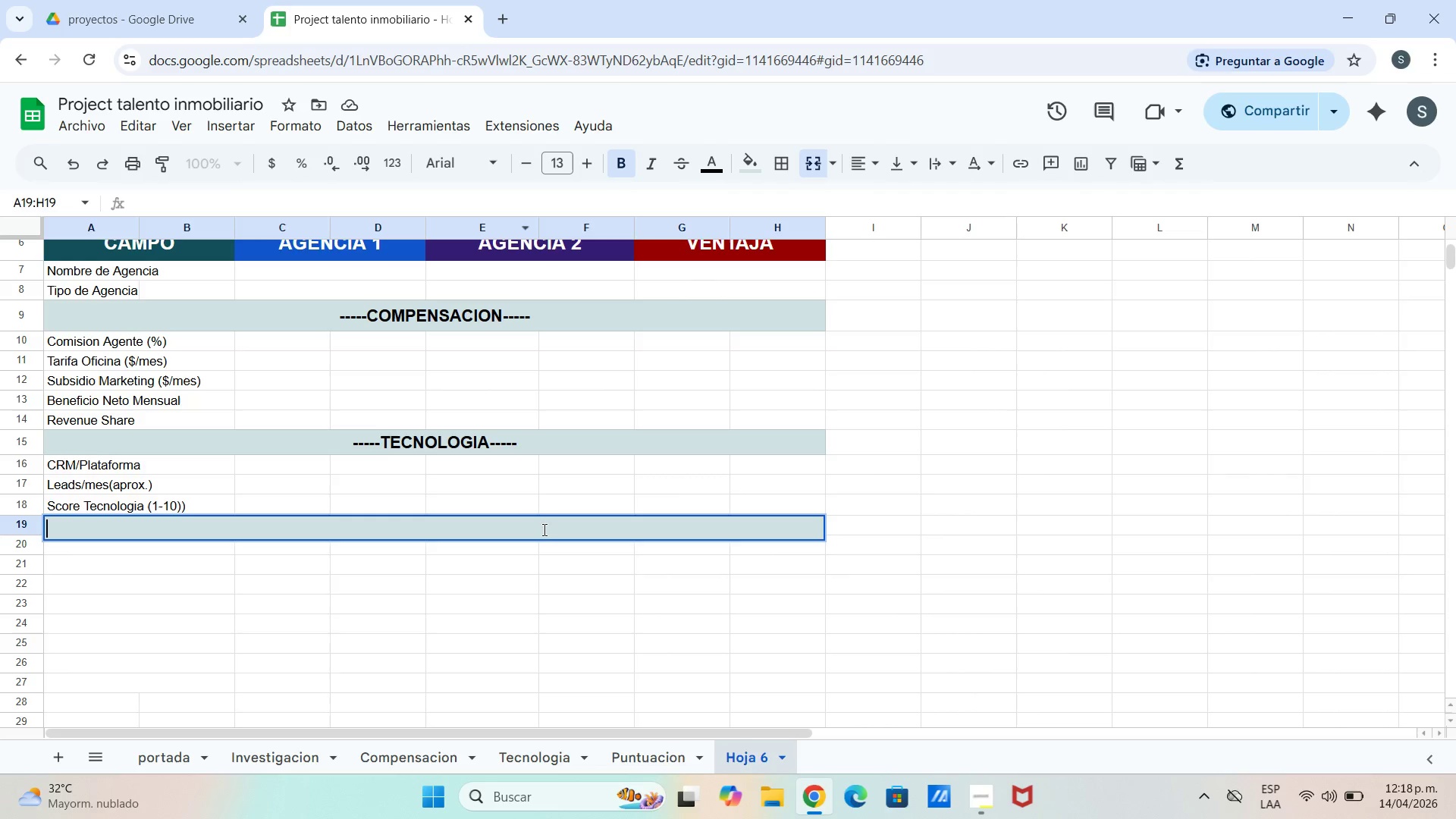 
left_click([543, 529])
 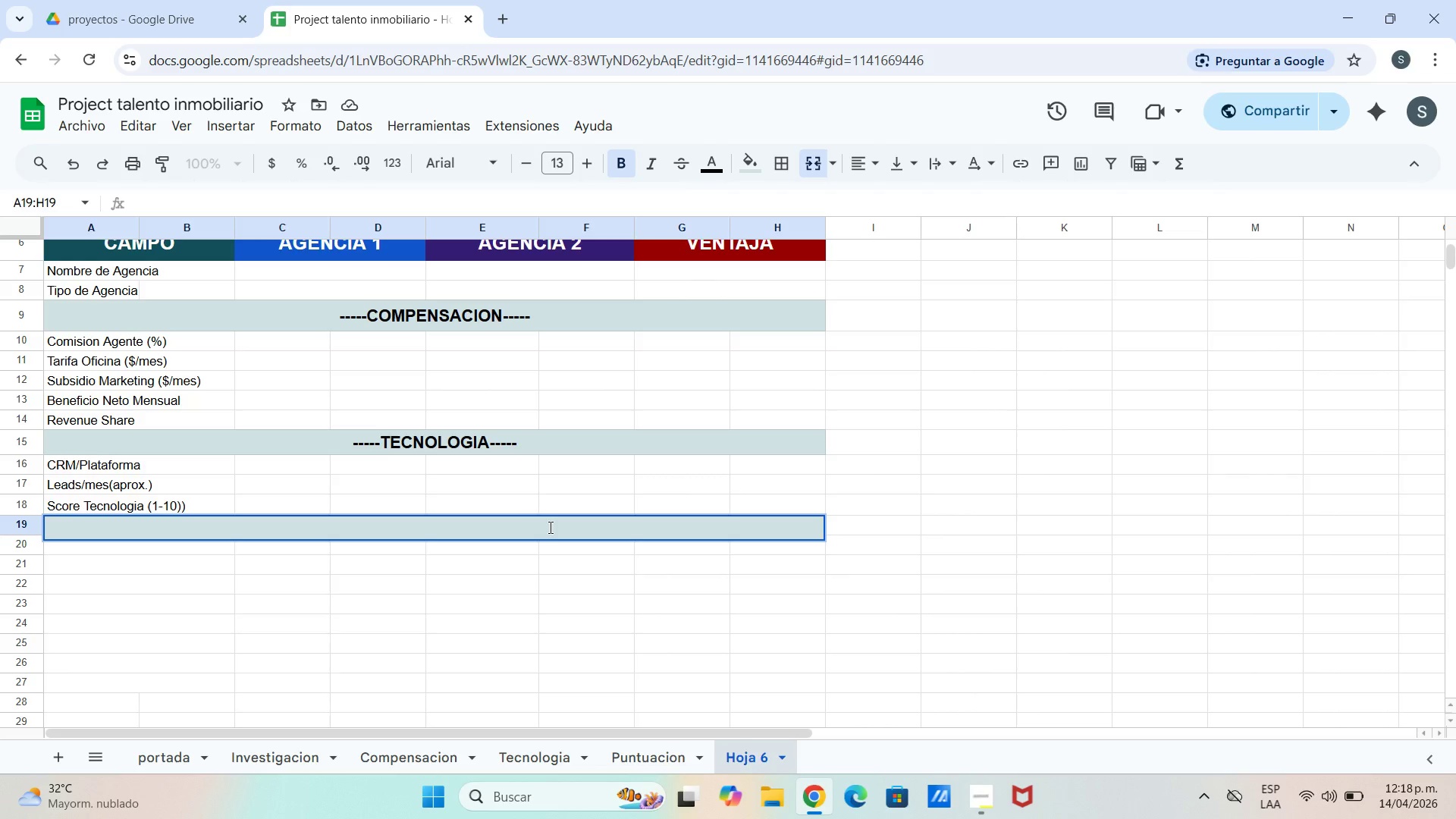 
type(-----cultura)
key(Backspace)
key(Backspace)
key(Backspace)
key(Backspace)
key(Backspace)
key(Backspace)
key(Backspace)
type(CULTURA-----)
 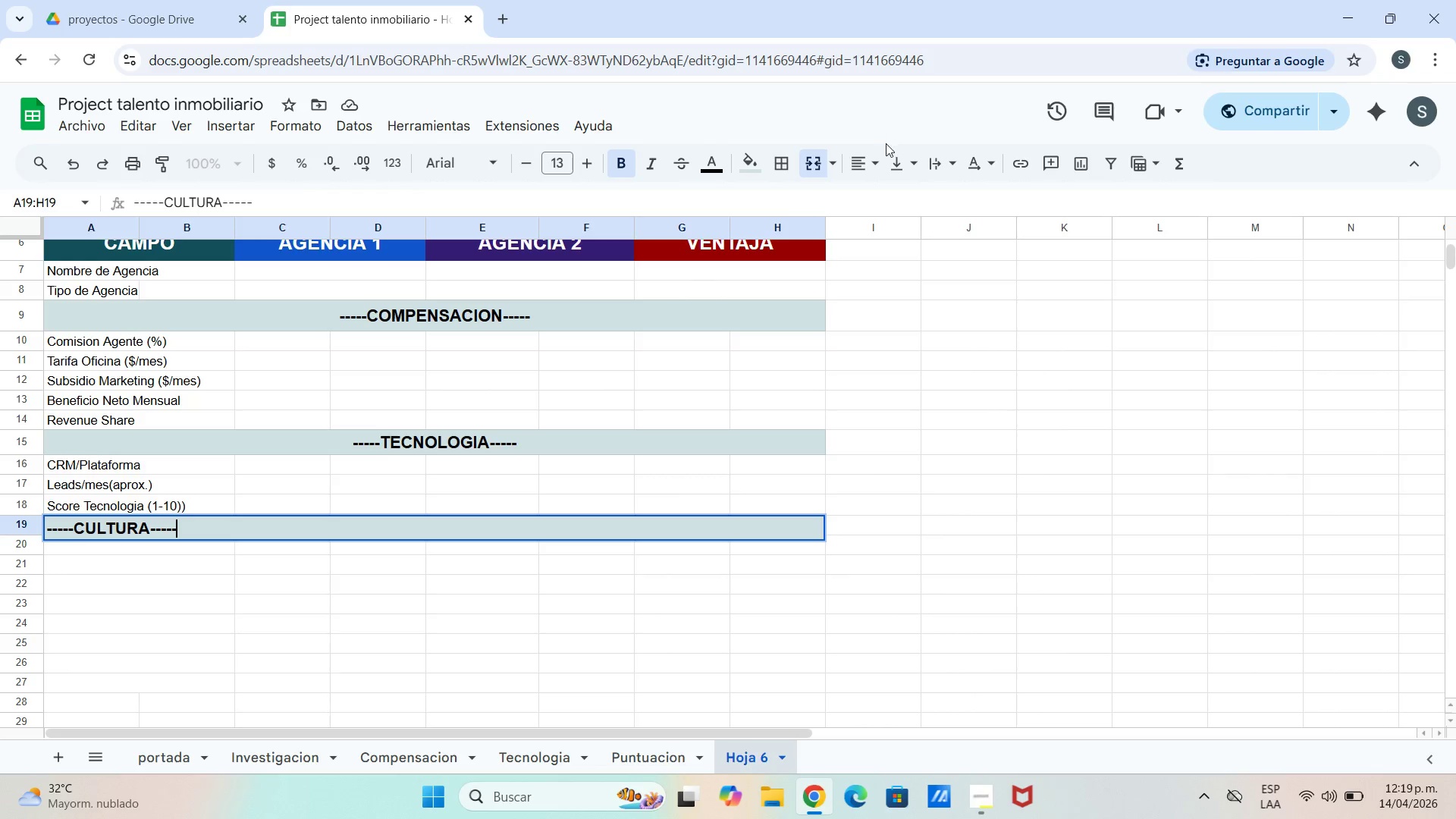 
double_click([892, 190])
 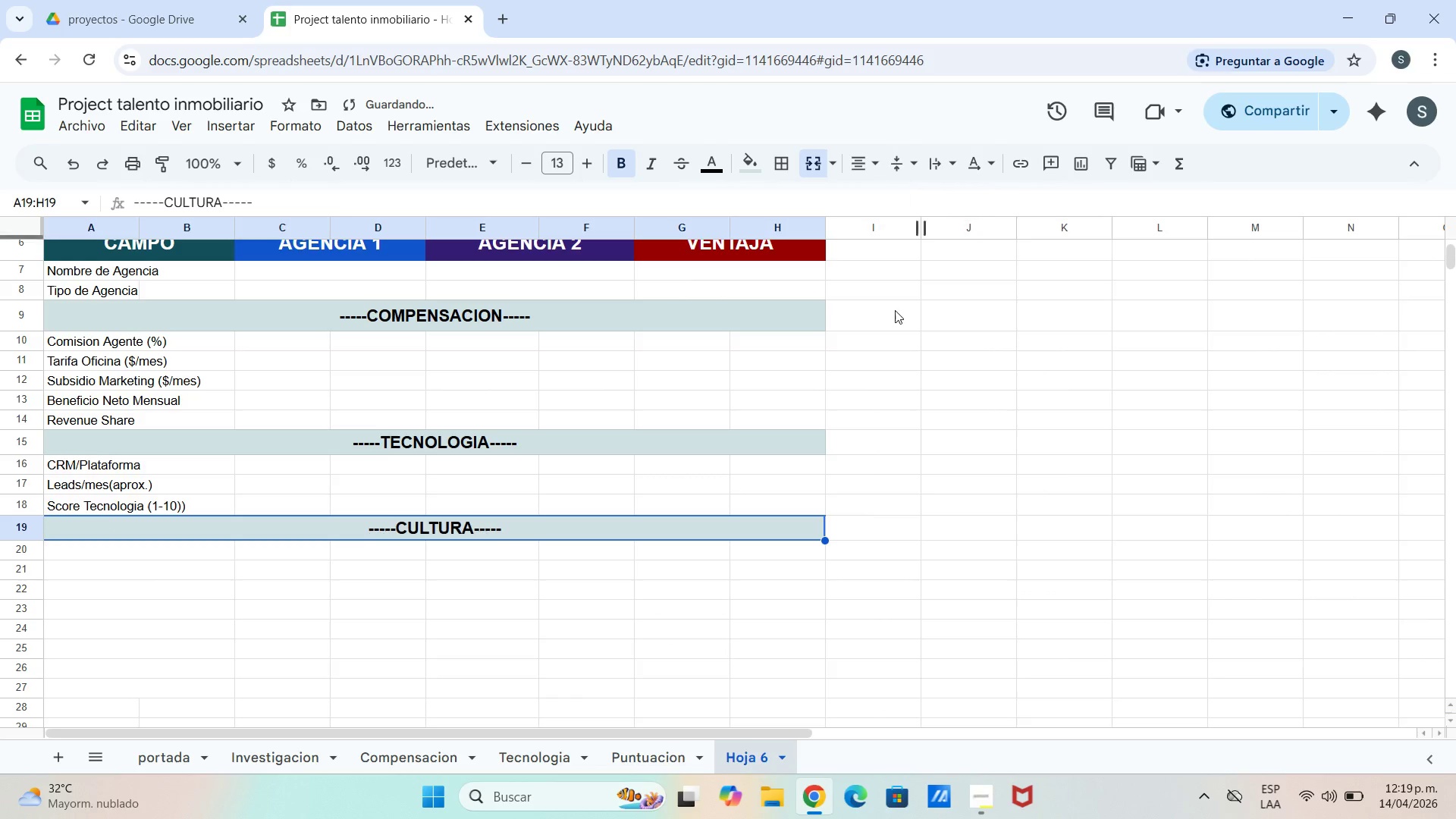 
left_click_drag(start_coordinate=[770, 698], to_coordinate=[764, 696])
 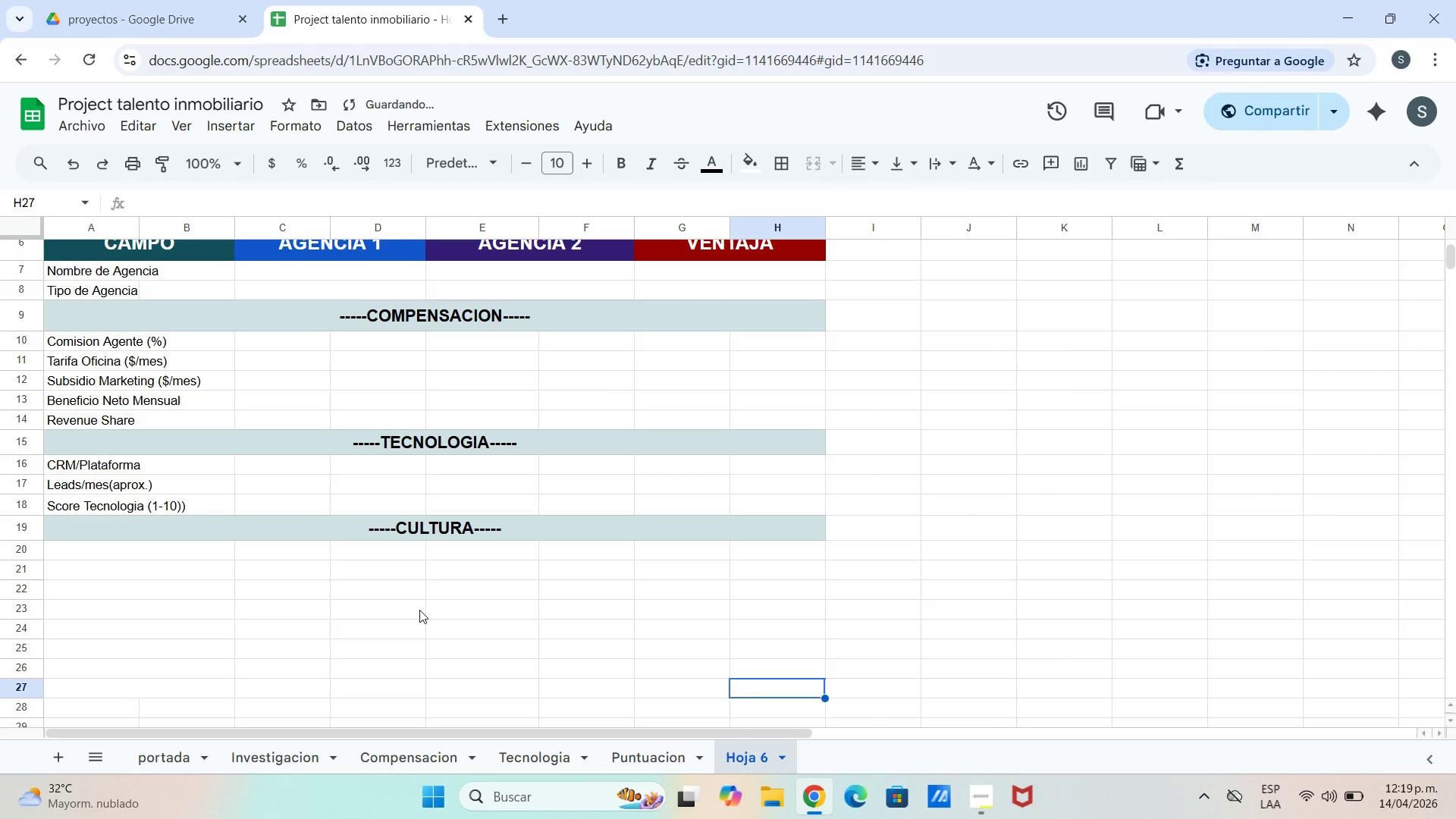 
left_click_drag(start_coordinate=[413, 608], to_coordinate=[406, 607])
 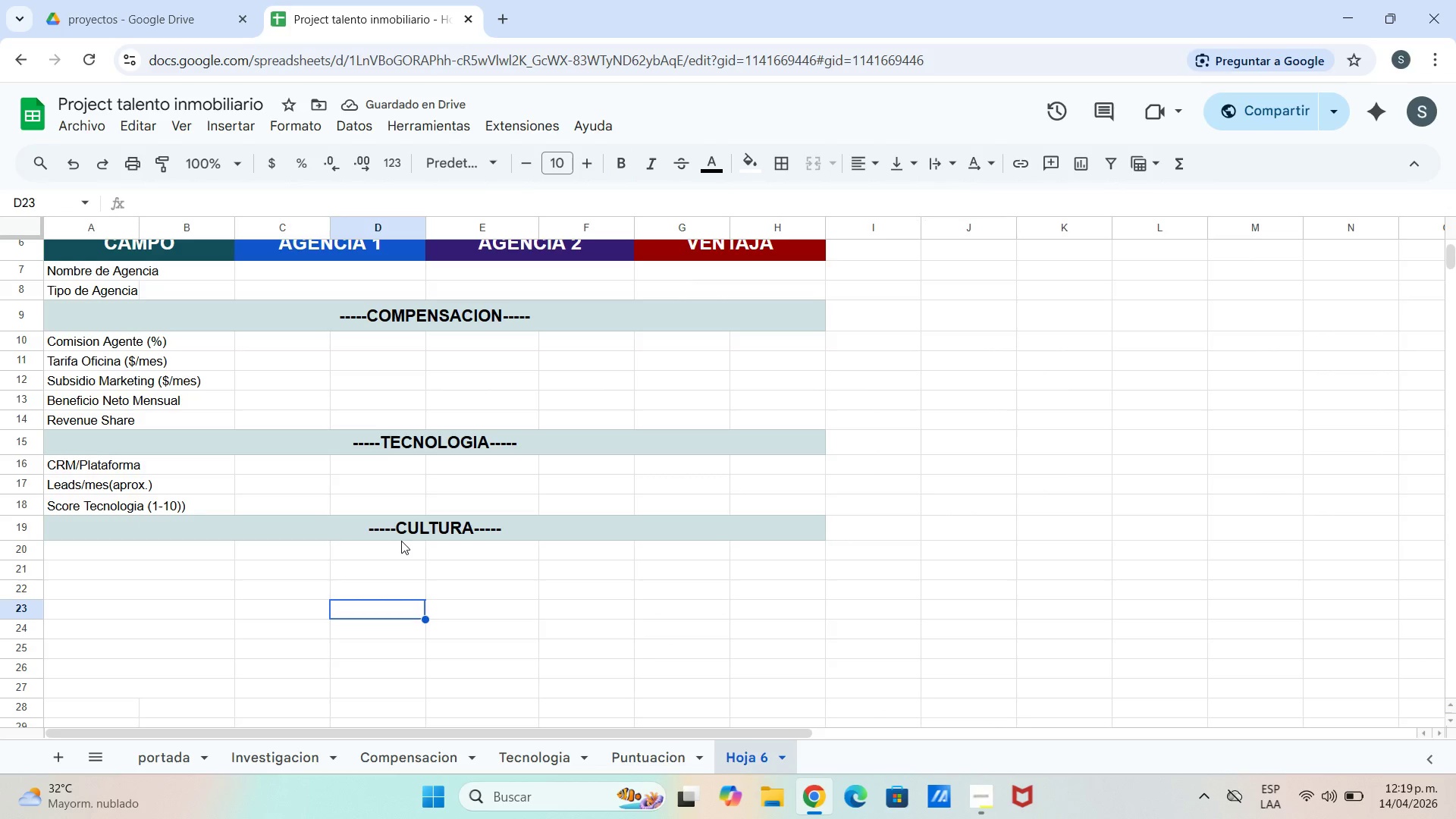 
left_click_drag(start_coordinate=[218, 560], to_coordinate=[137, 572])
 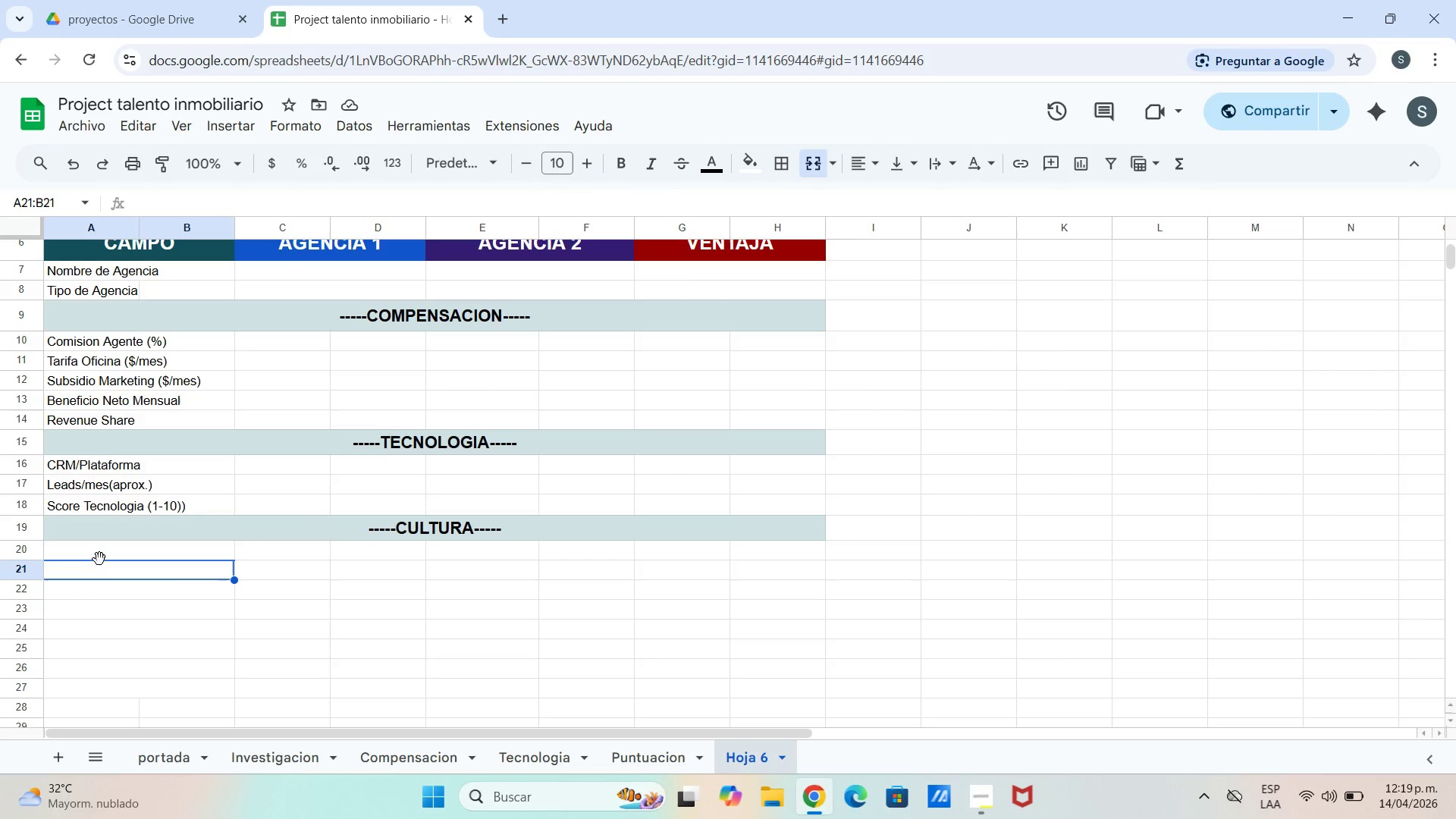 
triple_click([100, 558])
 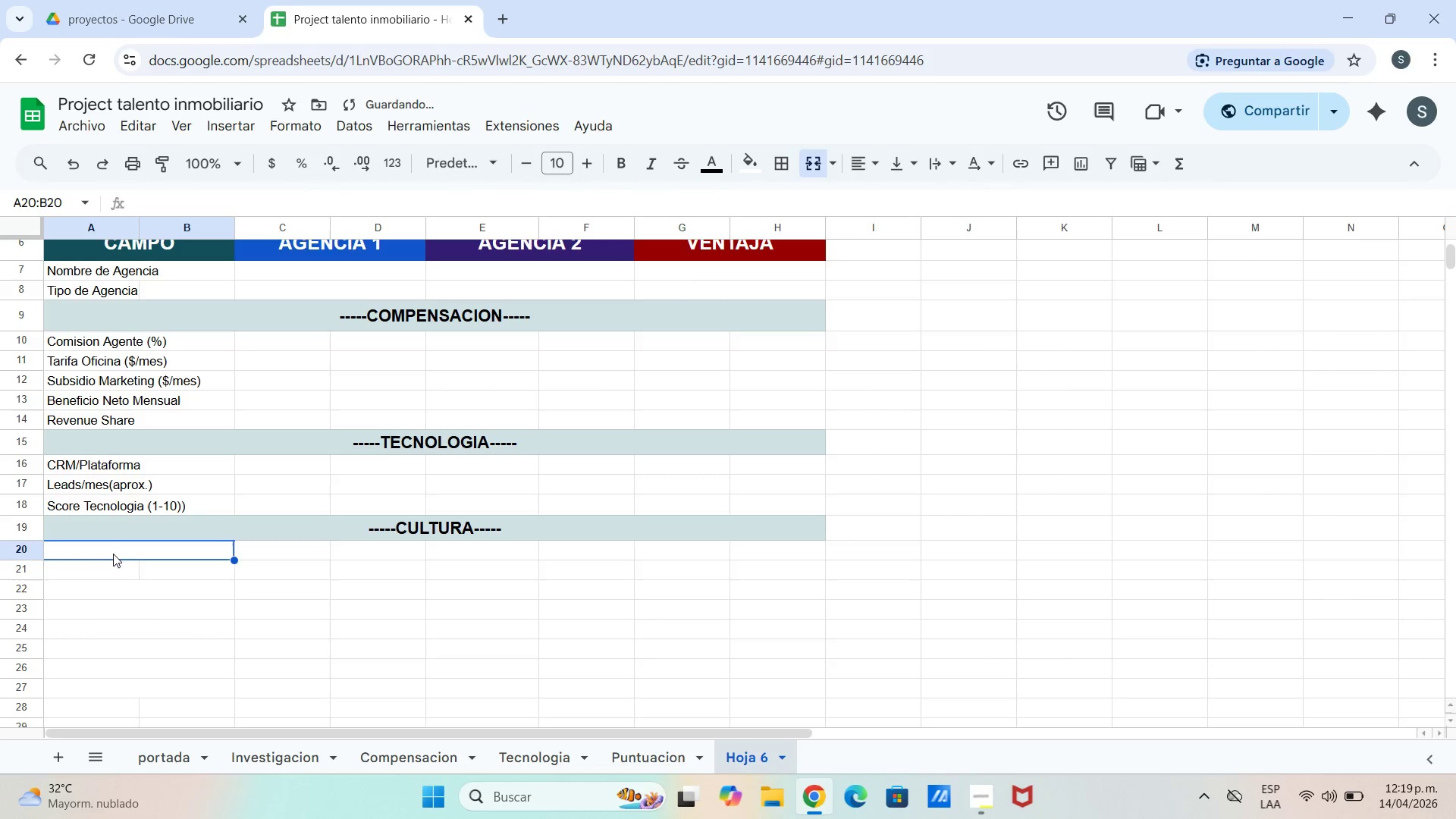 
double_click([113, 554])
 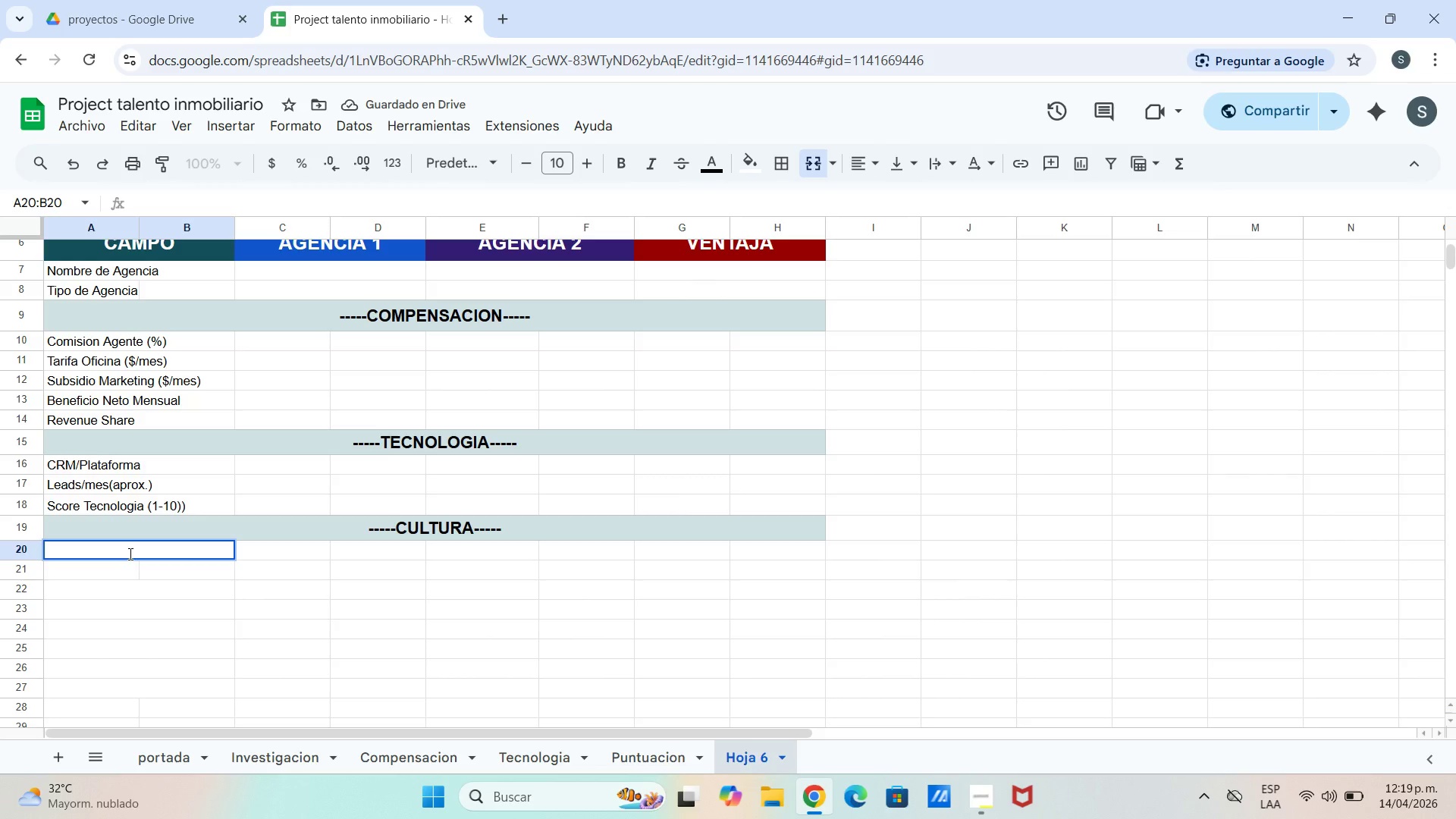 
type(me)
key(Backspace)
key(Backspace)
type(MentoriaDis)
key(Backspace)
key(Backspace)
key(Backspace)
type( I)
key(Backspace)
type(Disponible)
 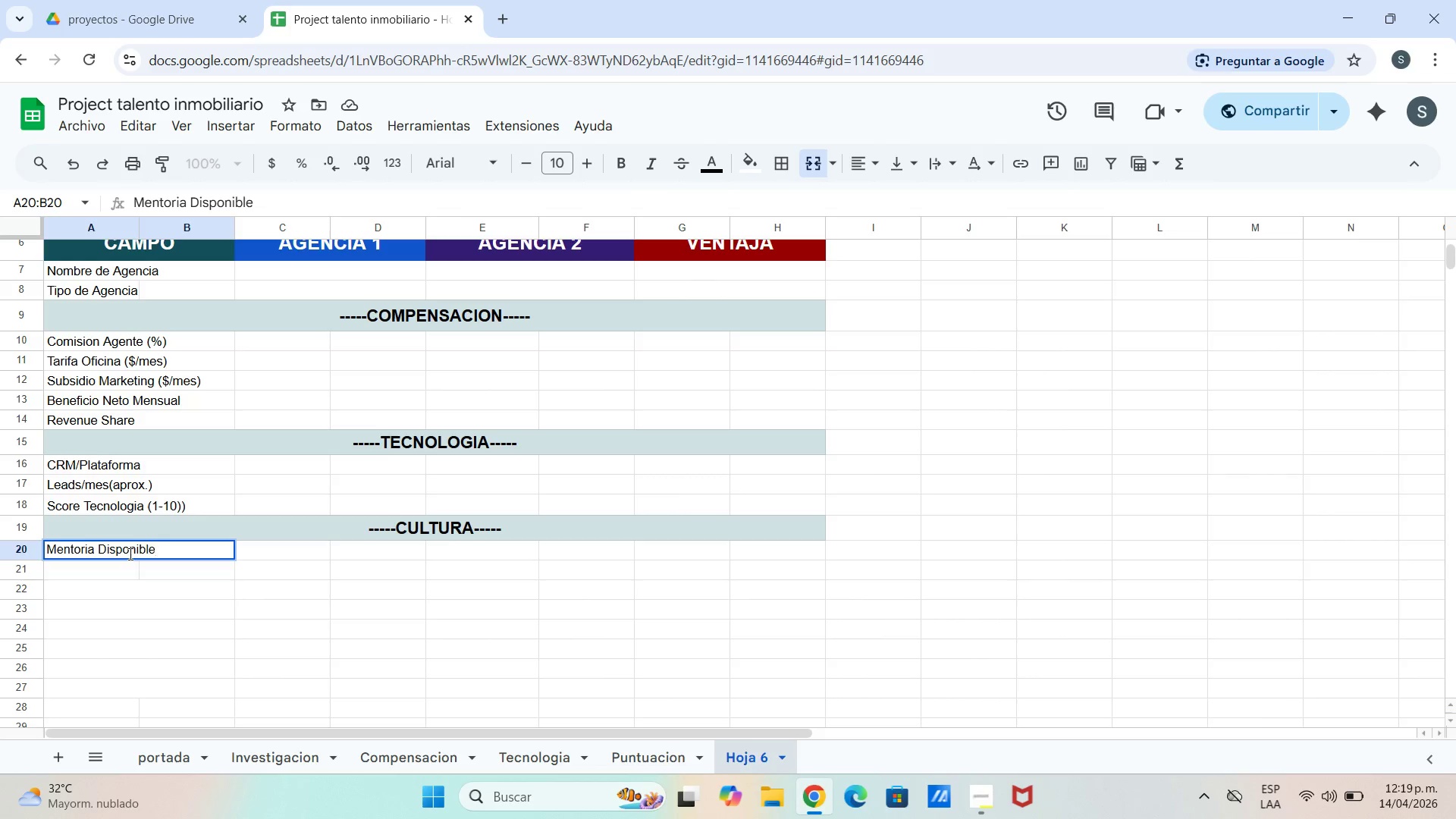 
key(Enter)
 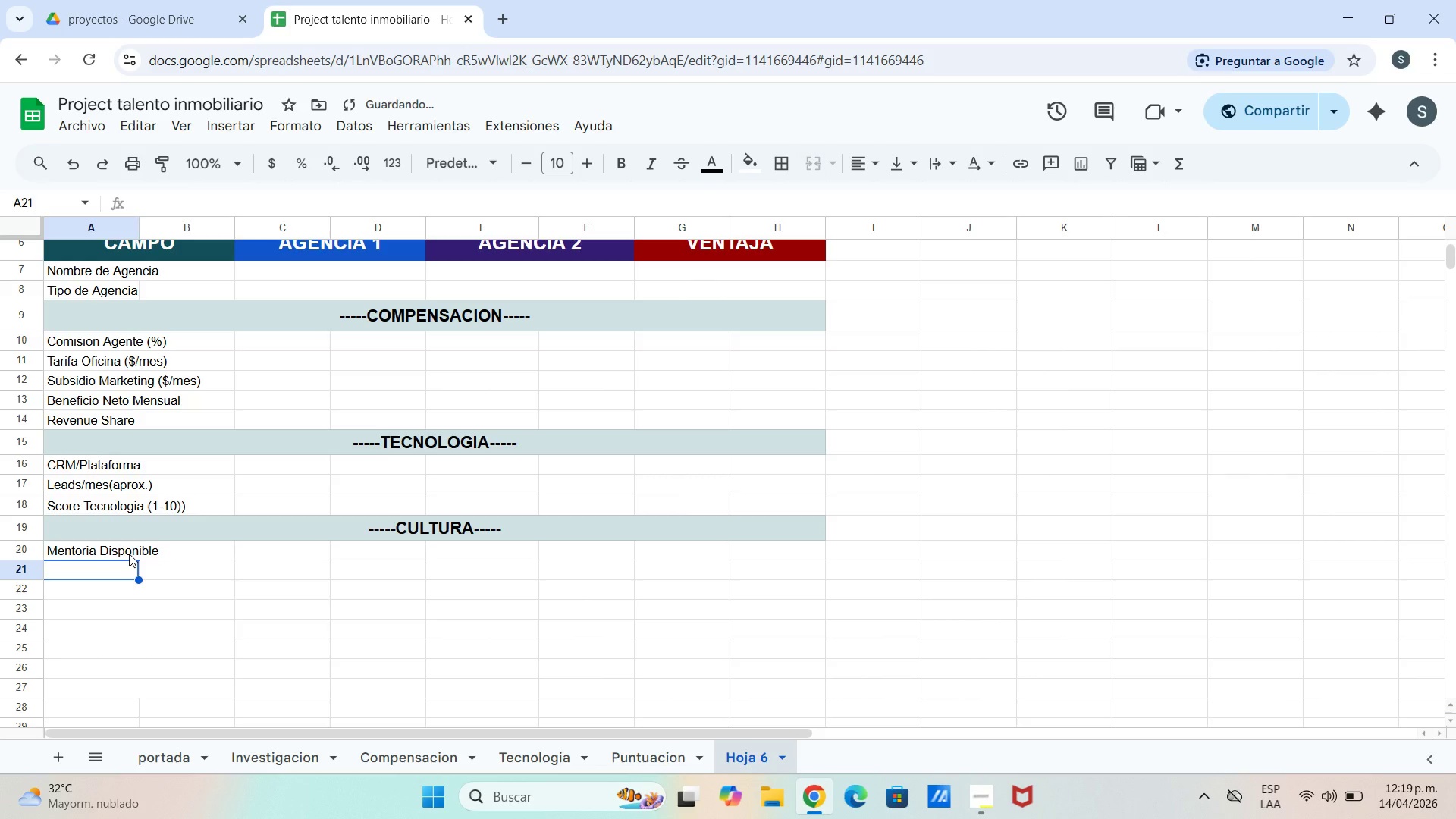 
type(Beneficios Salud)
 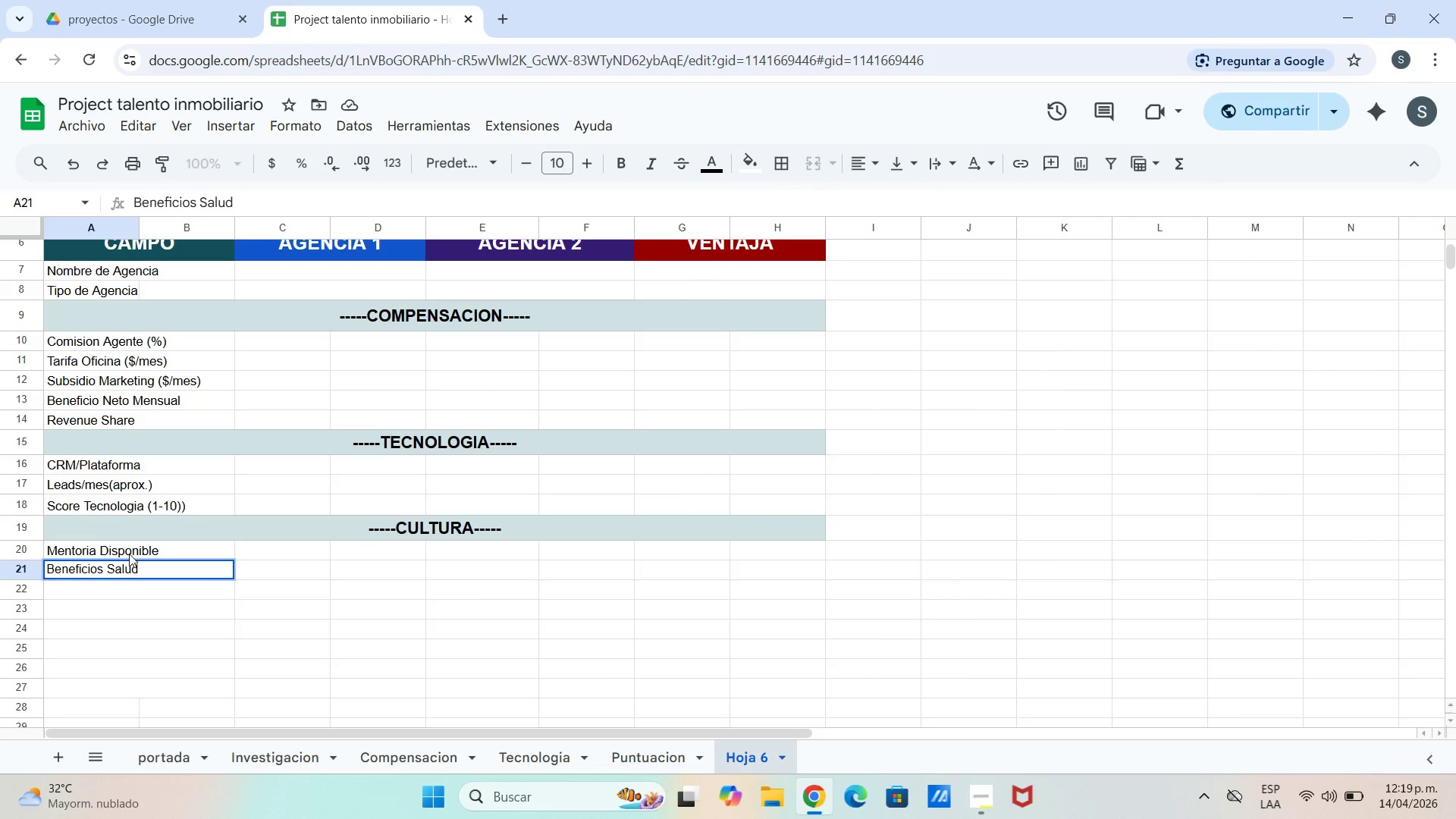 
key(Enter)
 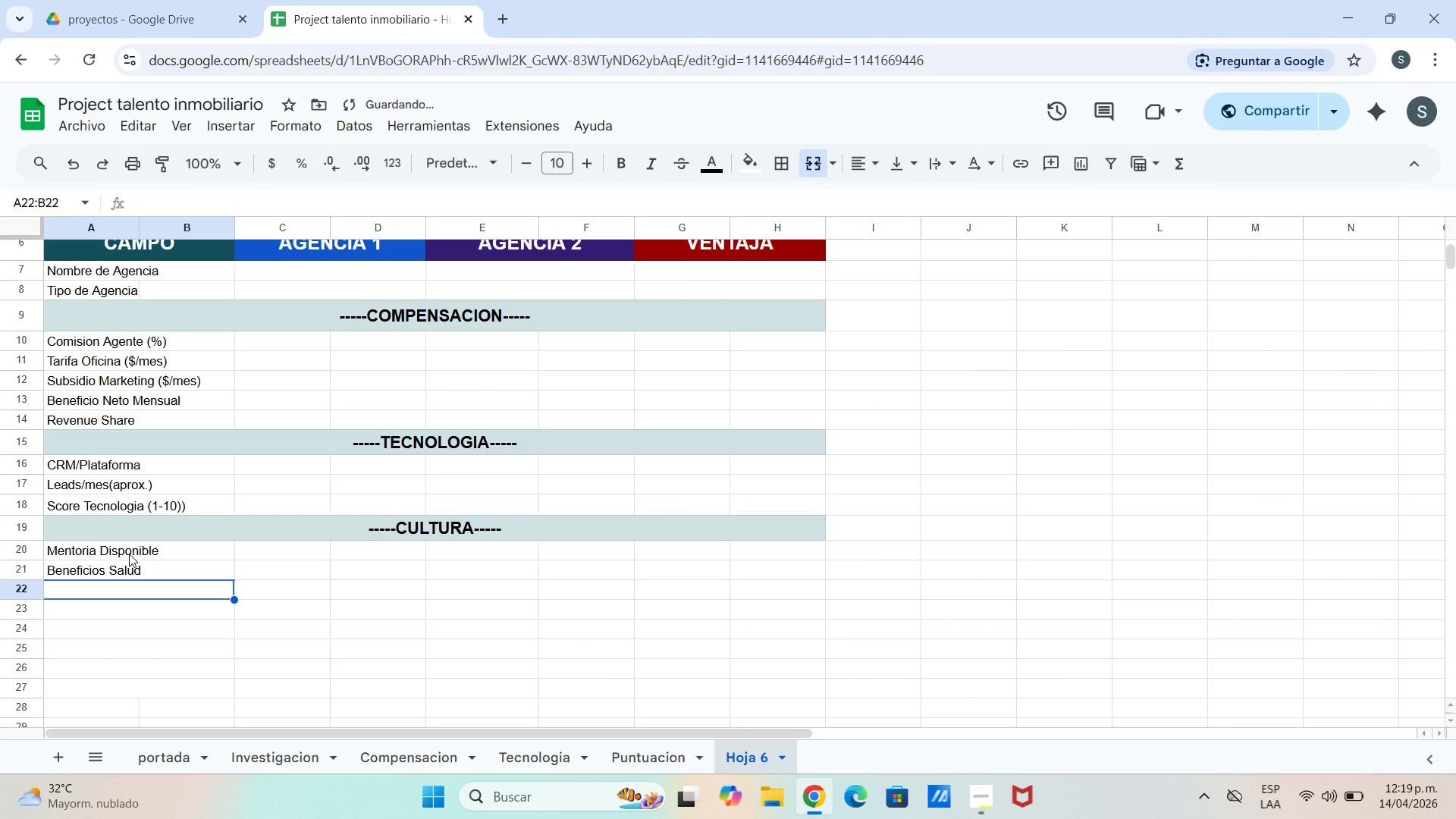 
type(A`os Mercad)
 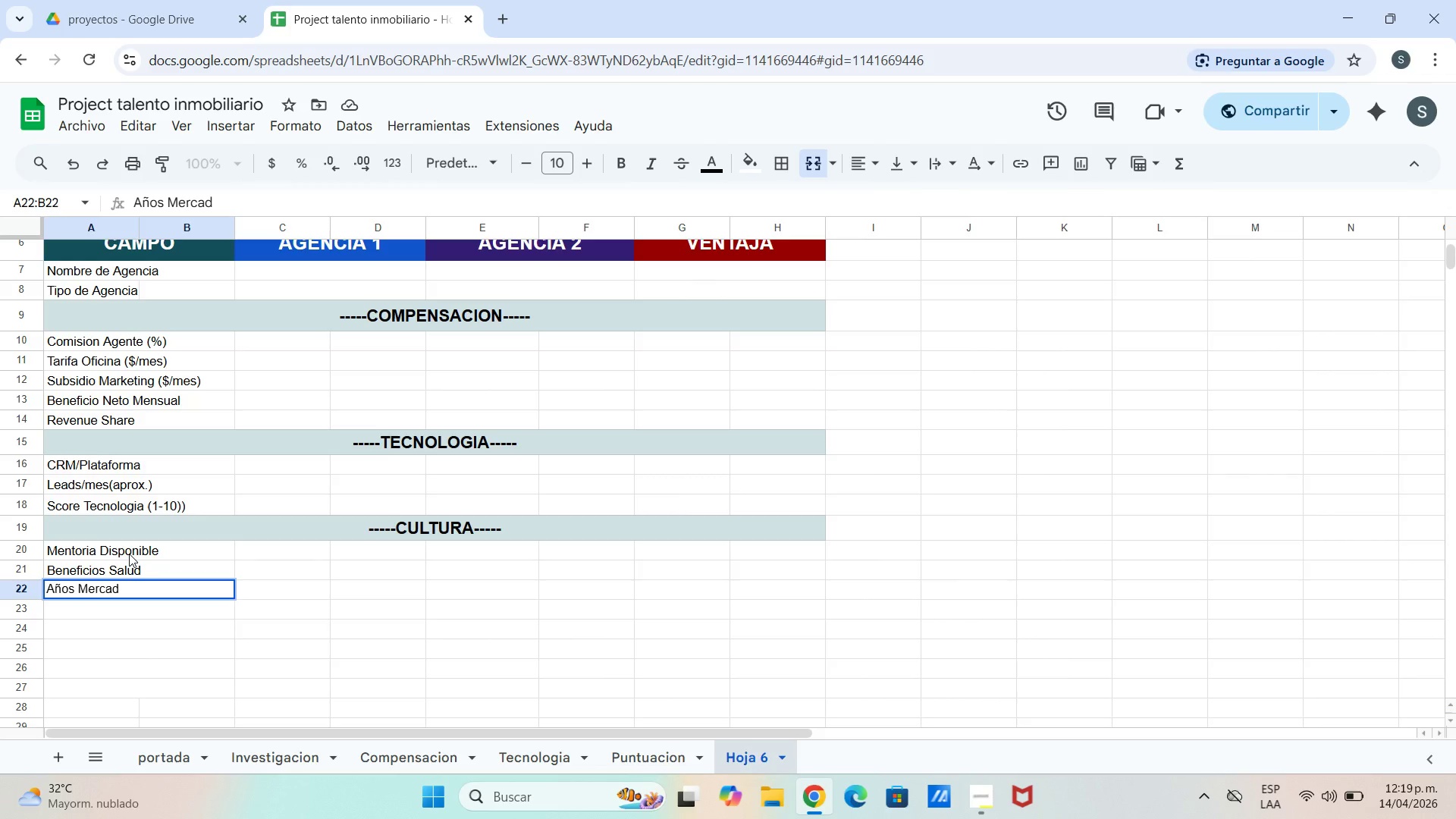 
key(Backspace)
key(Backspace)
key(Backspace)
key(Backspace)
key(Backspace)
key(Backspace)
type(en Mercado)
 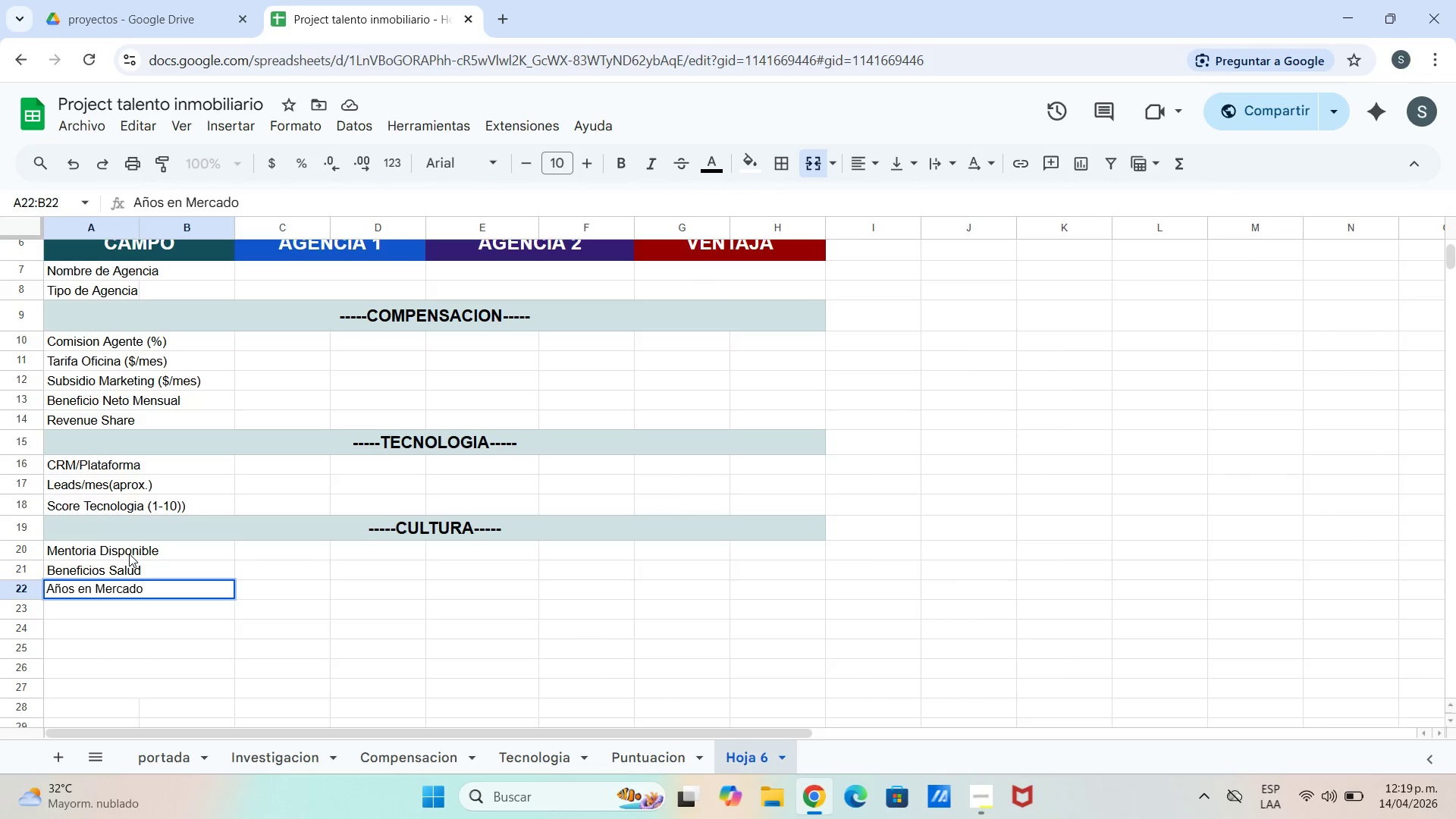 
key(Enter)
 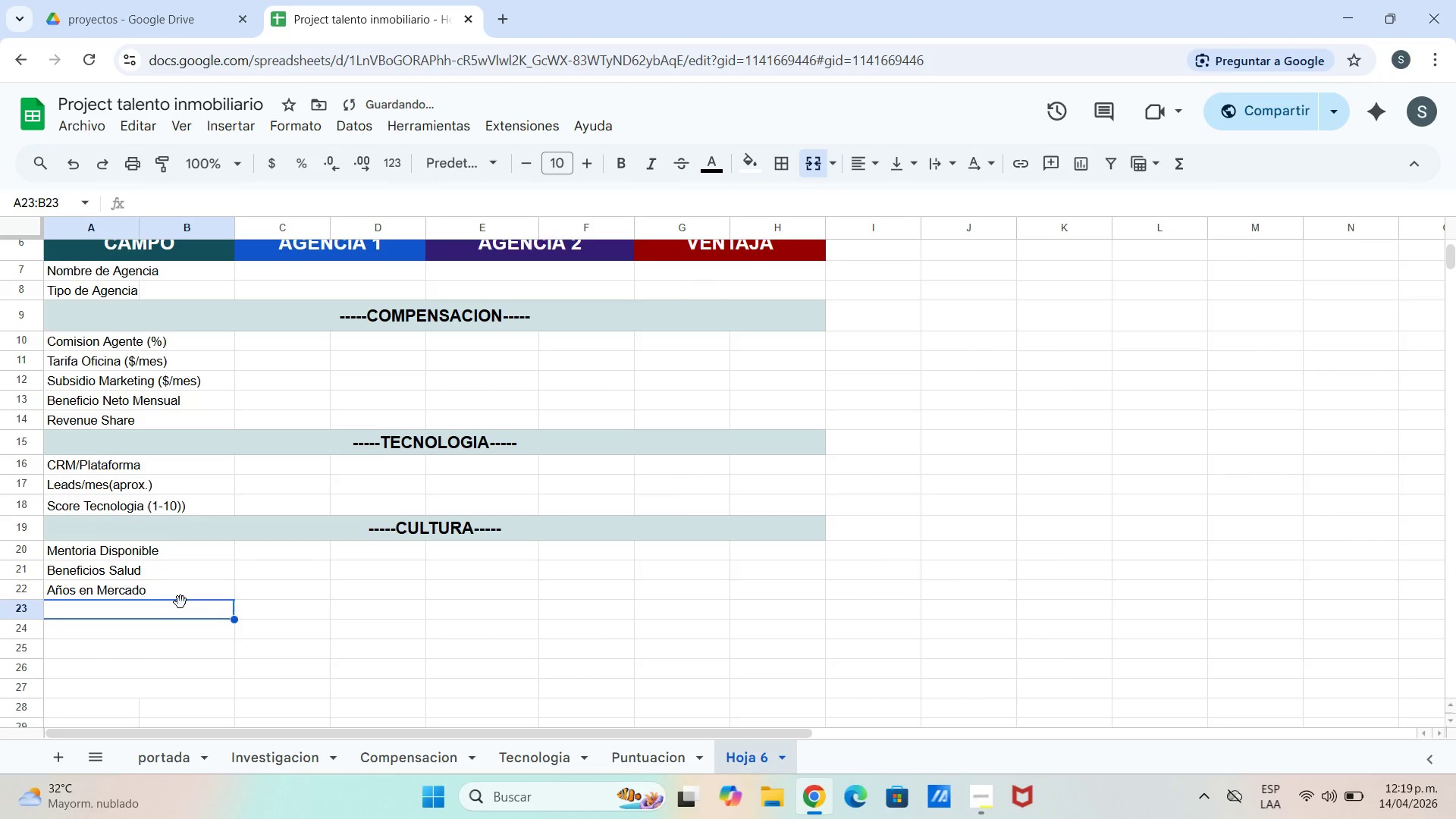 
left_click_drag(start_coordinate=[182, 610], to_coordinate=[804, 619])
 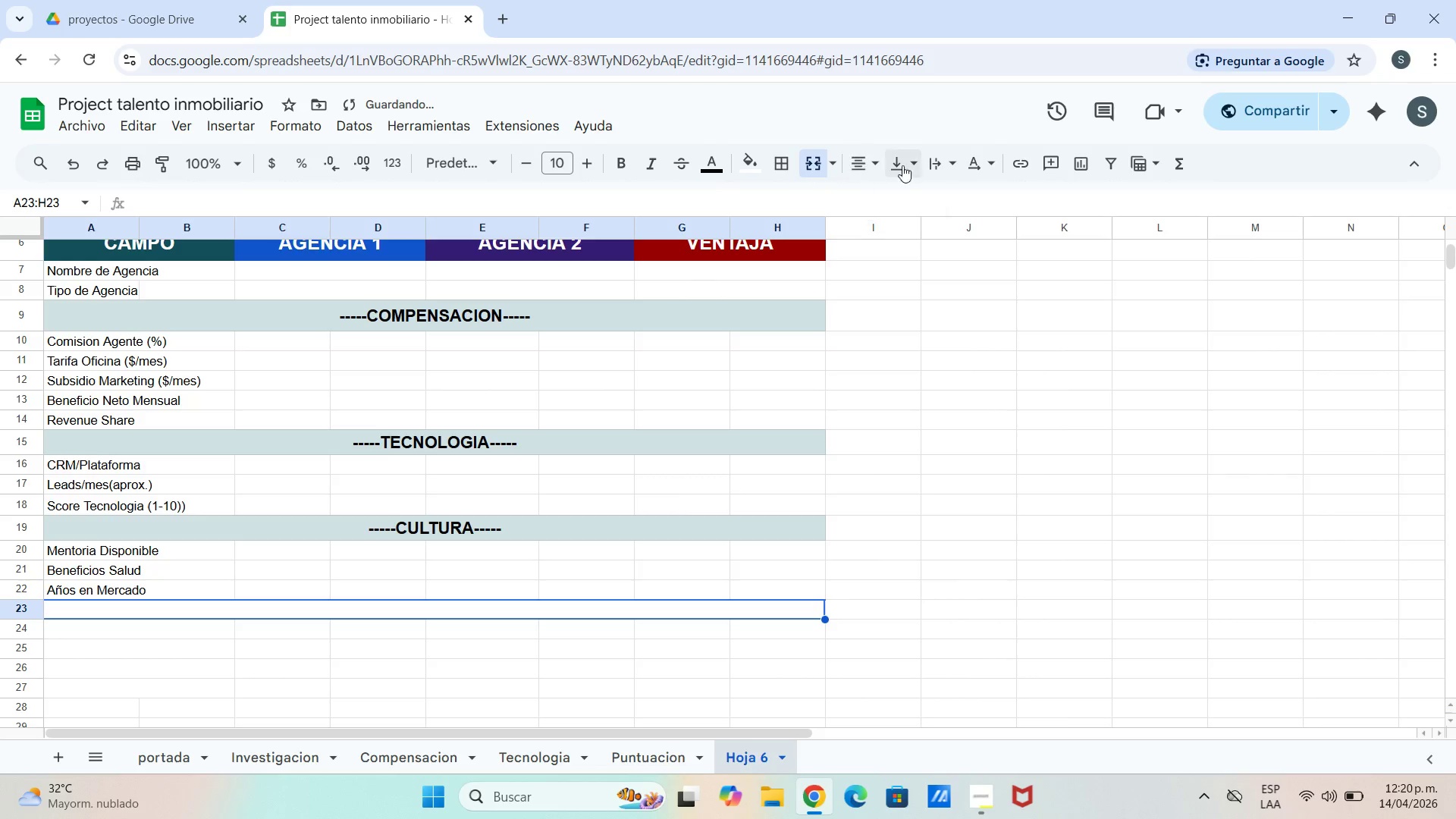 
left_click([927, 193])
 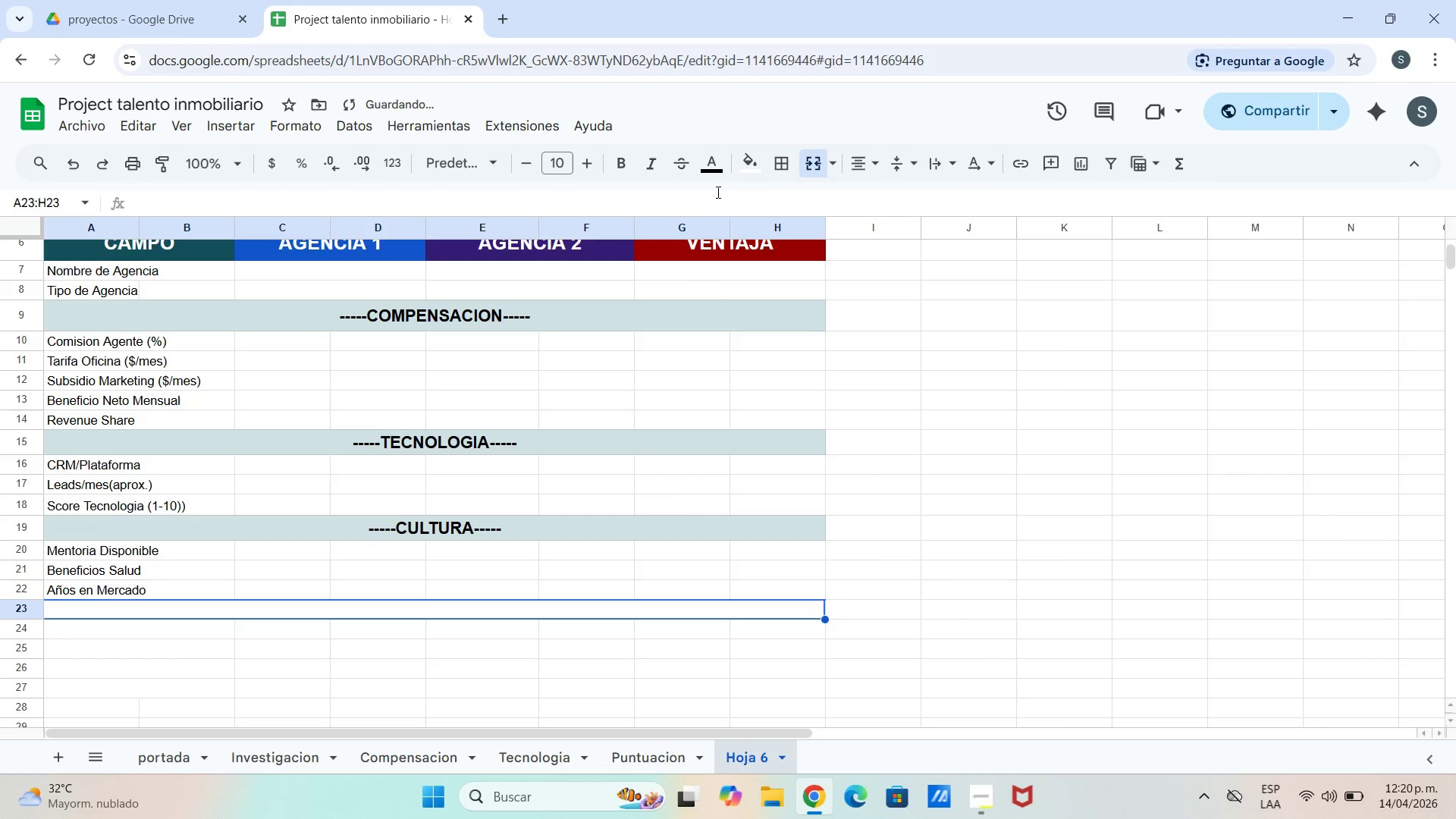 
left_click_drag(start_coordinate=[705, 184], to_coordinate=[705, 180])
 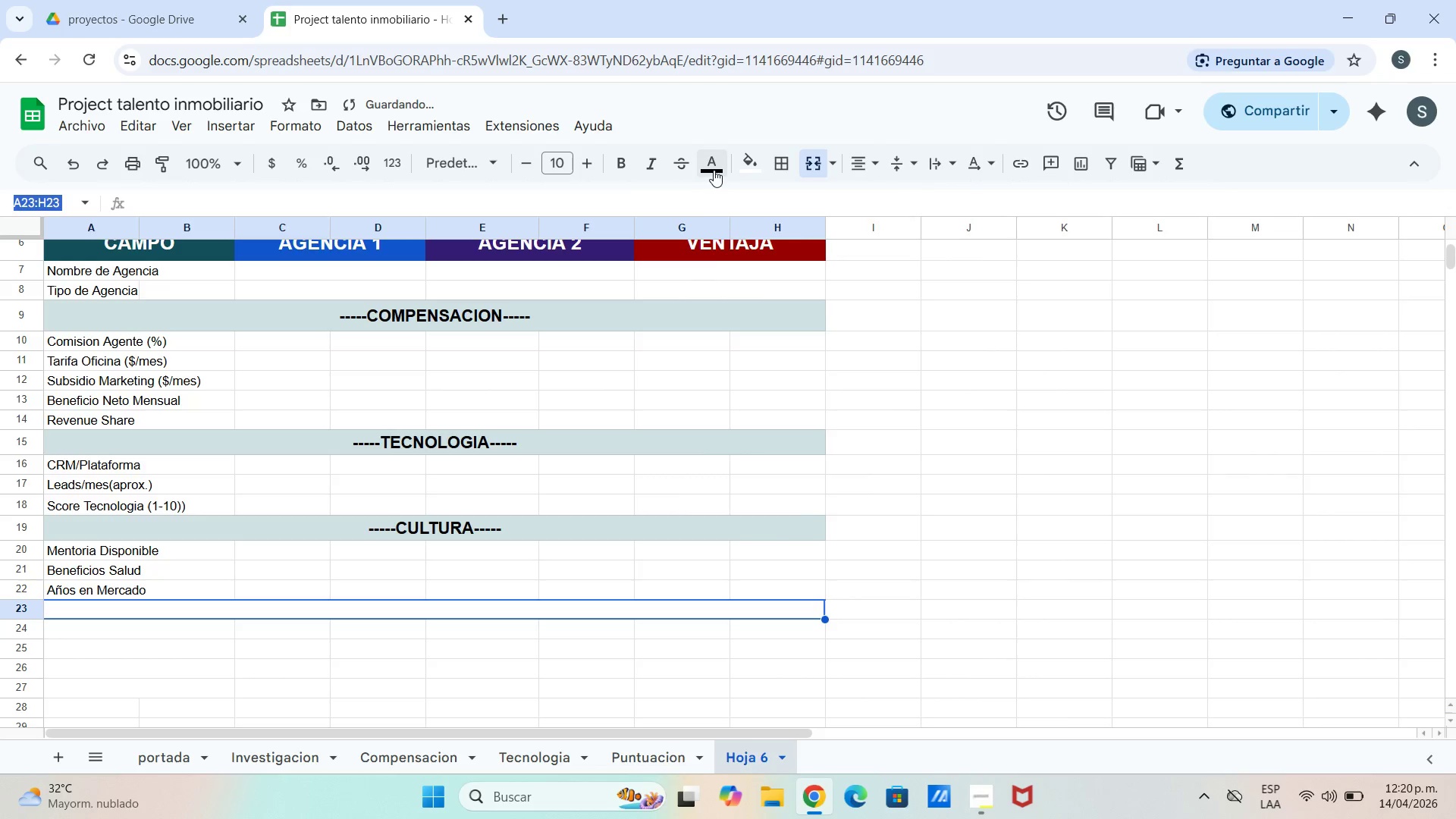 
double_click([714, 170])
 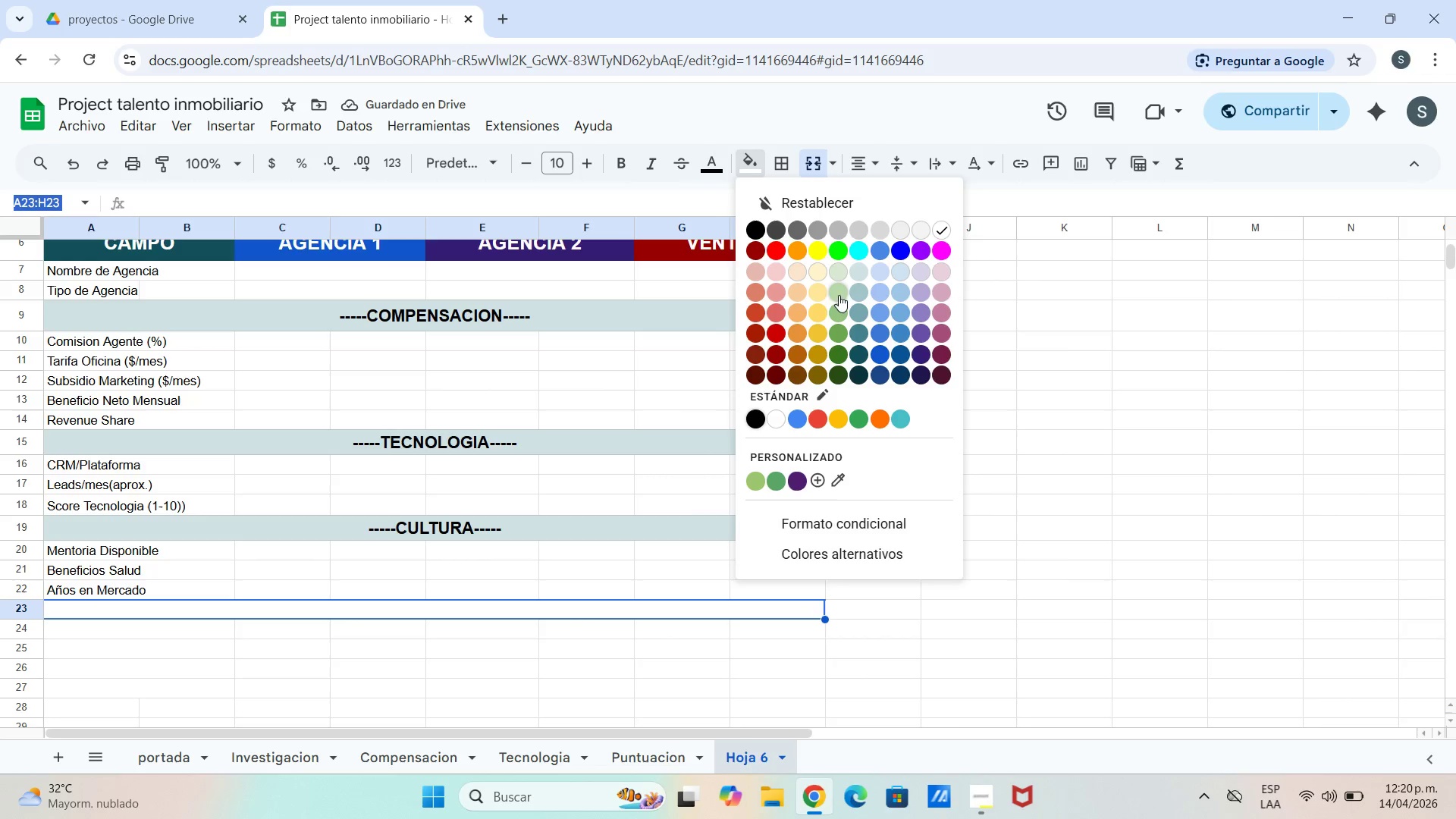 
left_click([858, 273])
 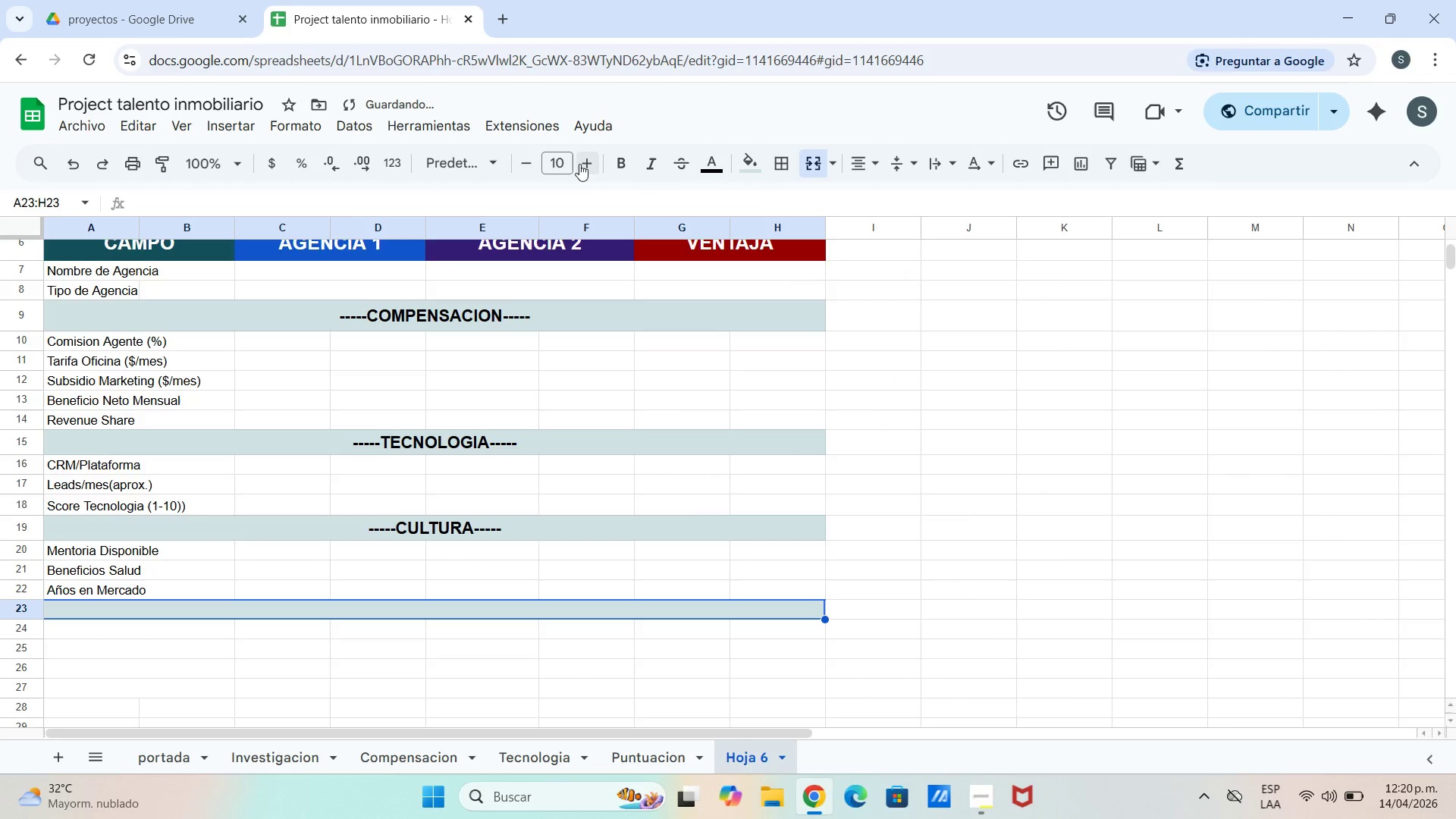 
double_click([589, 164])
 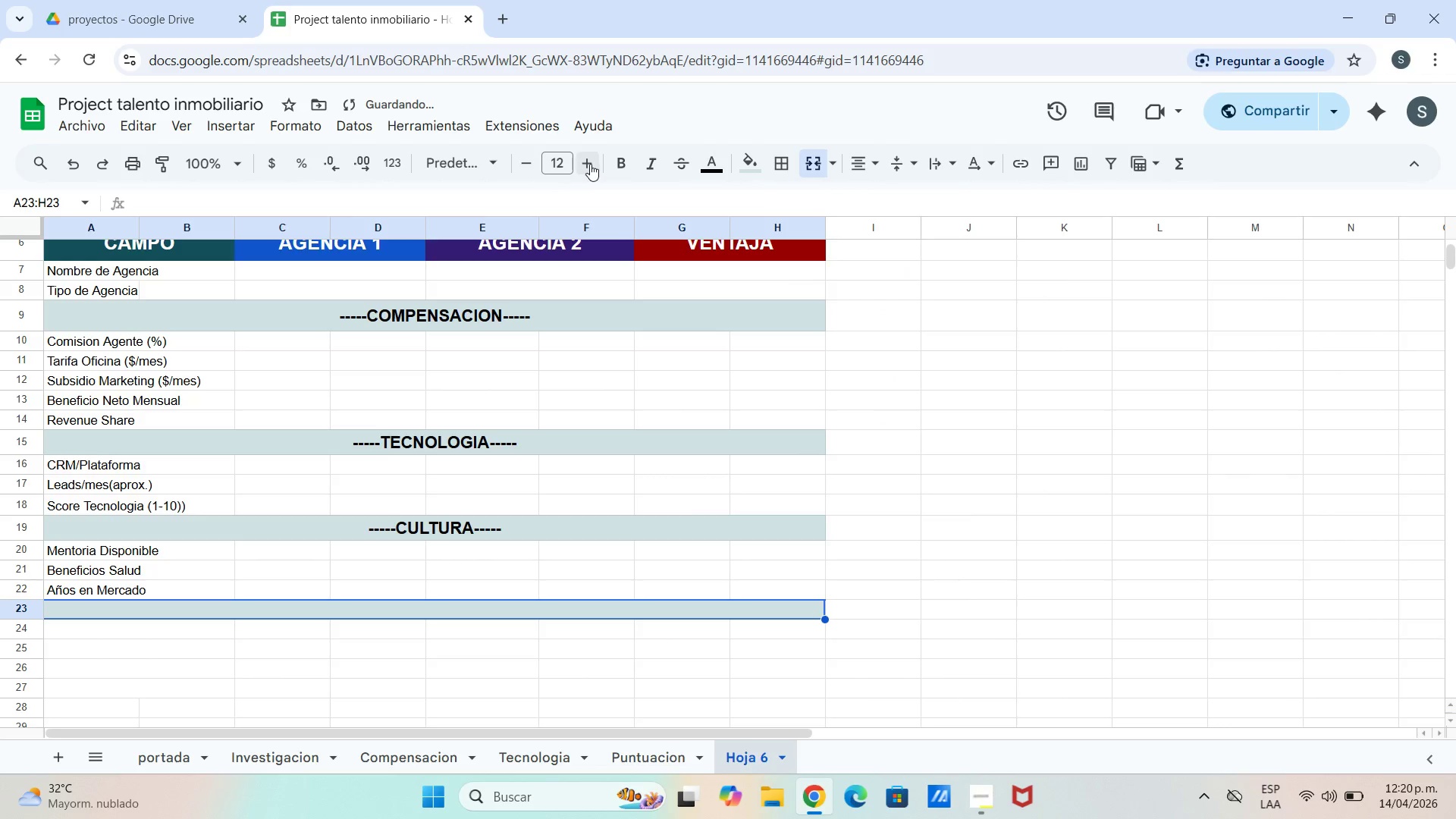 
triple_click([590, 164])
 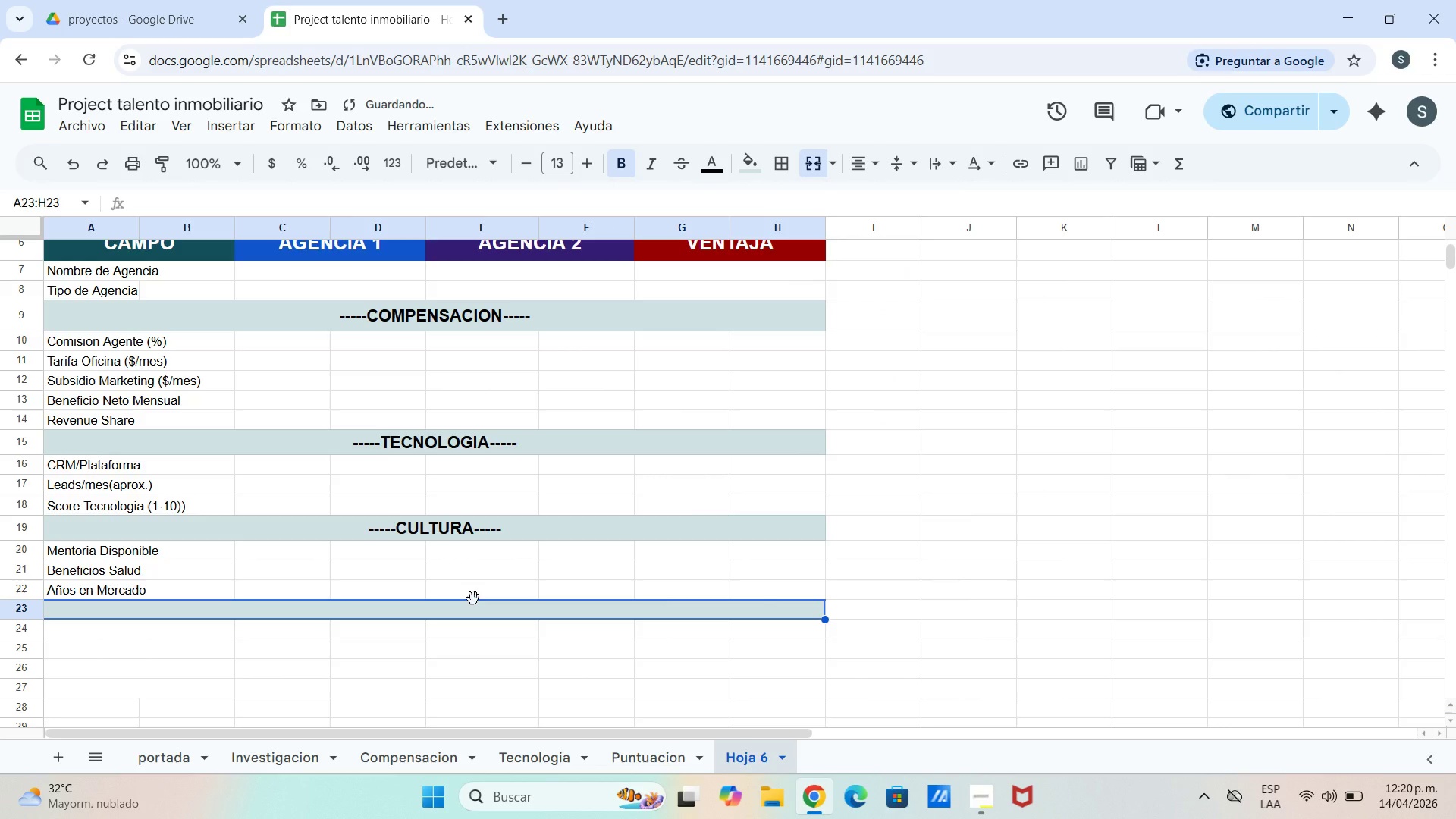 
type(-----SCORES PON)
 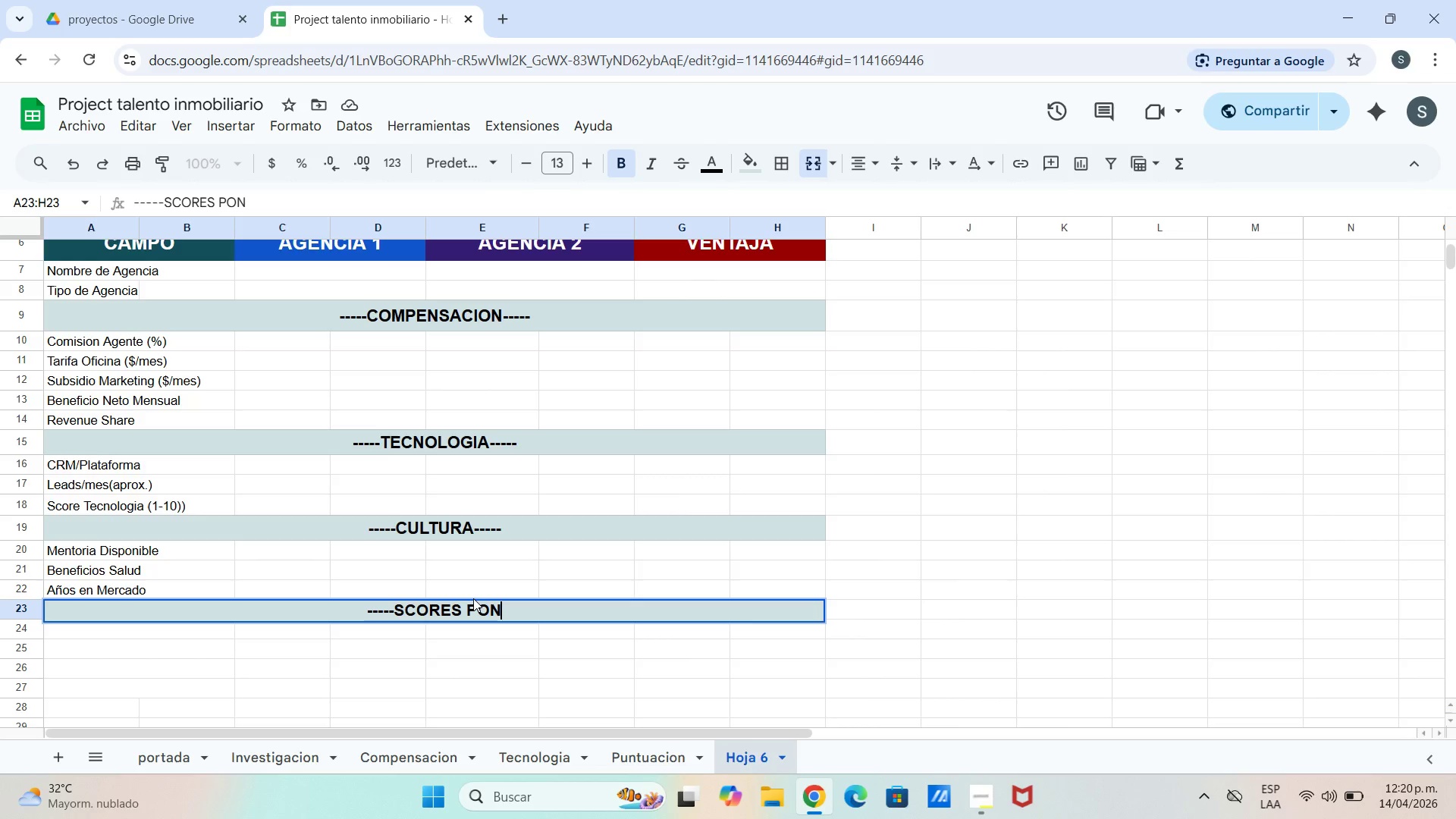 
type(DERADOS-----)
 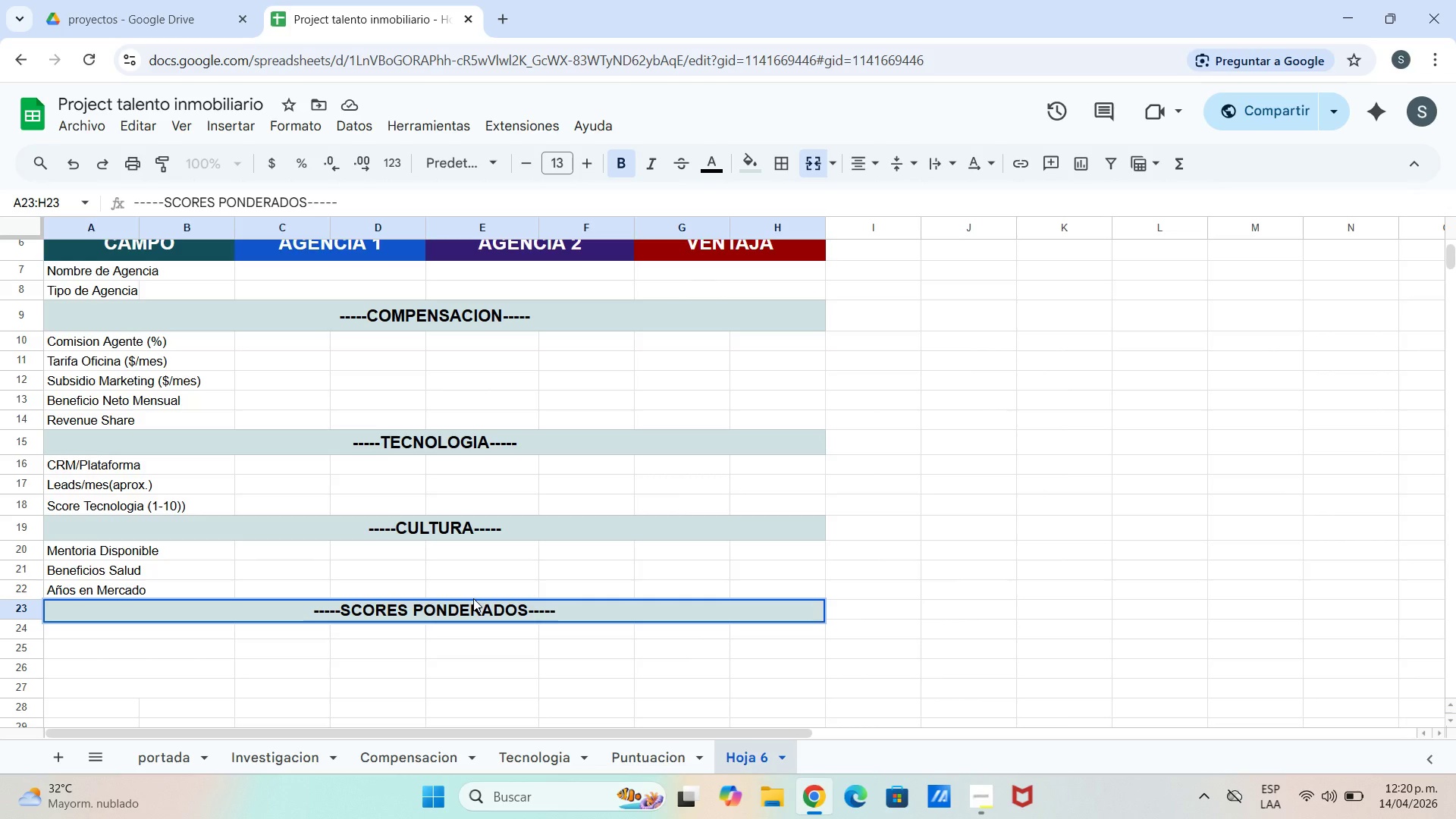 
key(Enter)
 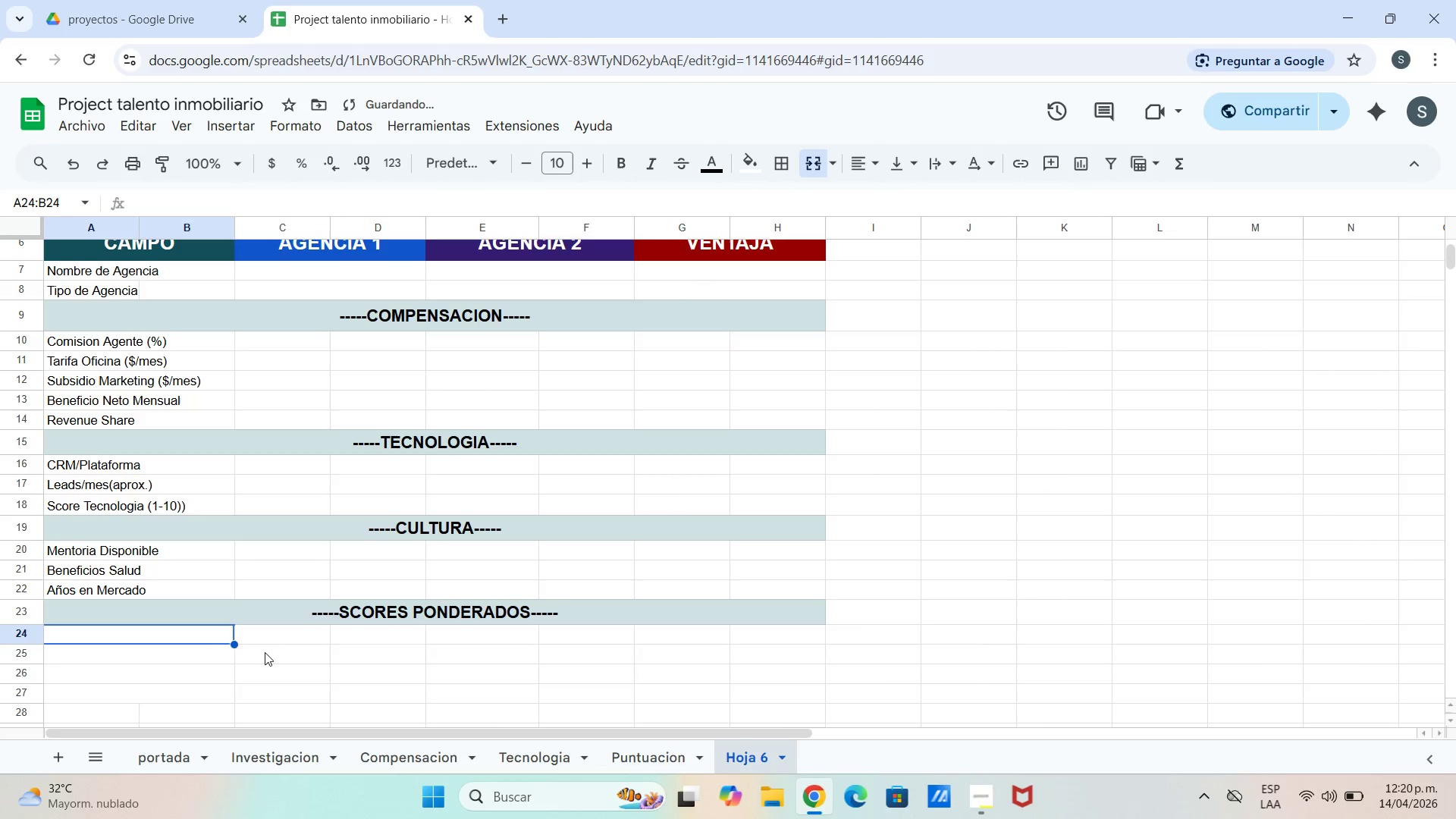 
left_click([162, 639])
 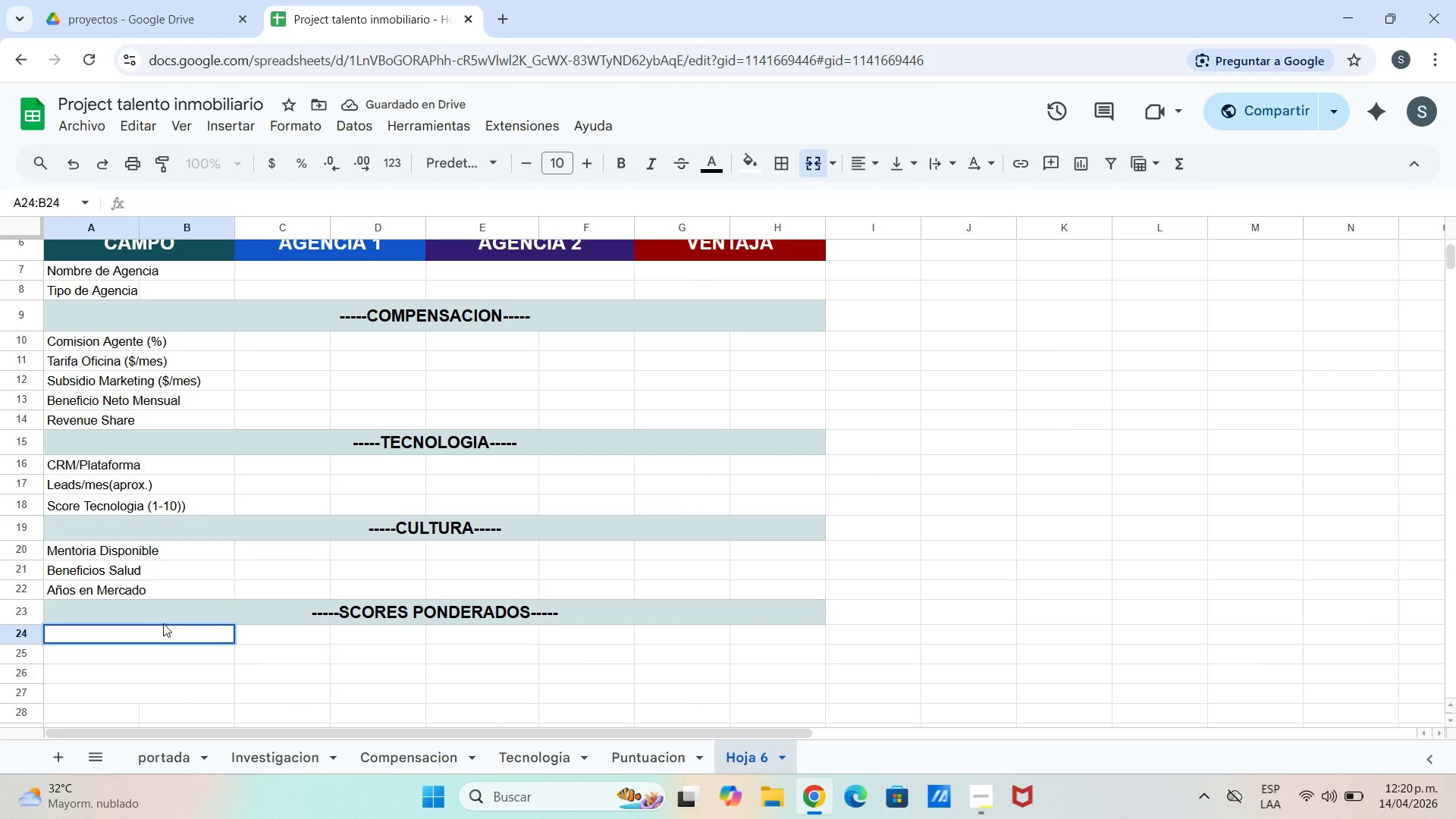 
type(Score)
 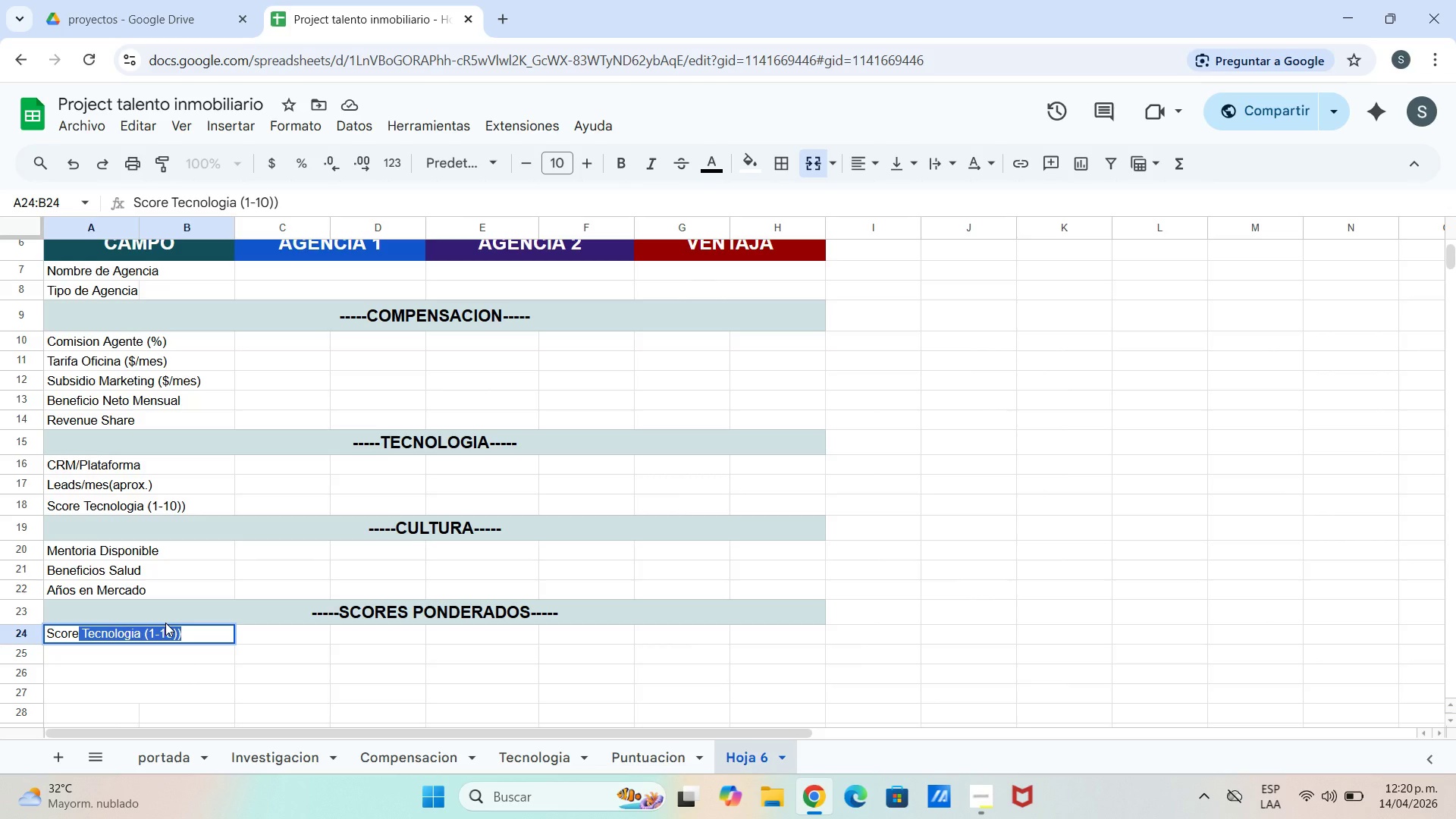 
type( a)
key(Backspace)
type(Agente Nuevo)
 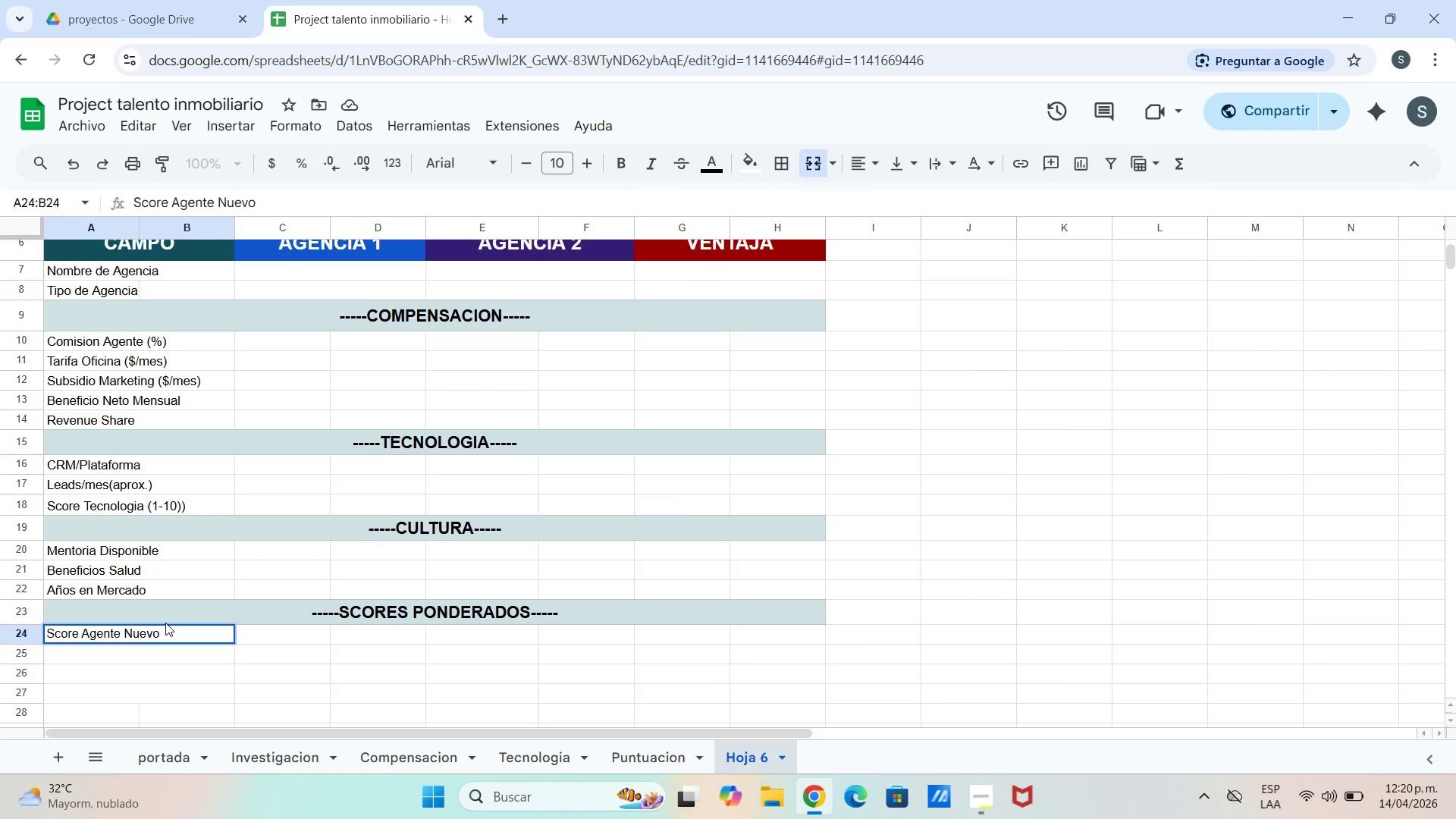 
key(Enter)
 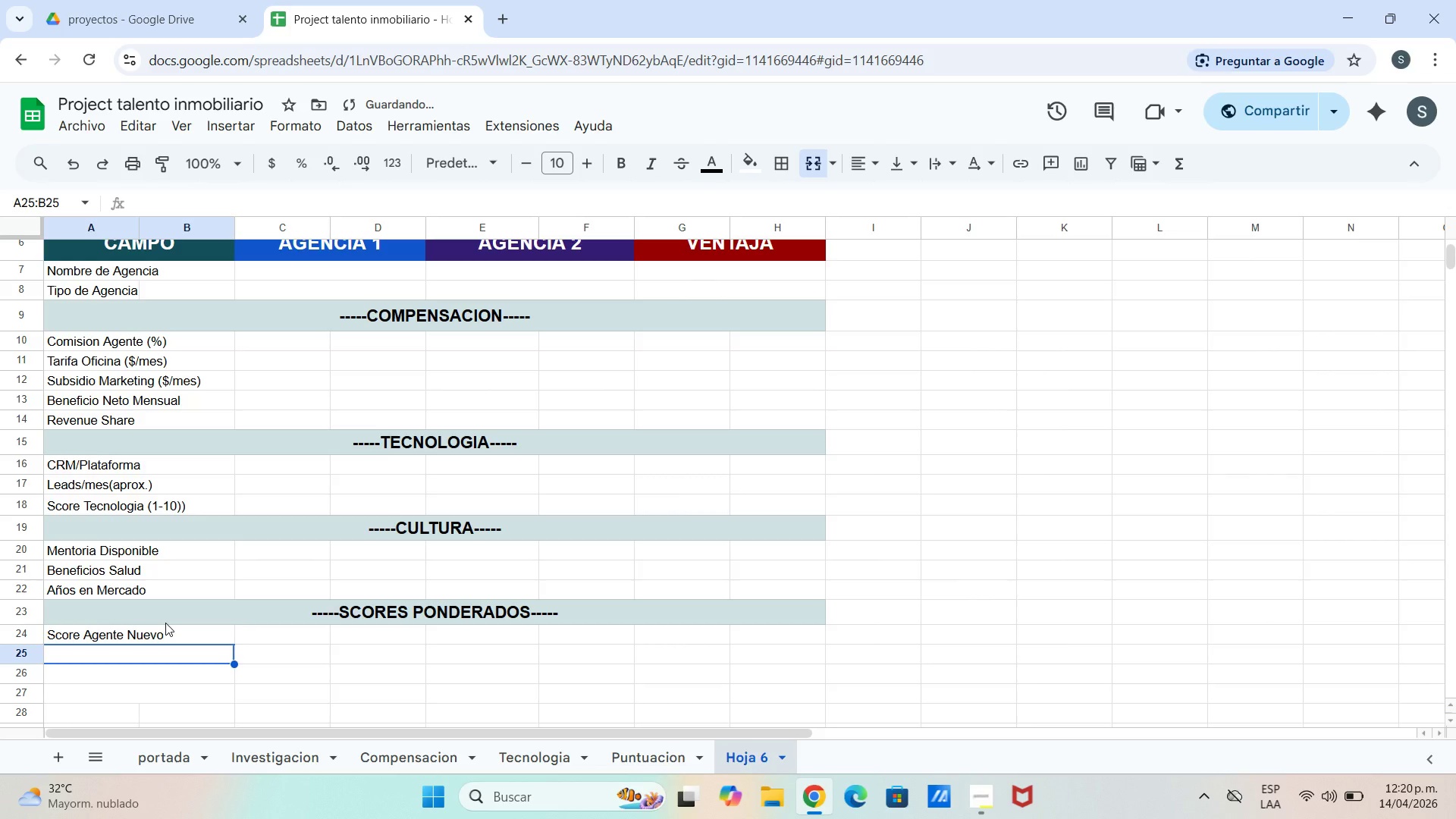 
type(Score Especialista Lujo)
 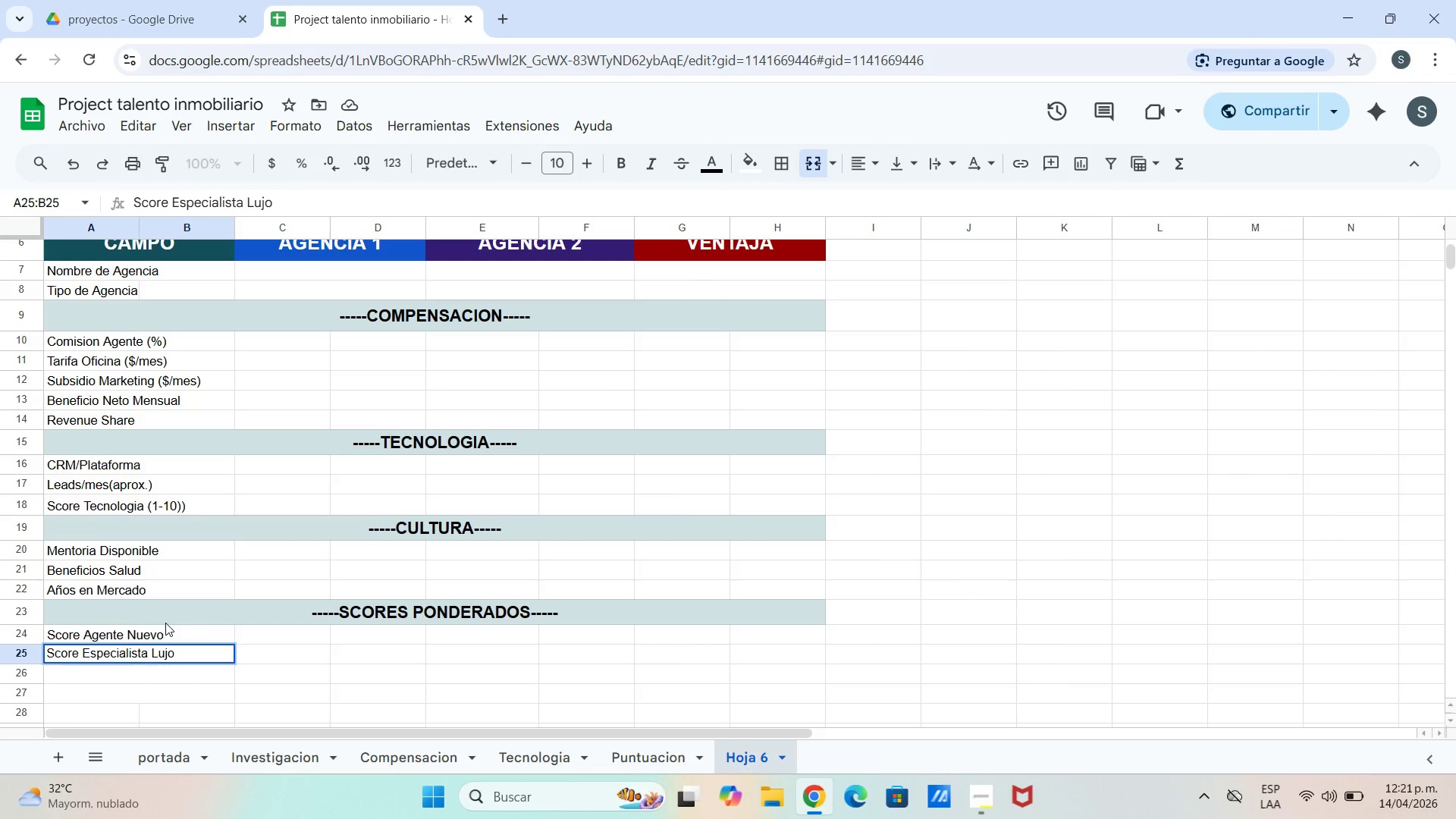 
key(Enter)
 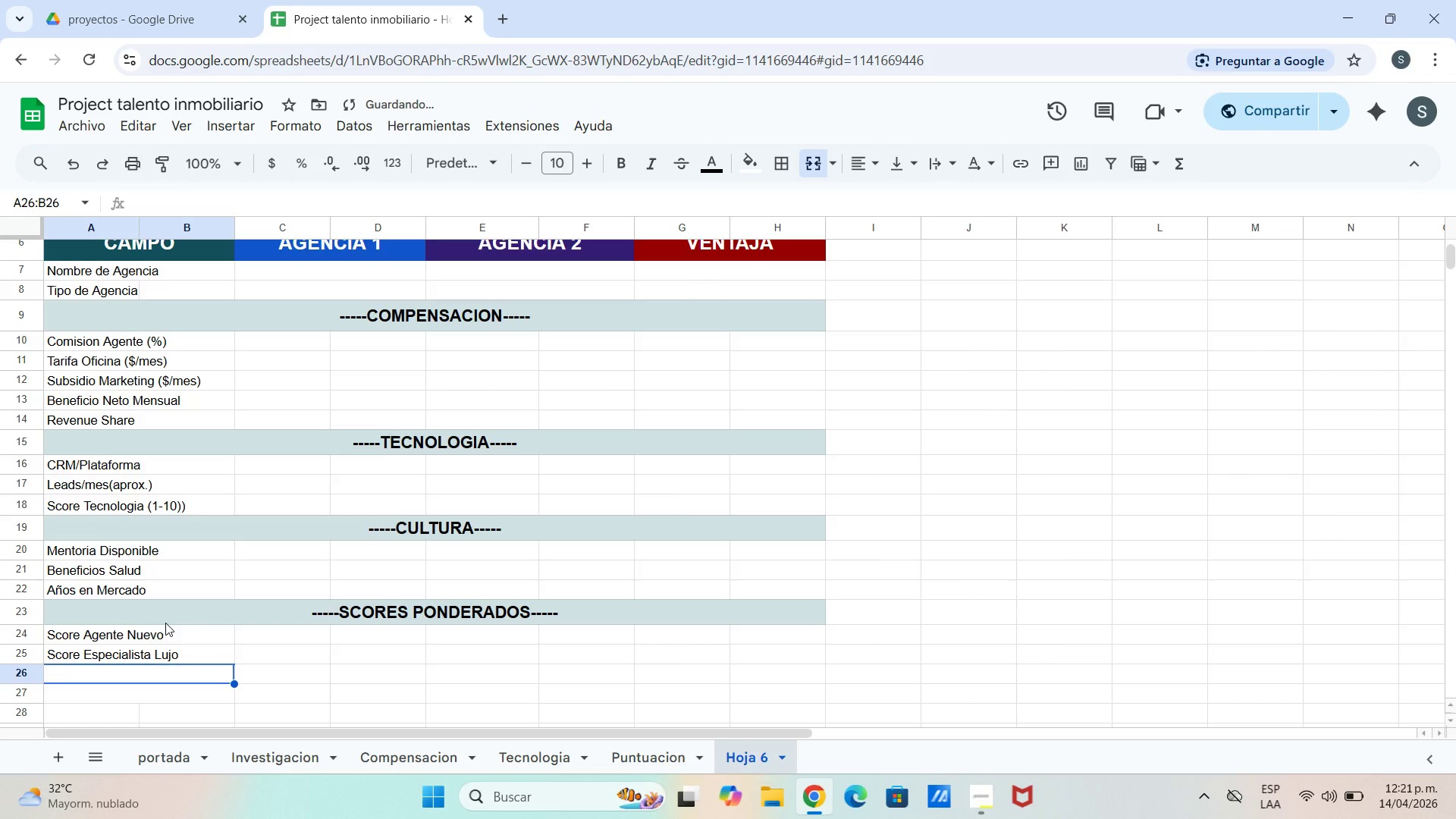 
type(Score)
 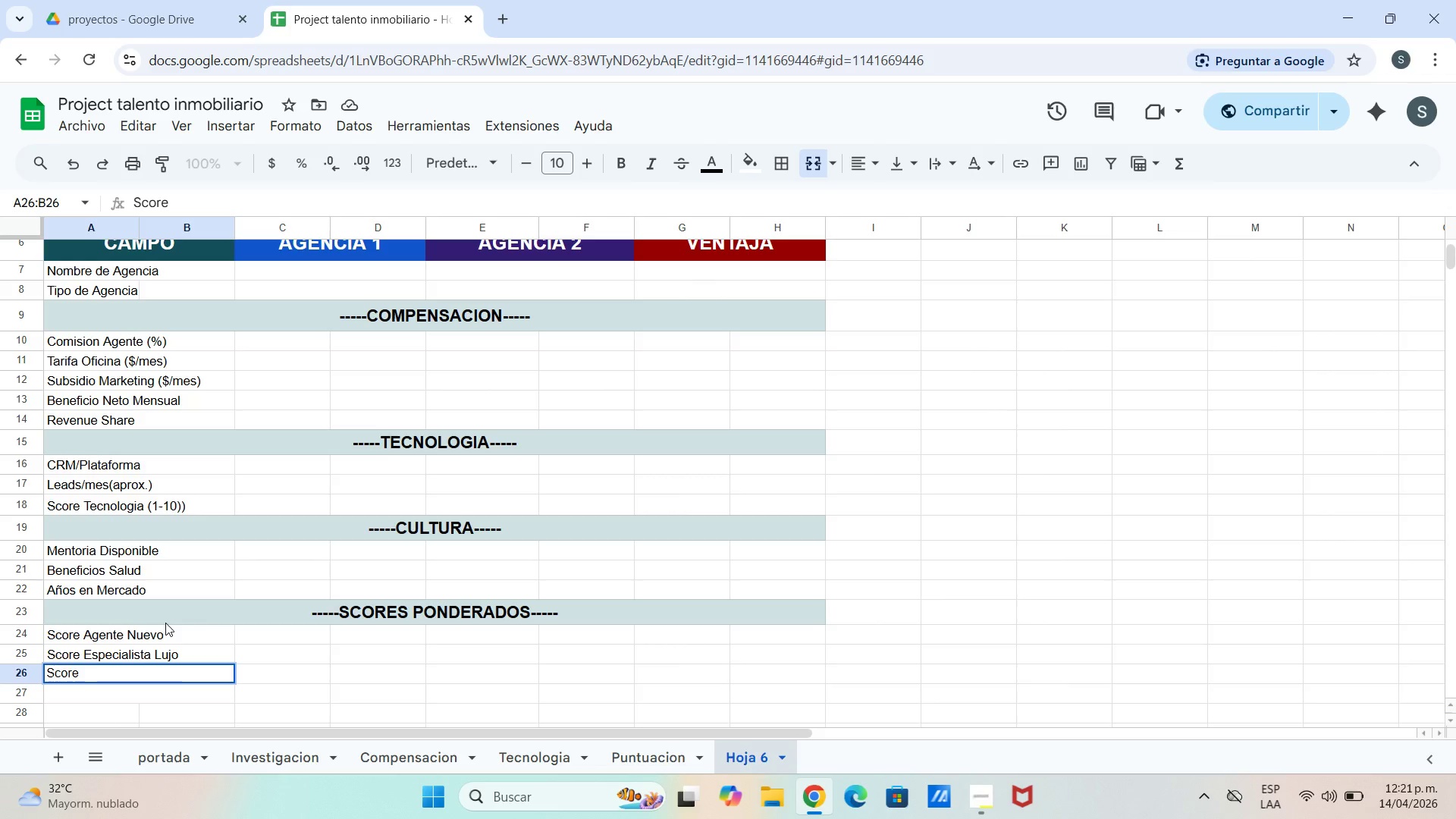 
hold_key(key=ShiftLeft, duration=0.44)
 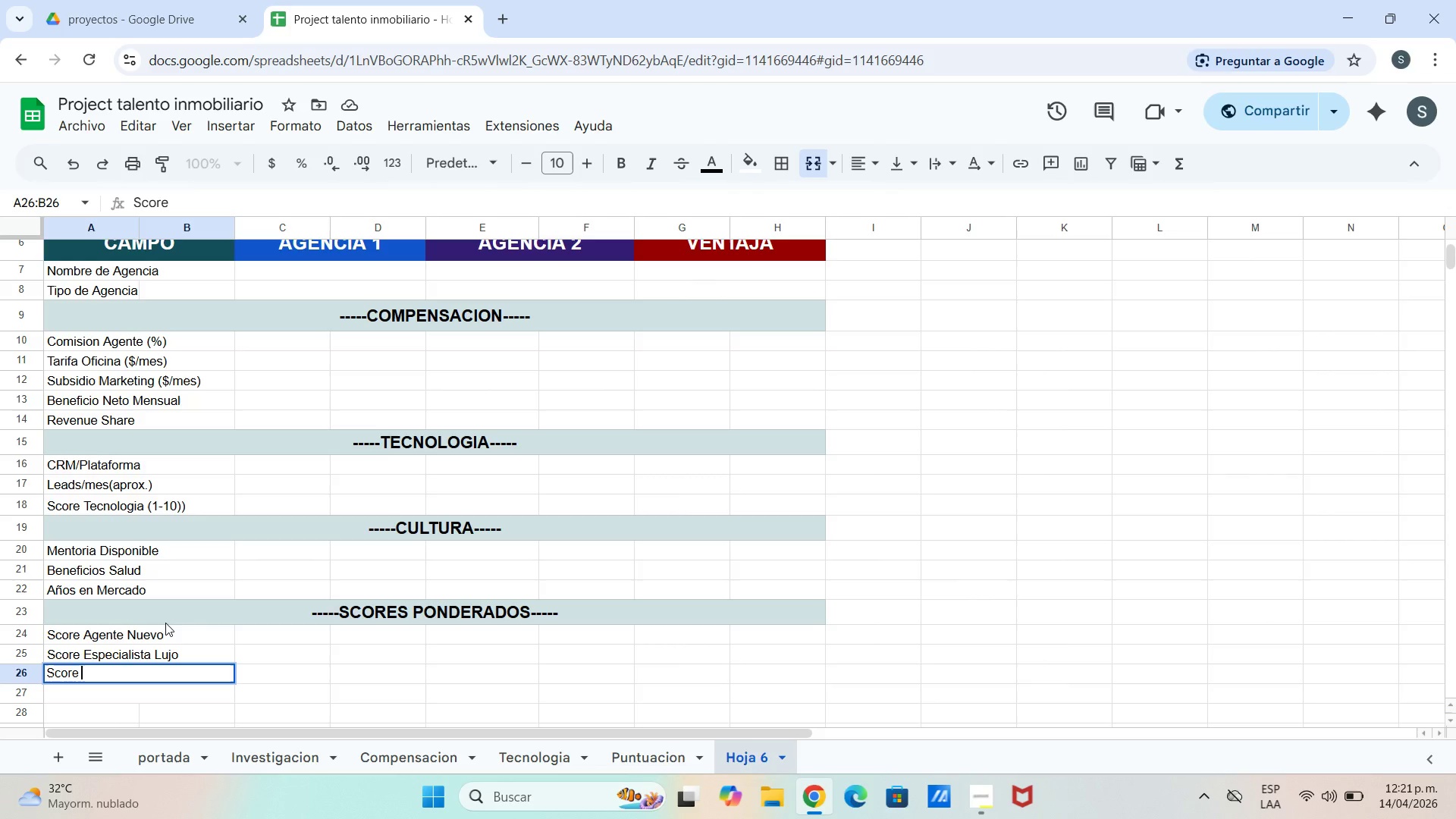 
type( PRo)
key(Backspace)
key(Backspace)
type(romedio)
 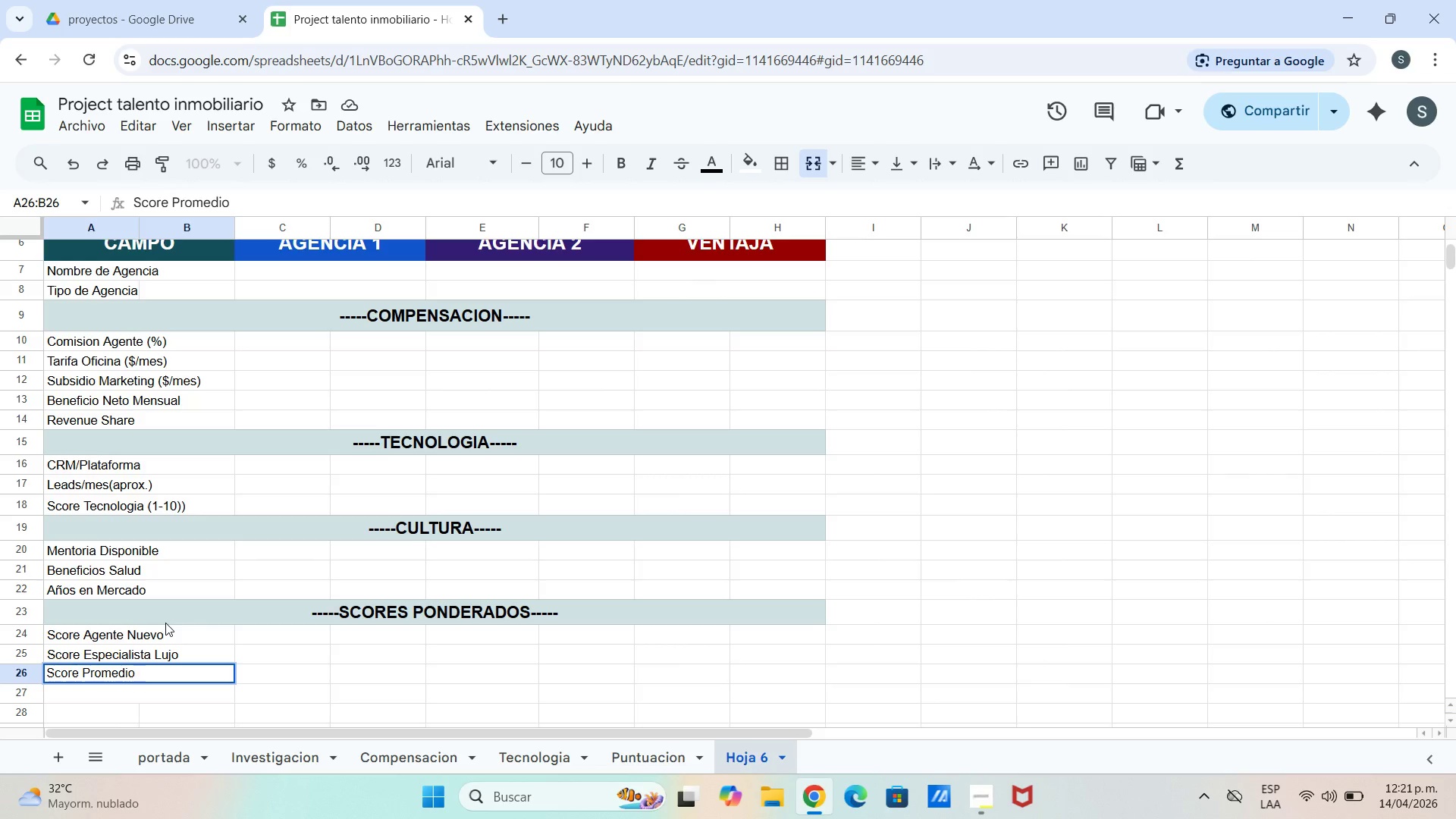 
key(Enter)
 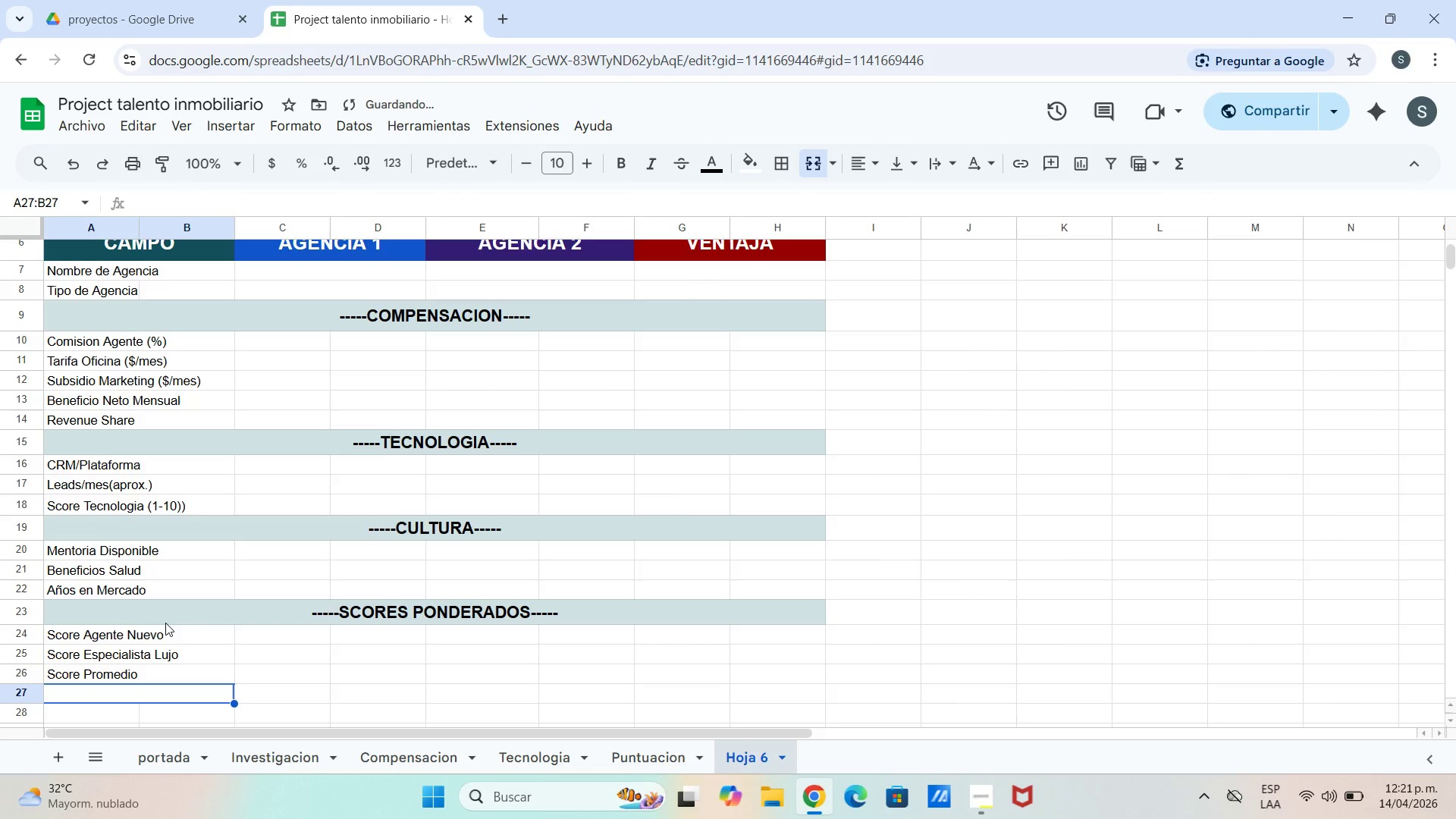 
type(Nivel de Atractivo)
 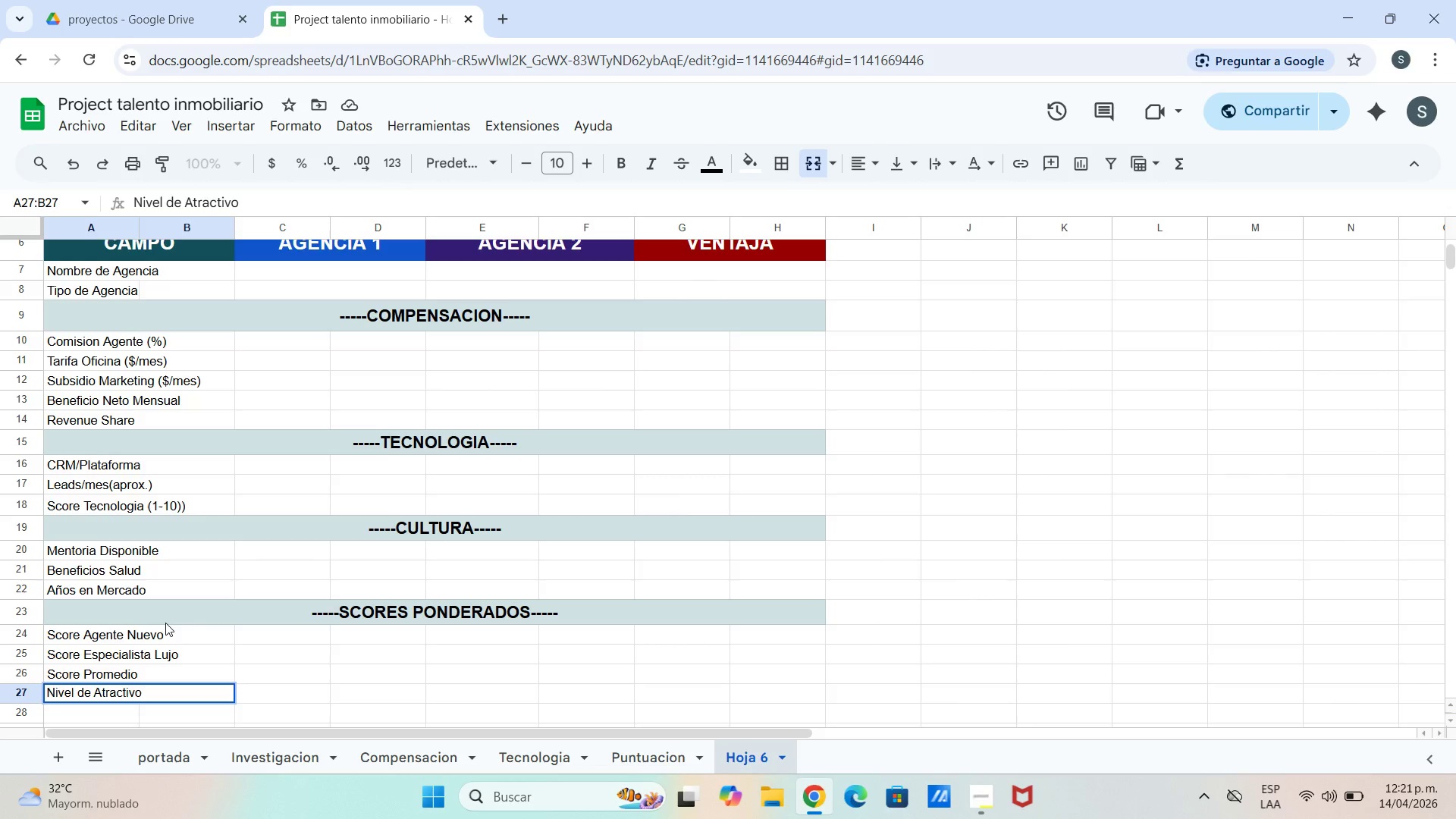 
wait(5.23)
 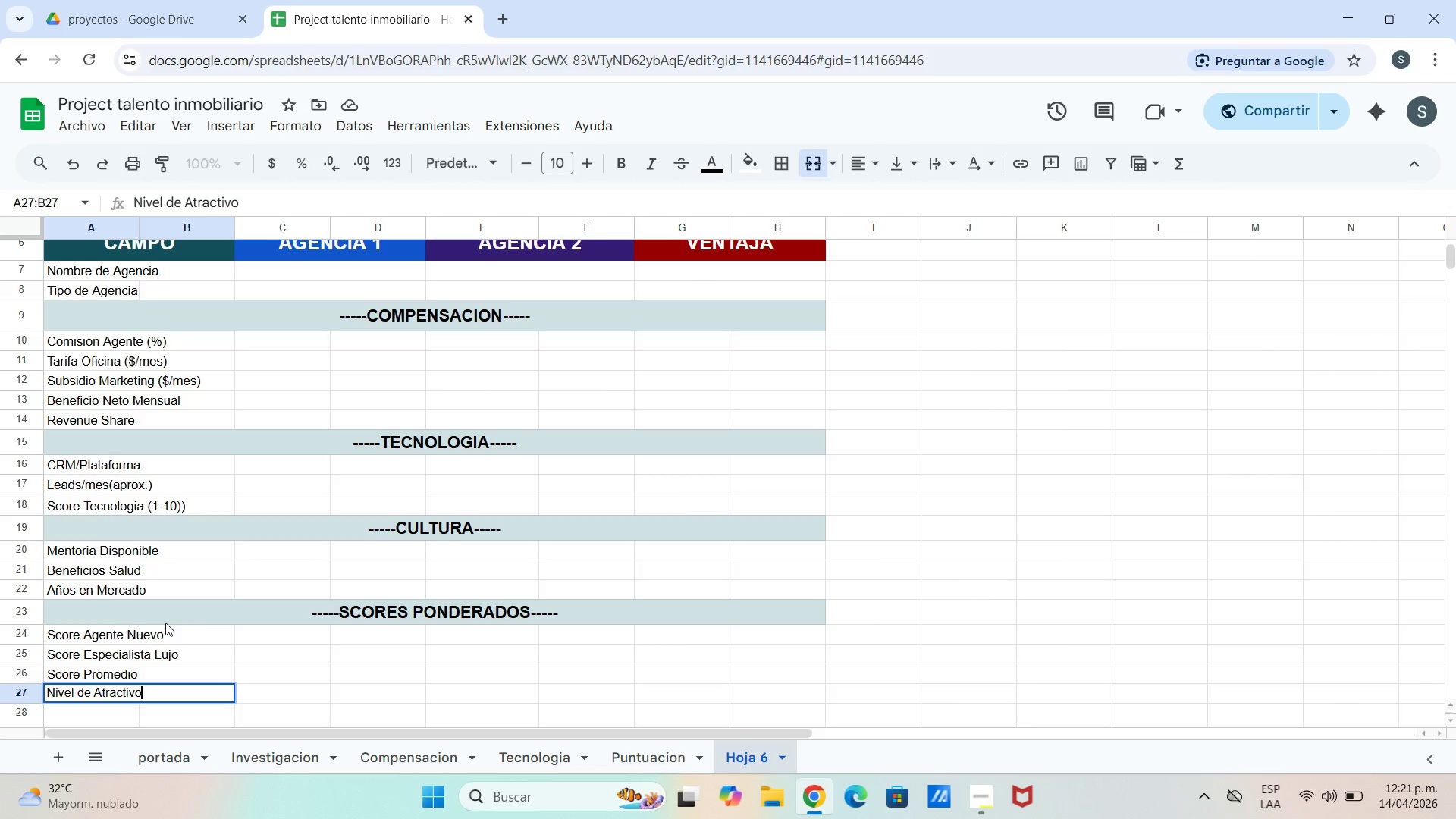 
left_click([347, 658])
 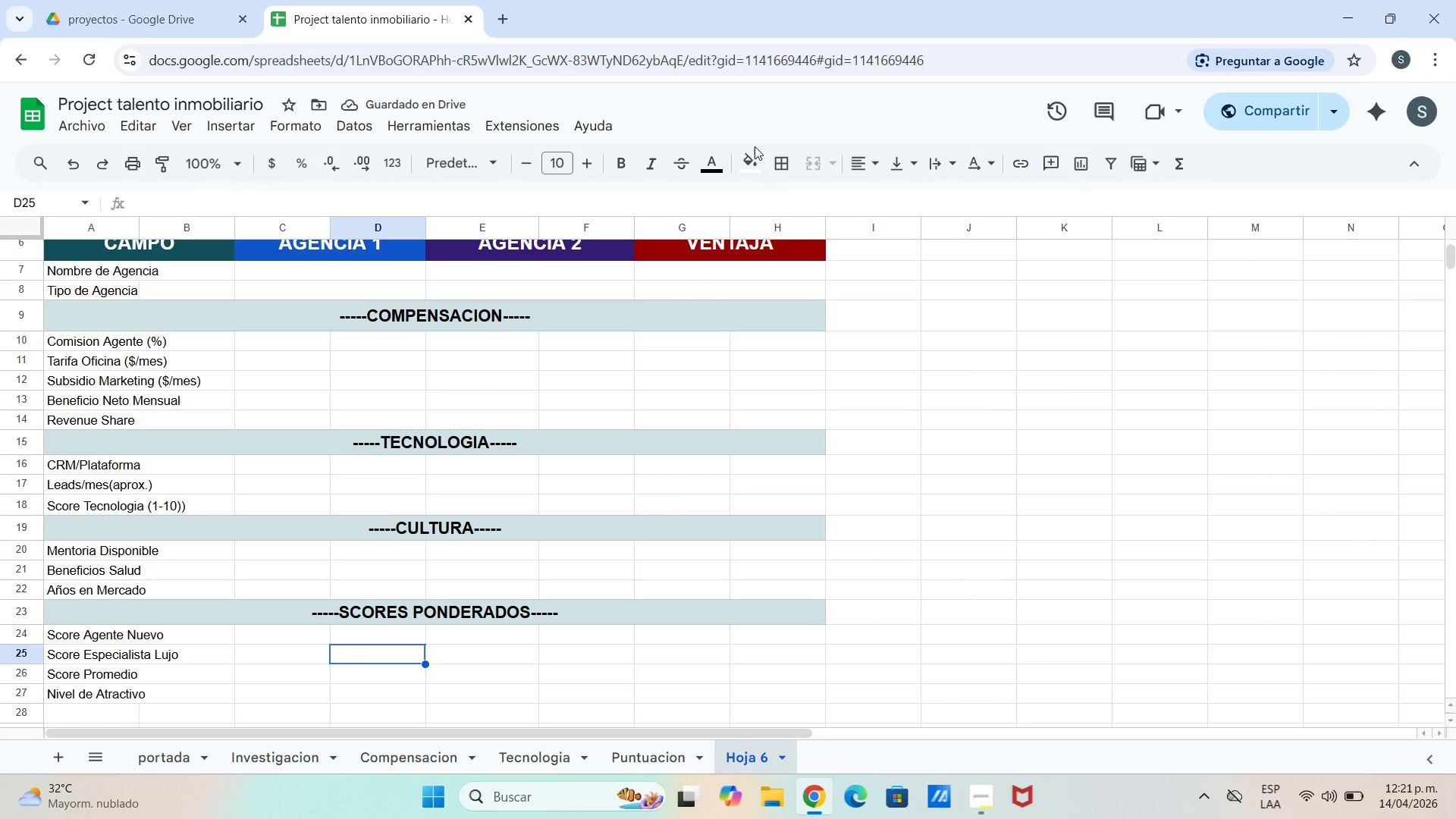 
wait(5.08)
 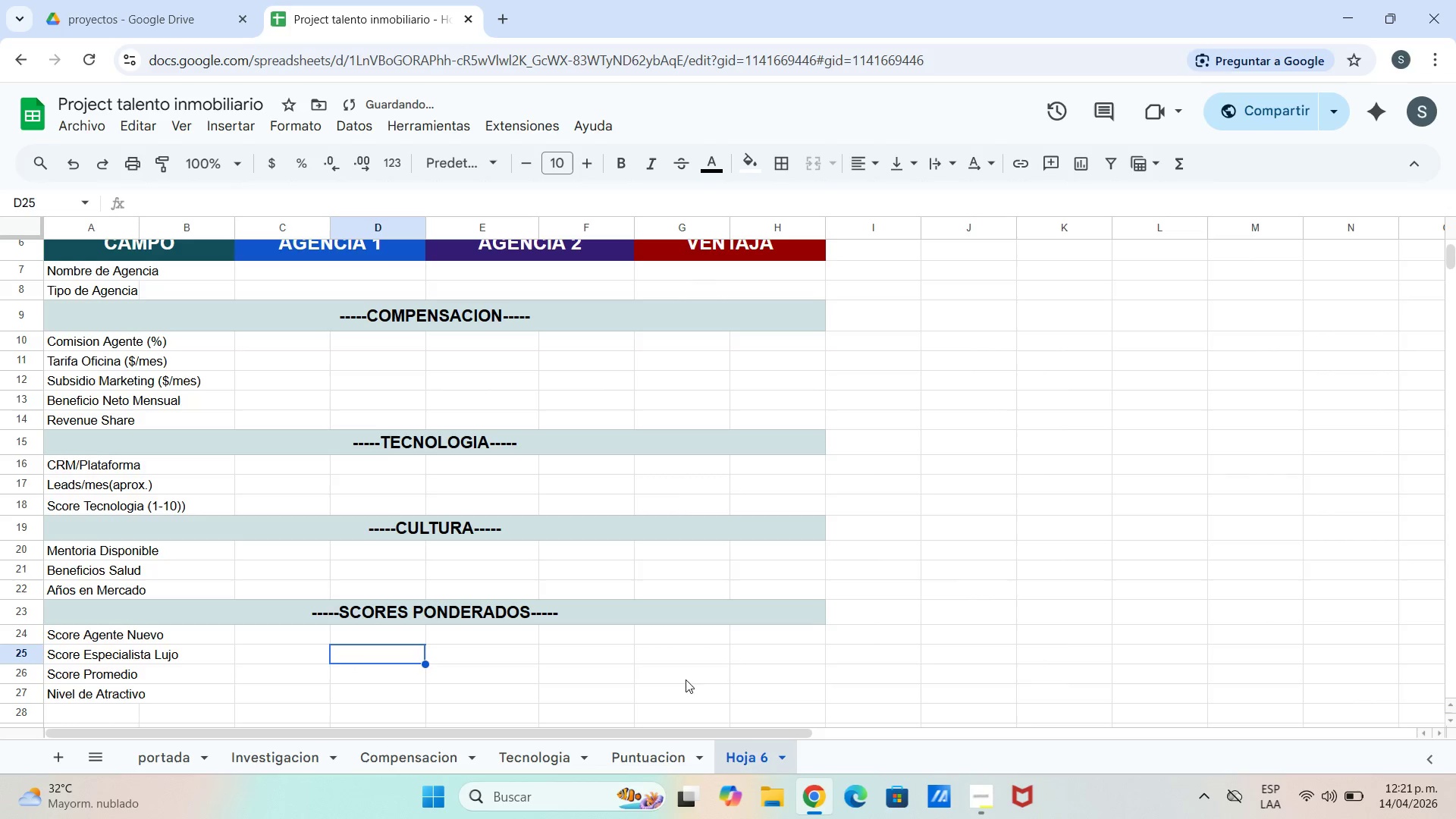 
scroll: coordinate [516, 401], scroll_direction: up, amount: 2.0